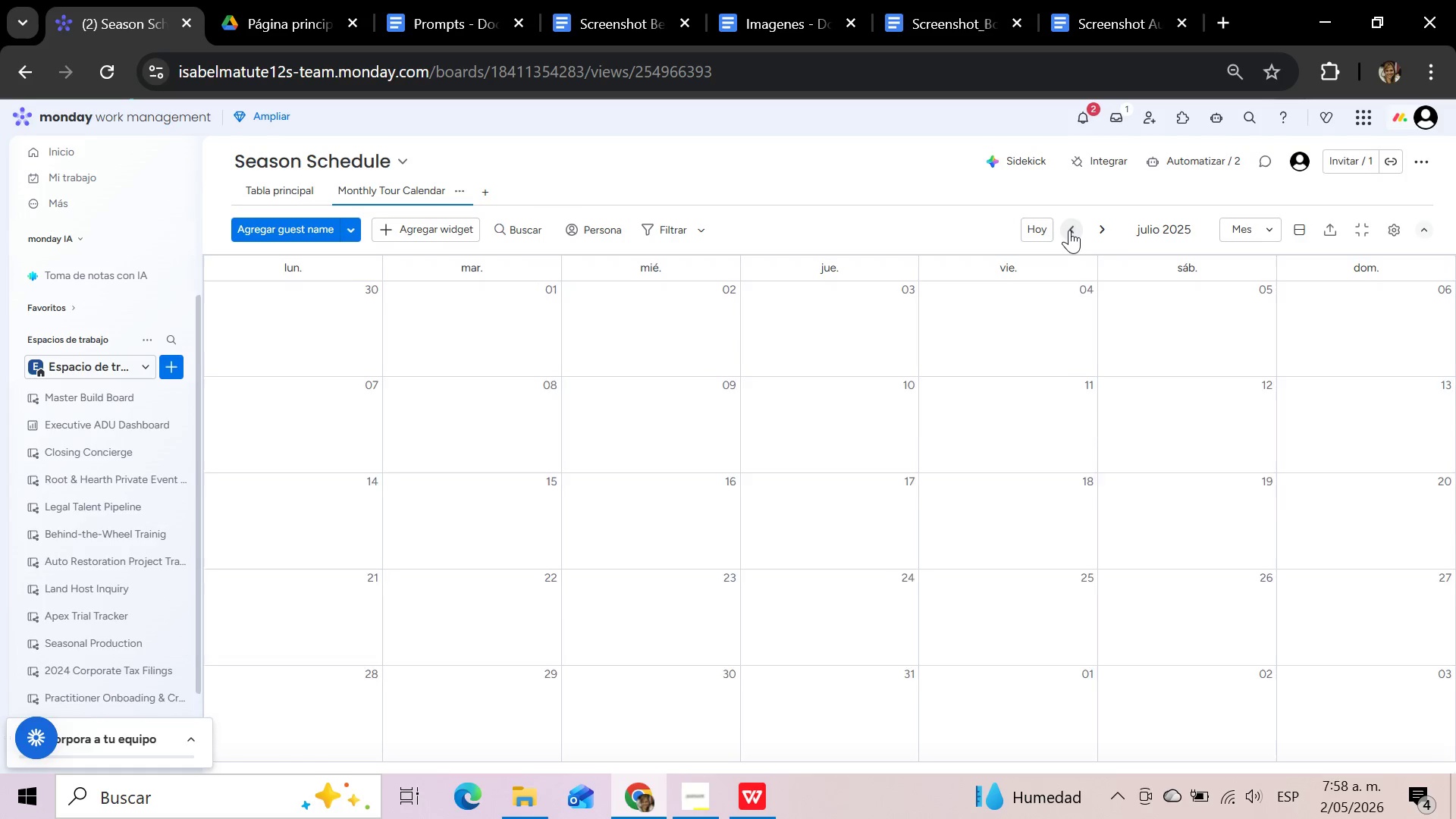 
triple_click([1069, 230])
 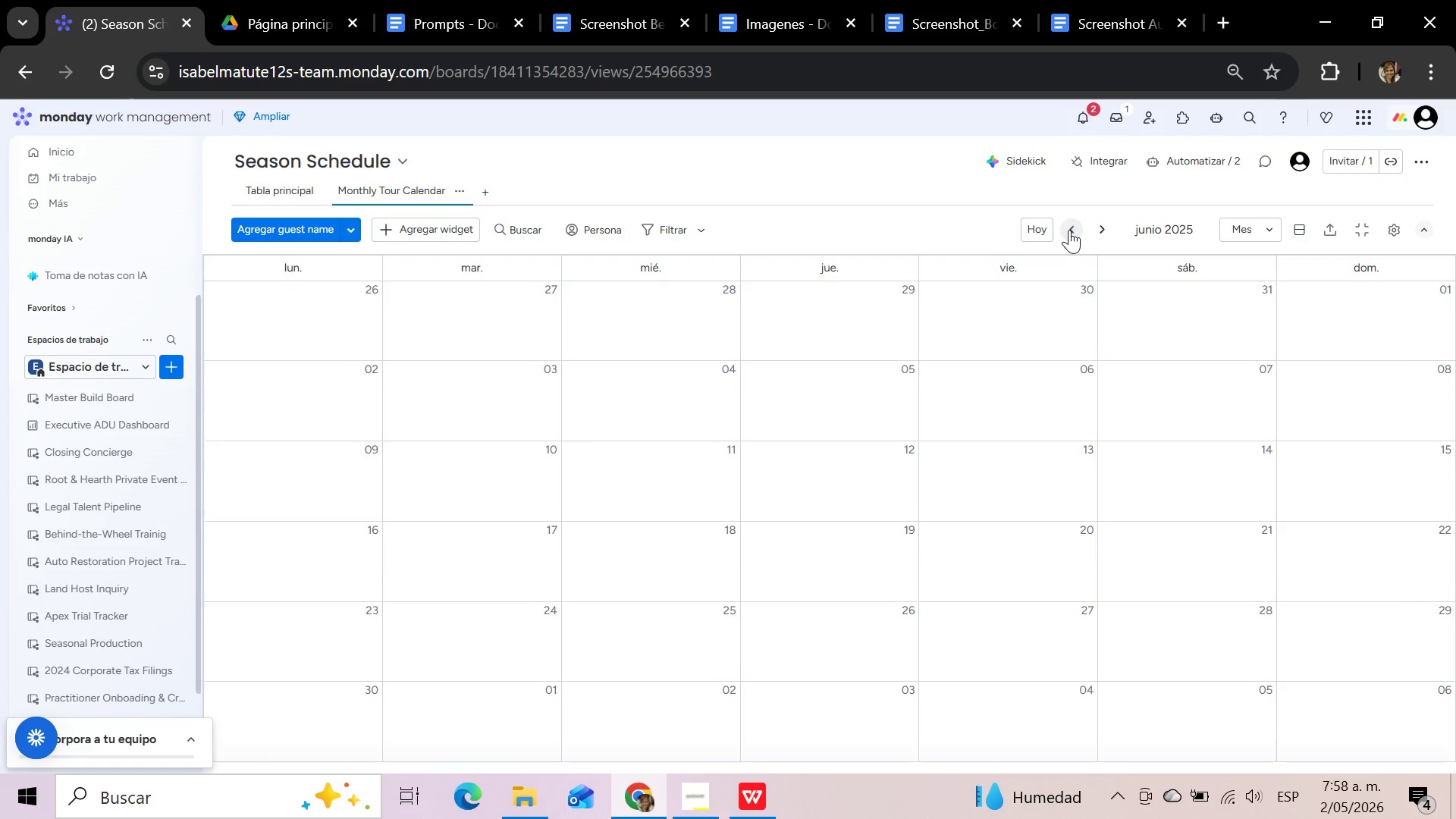 
triple_click([1069, 230])
 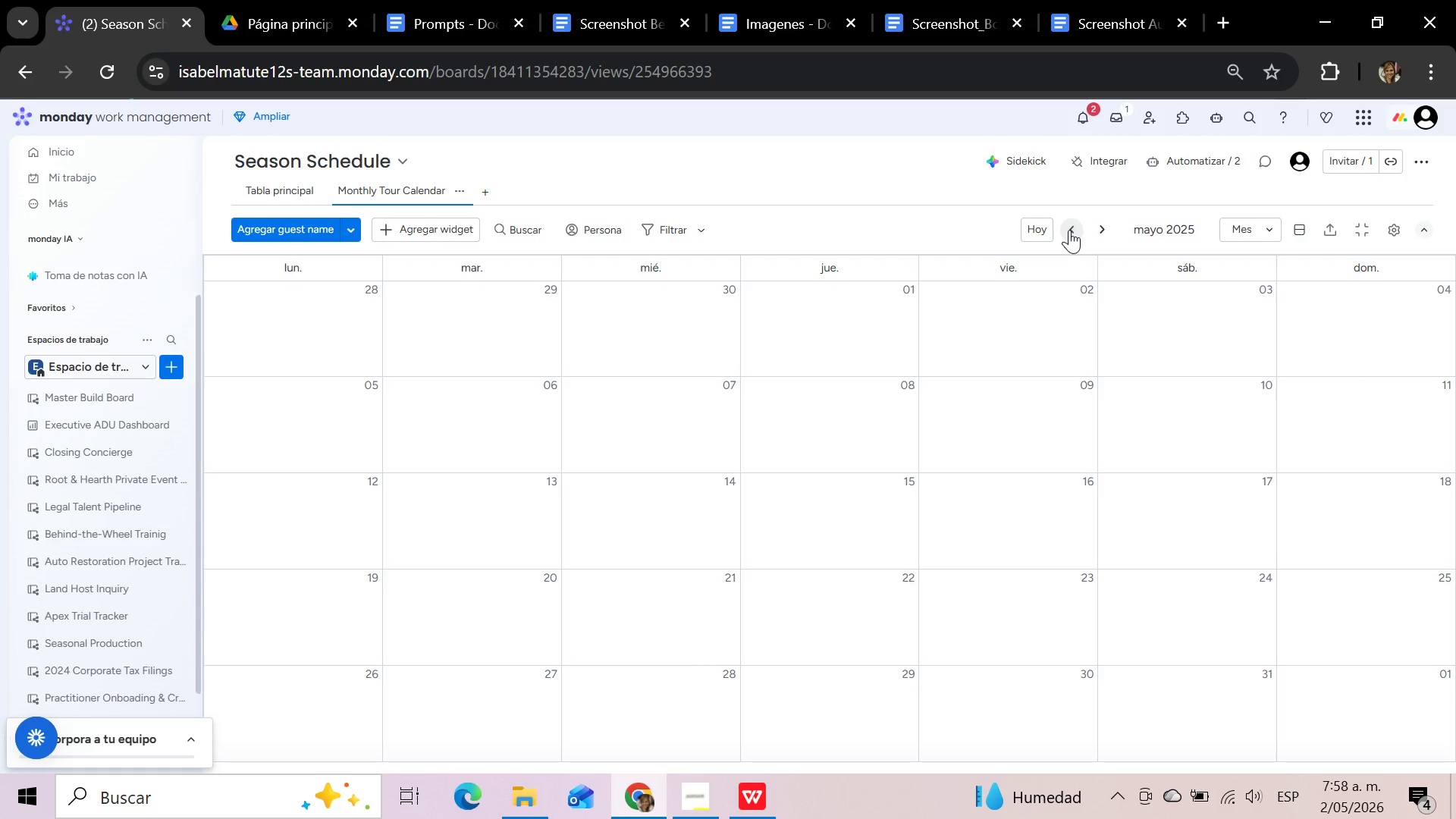 
triple_click([1069, 230])
 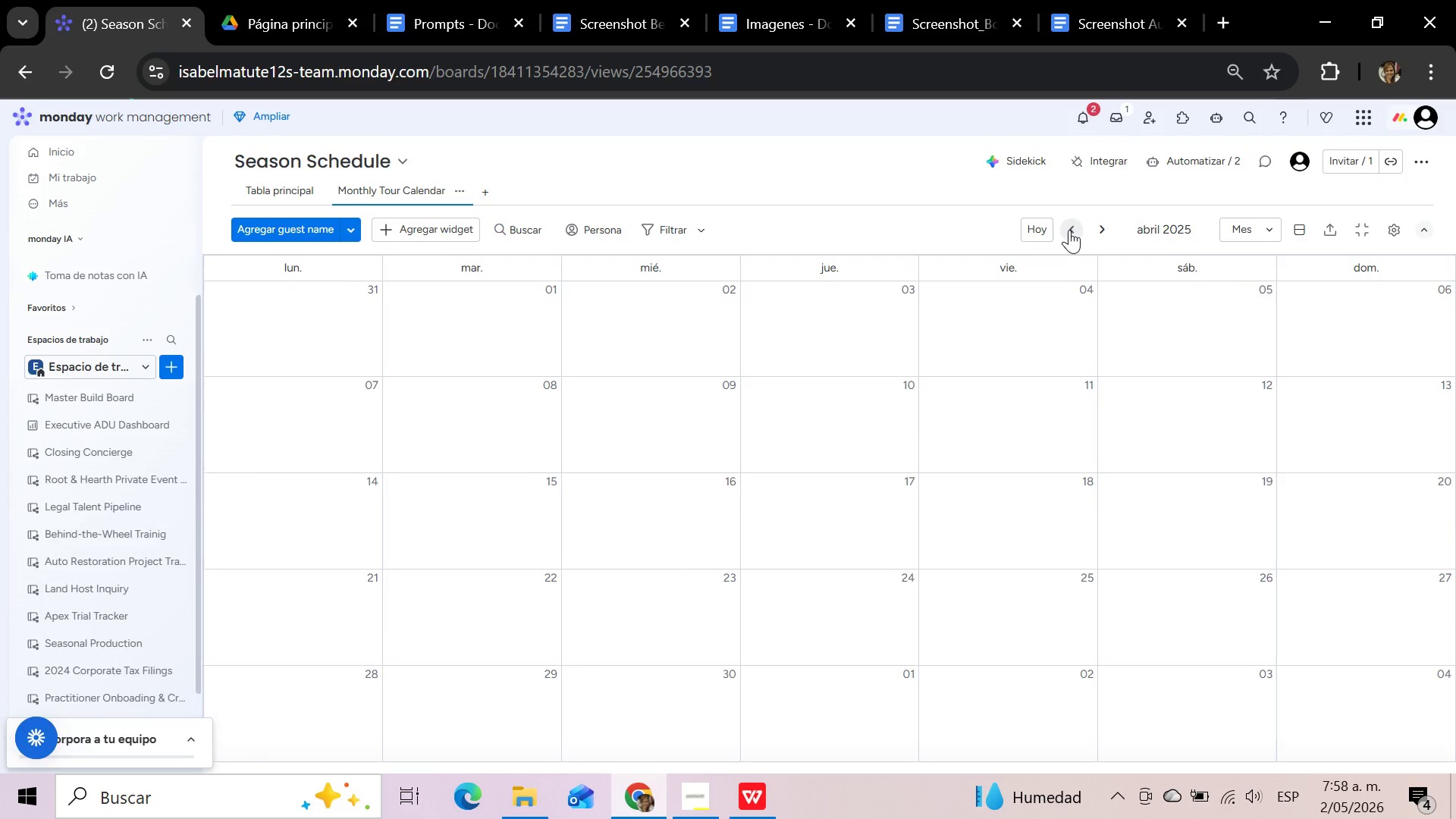 
double_click([1069, 230])
 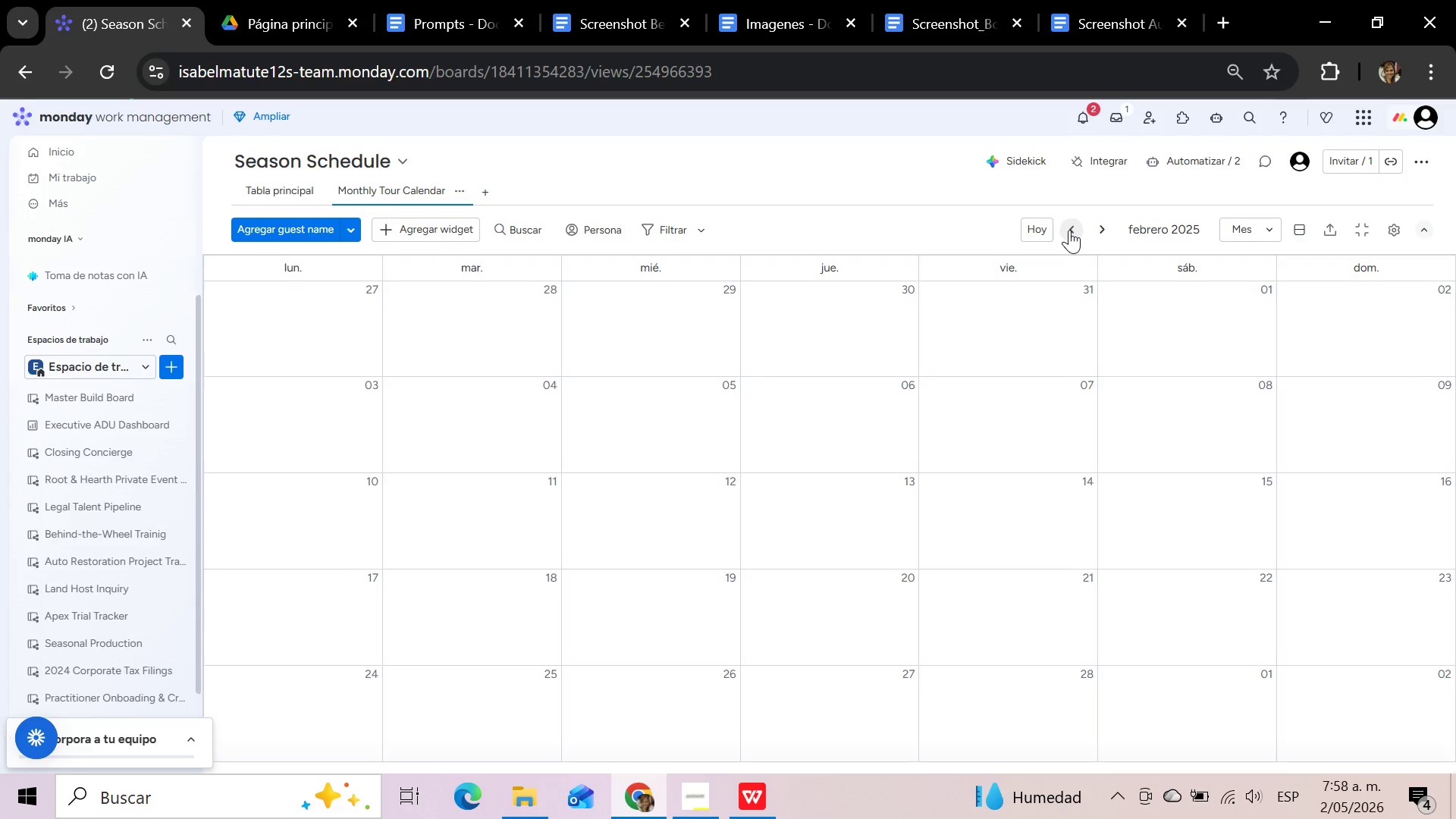 
triple_click([1069, 230])
 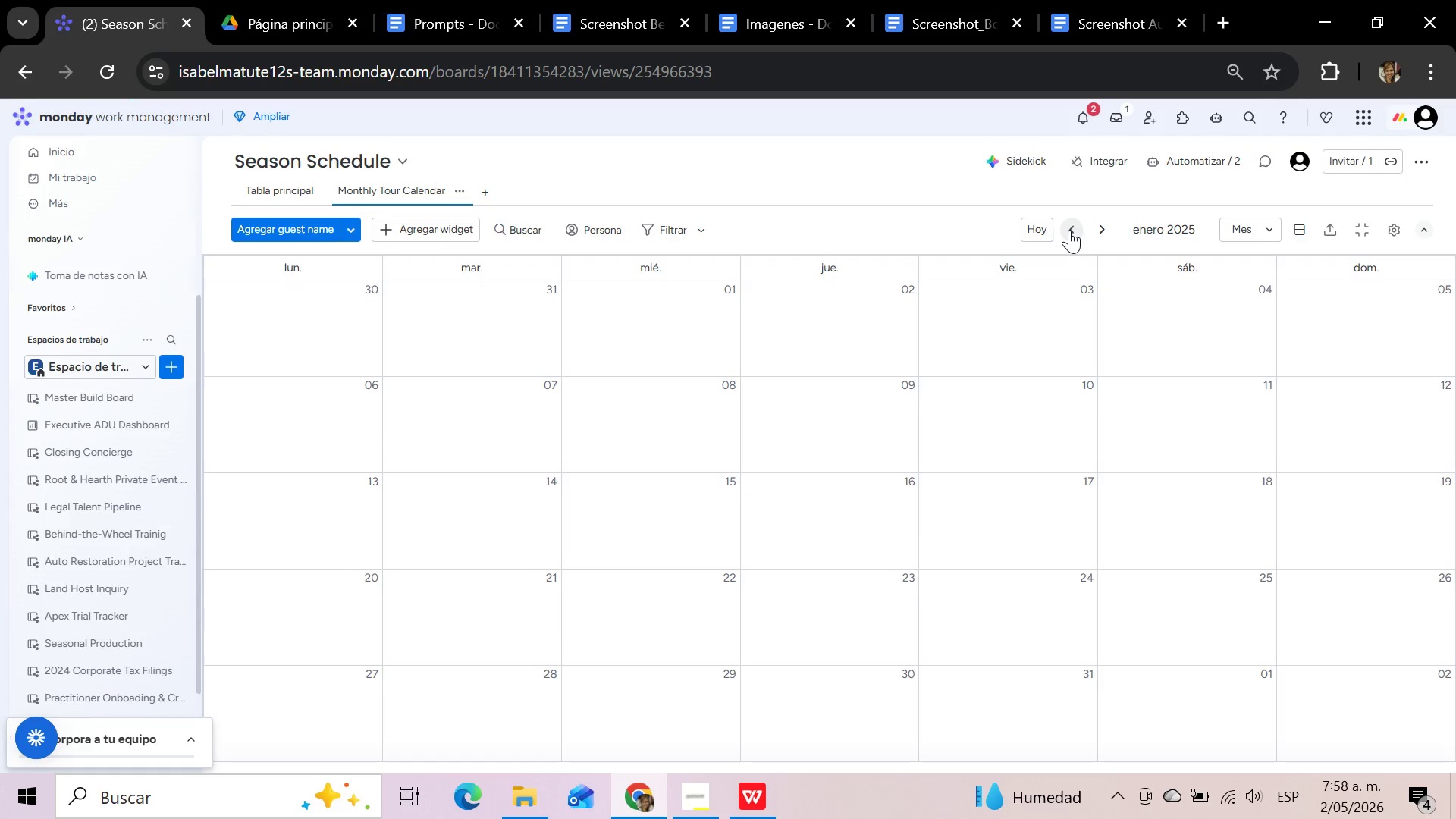 
triple_click([1069, 230])
 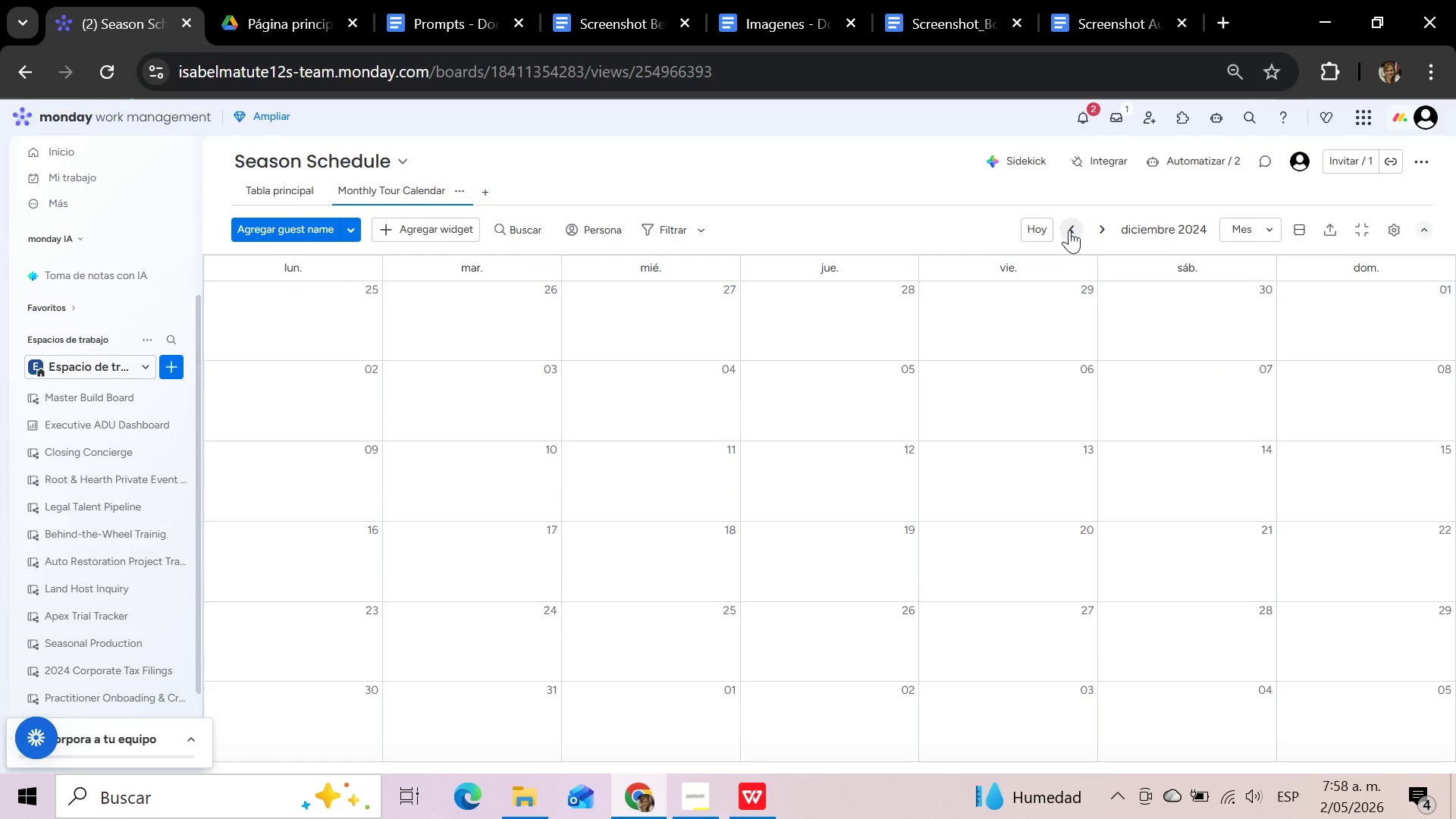 
triple_click([1069, 230])
 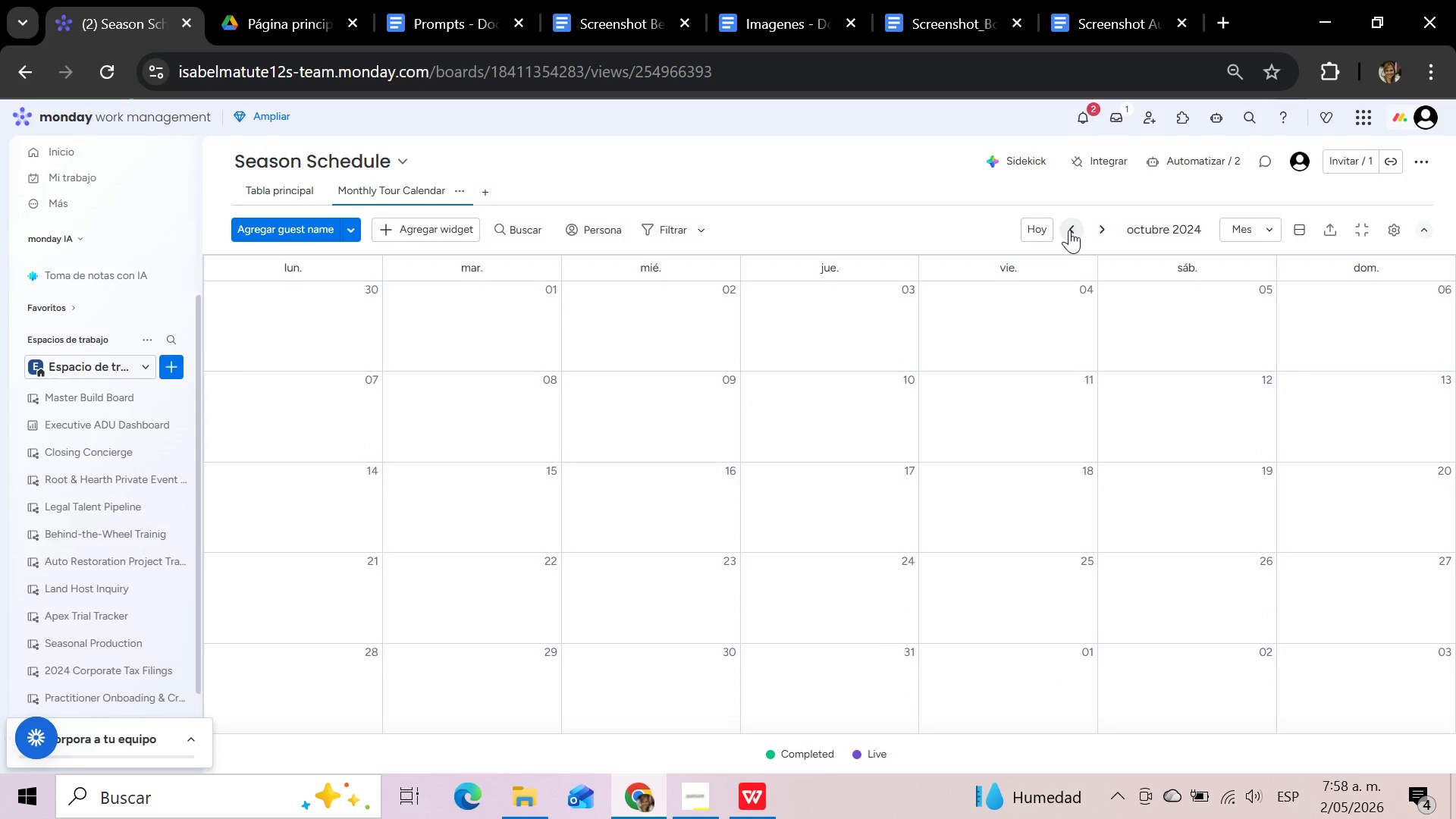 
double_click([1069, 230])
 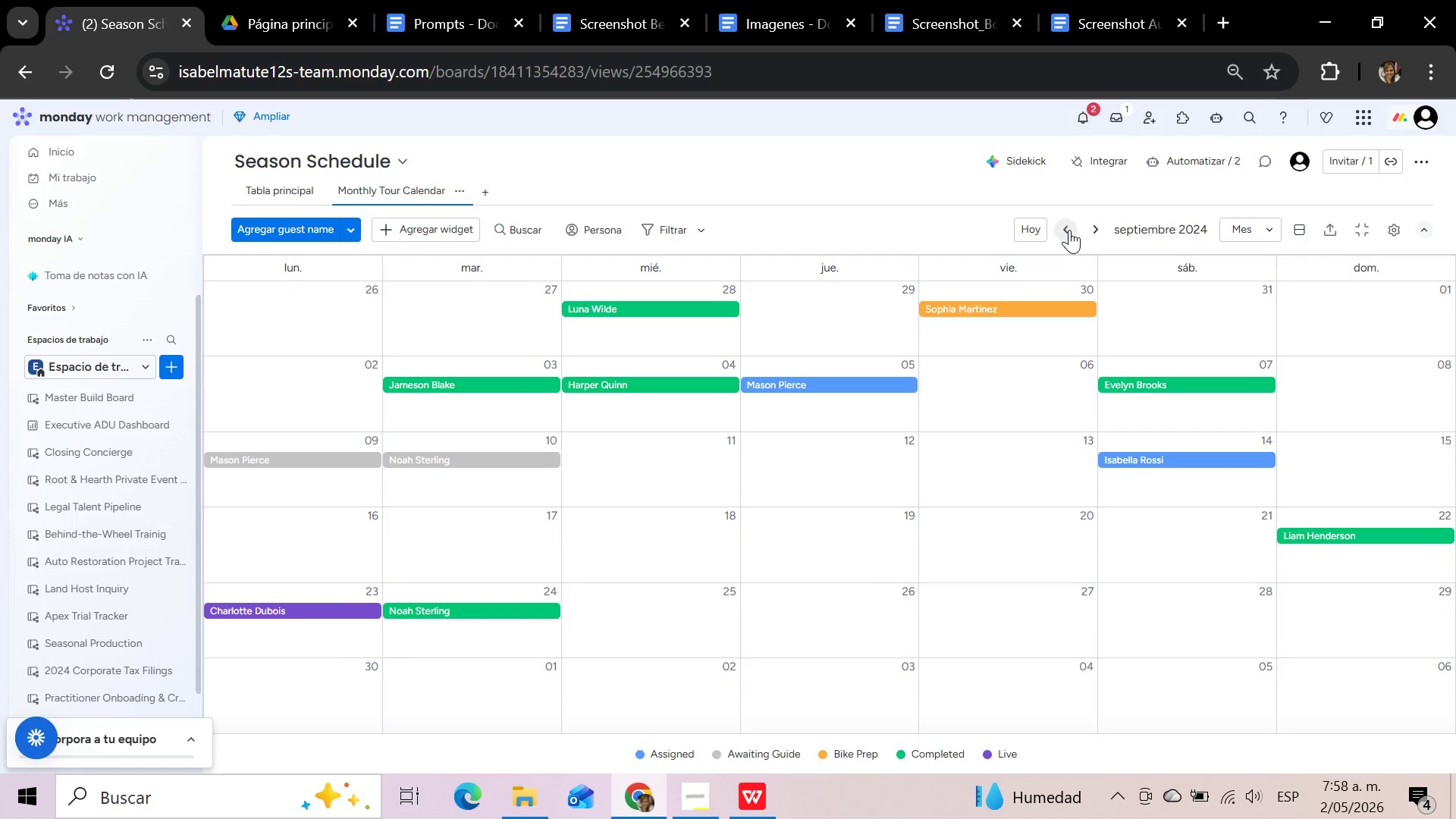 
left_click([1069, 230])
 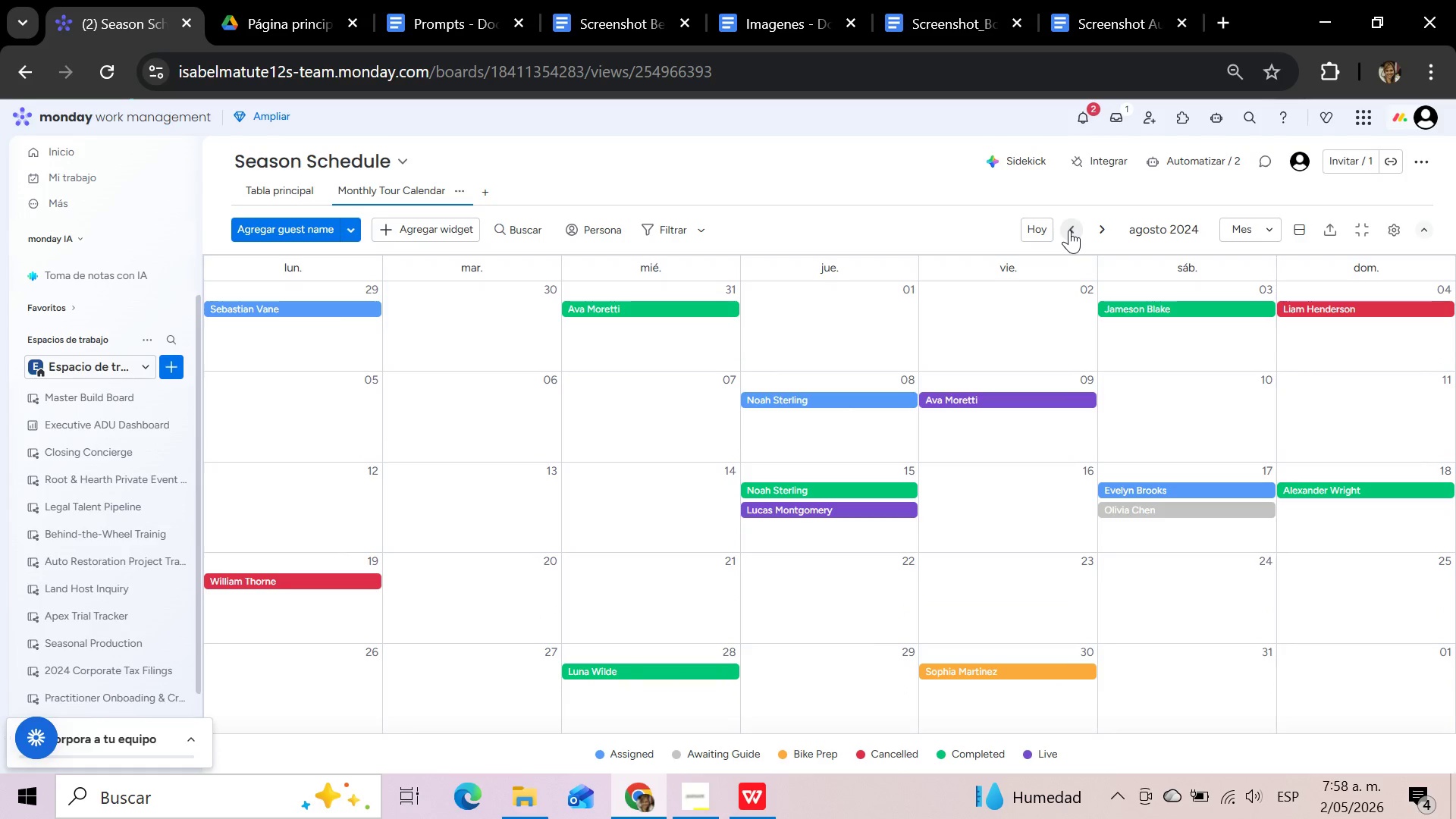 
left_click([1069, 230])
 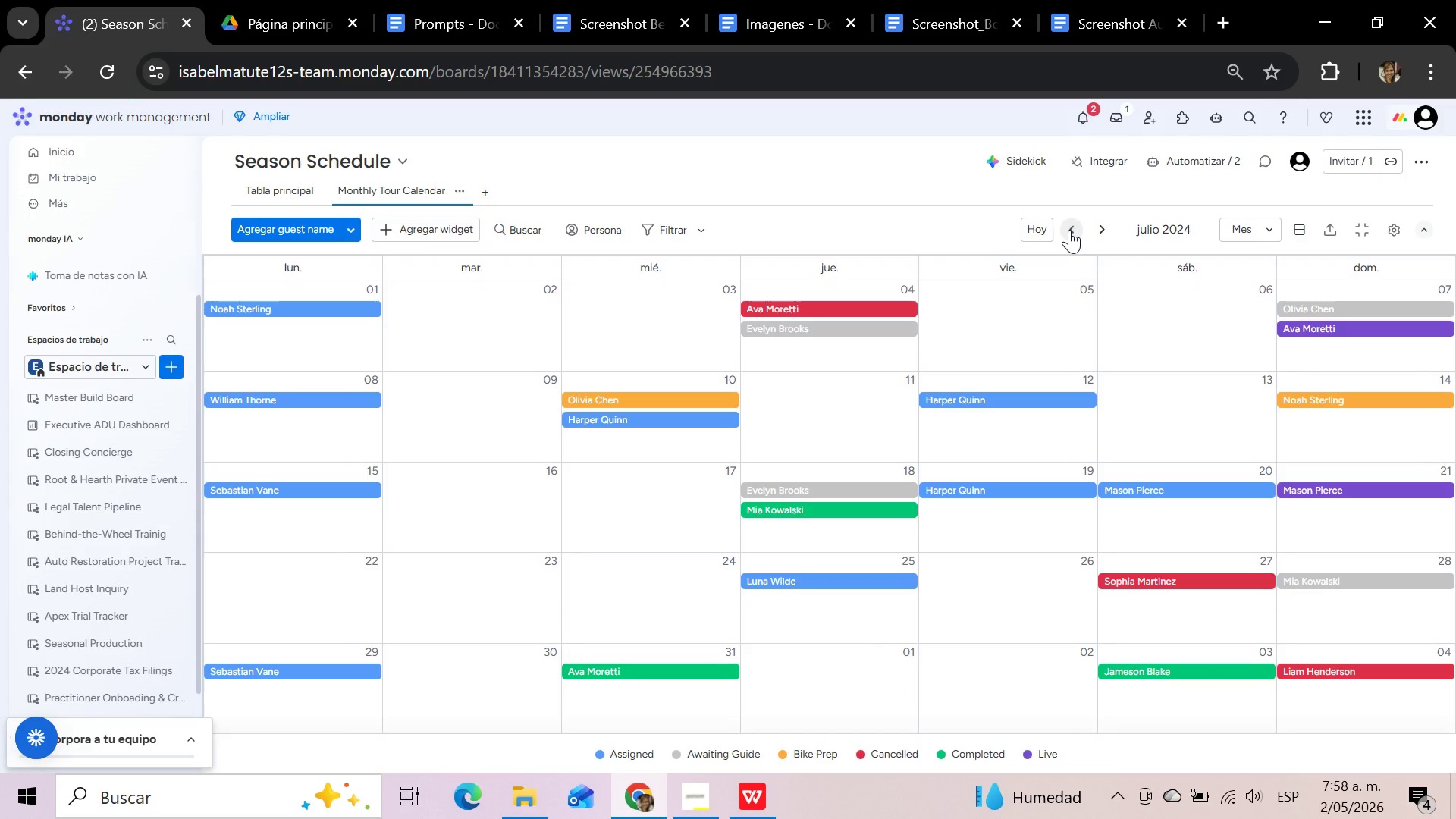 
left_click([1069, 230])
 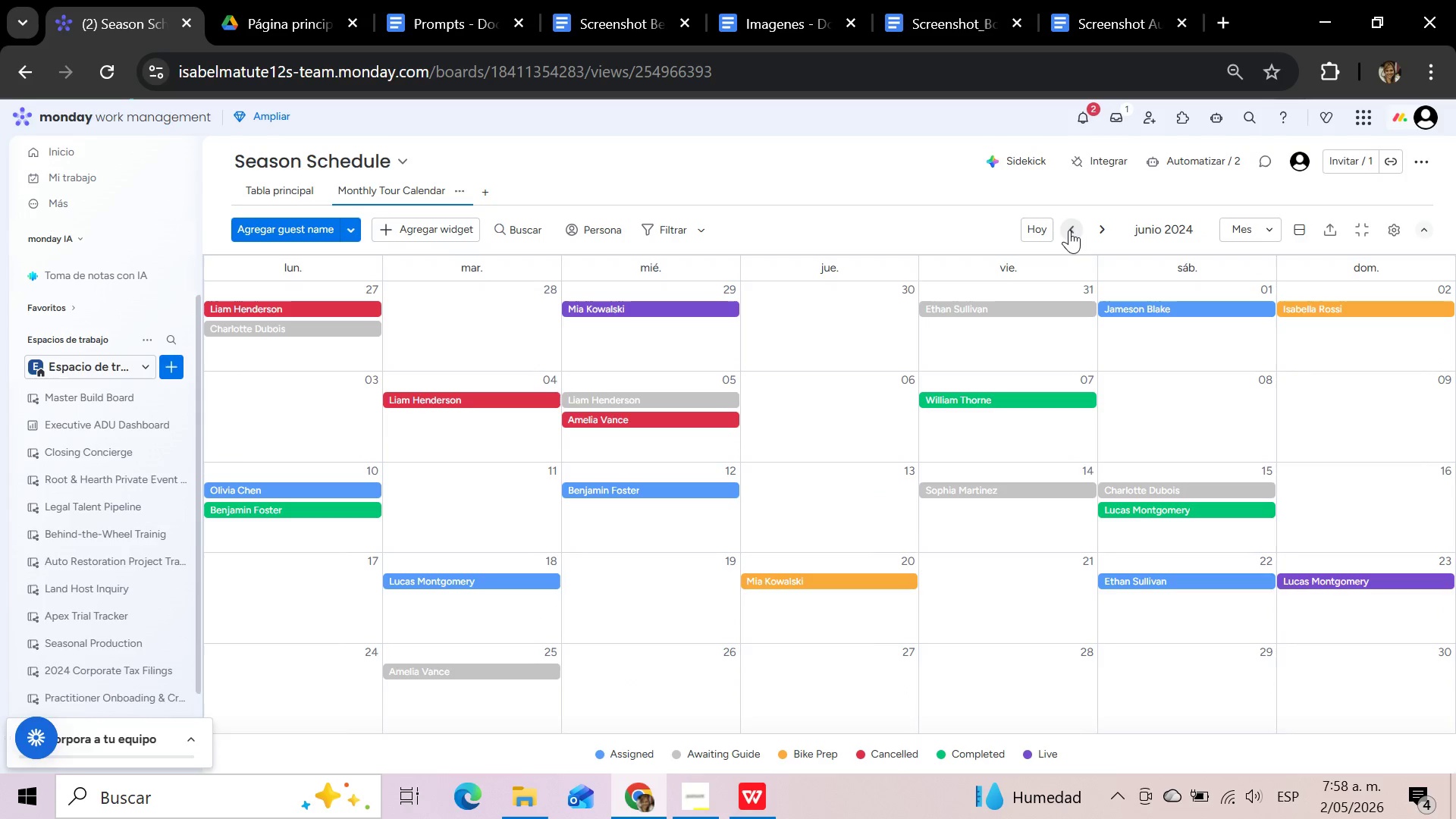 
left_click([1069, 230])
 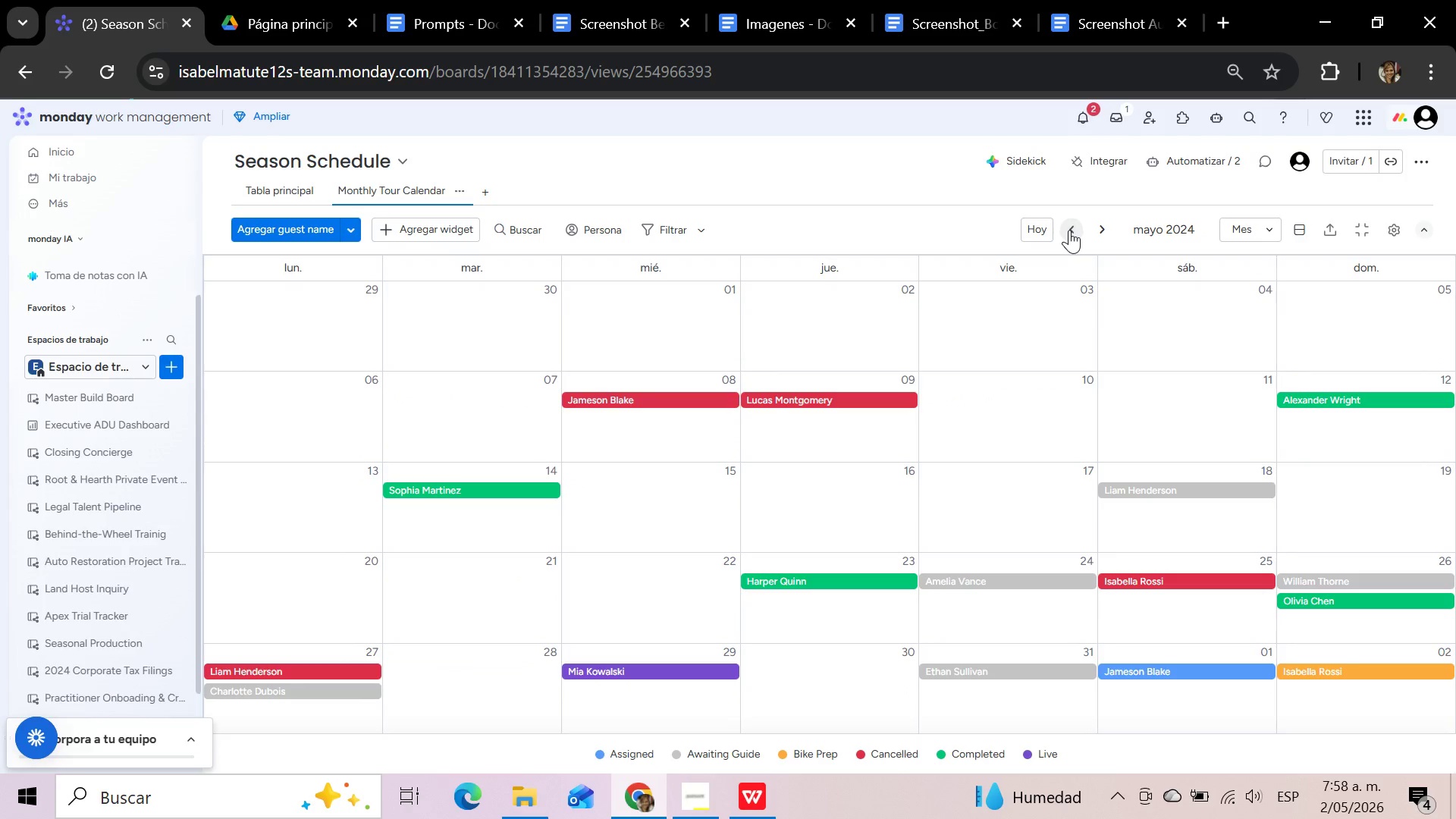 
left_click([1069, 230])
 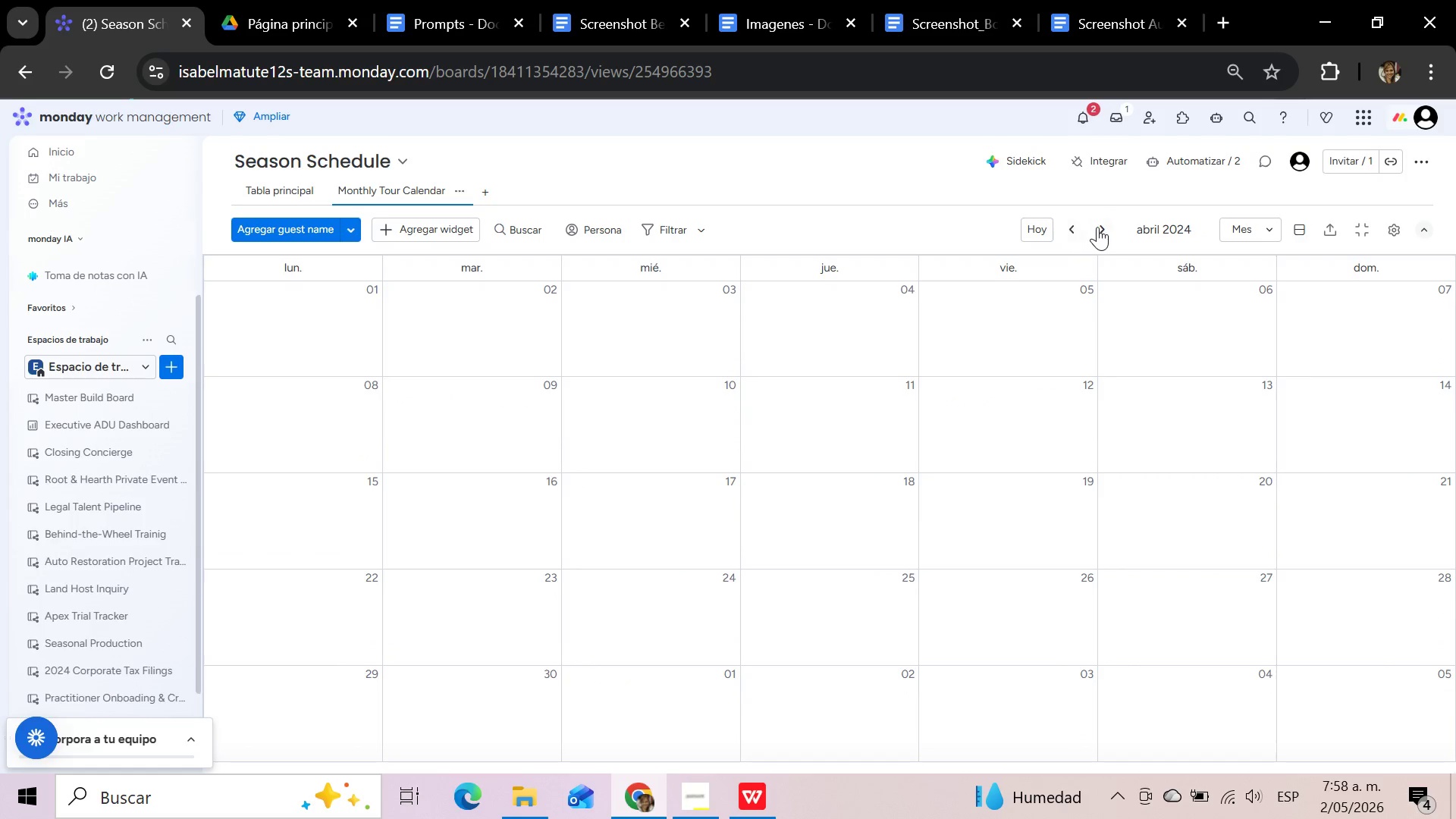 
left_click([1098, 227])
 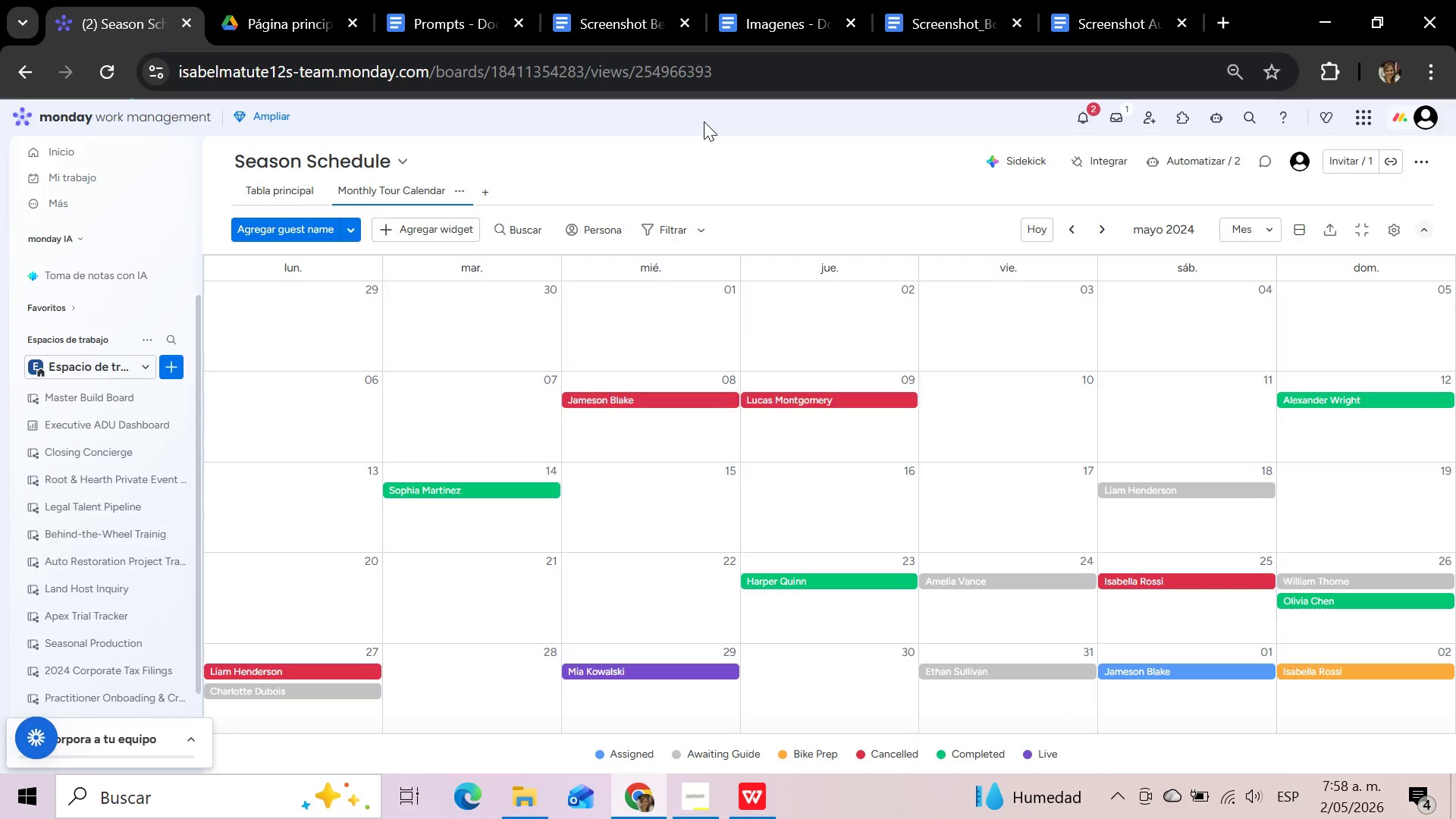 
wait(10.62)
 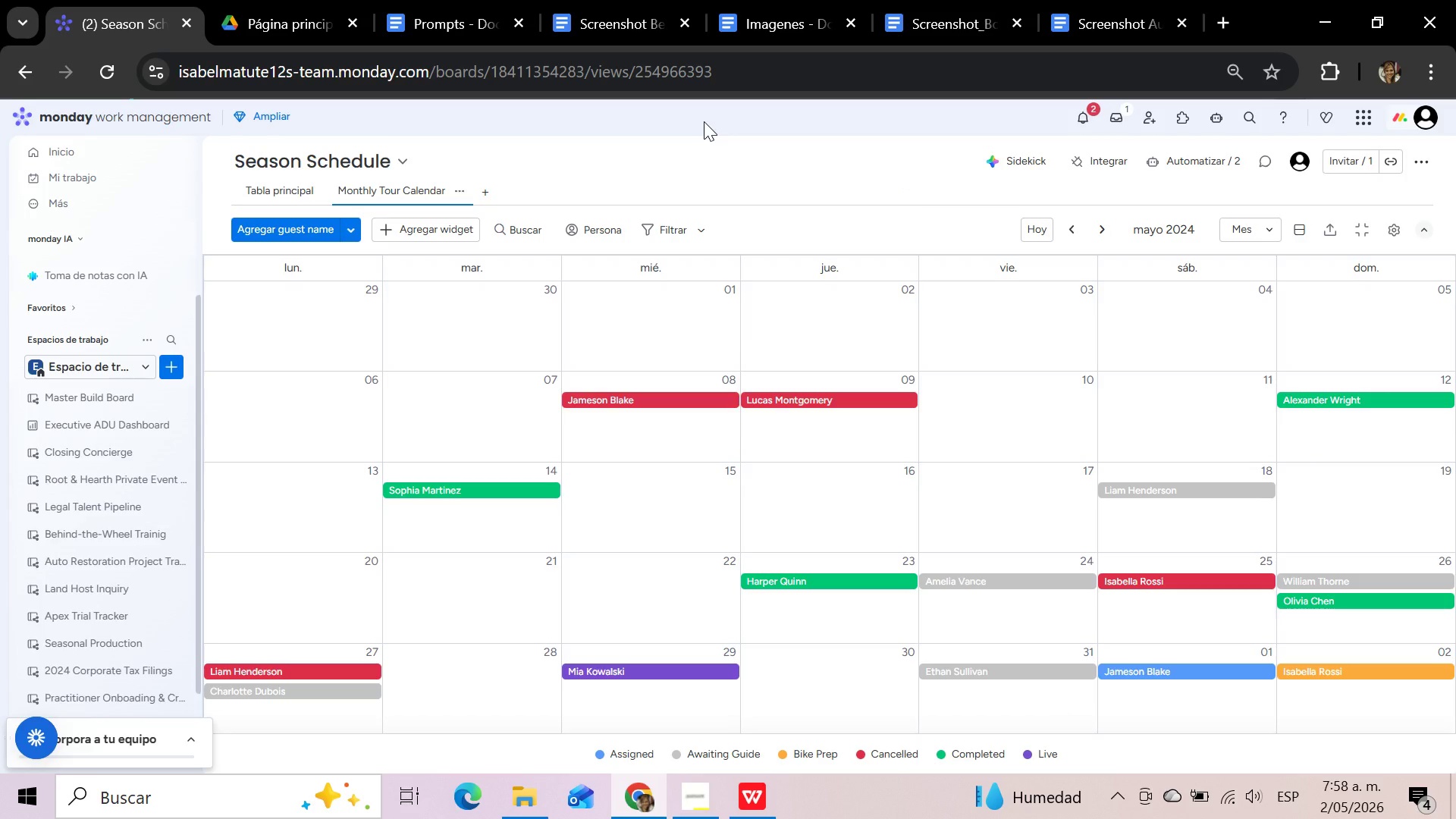 
mouse_move([501, 196])
 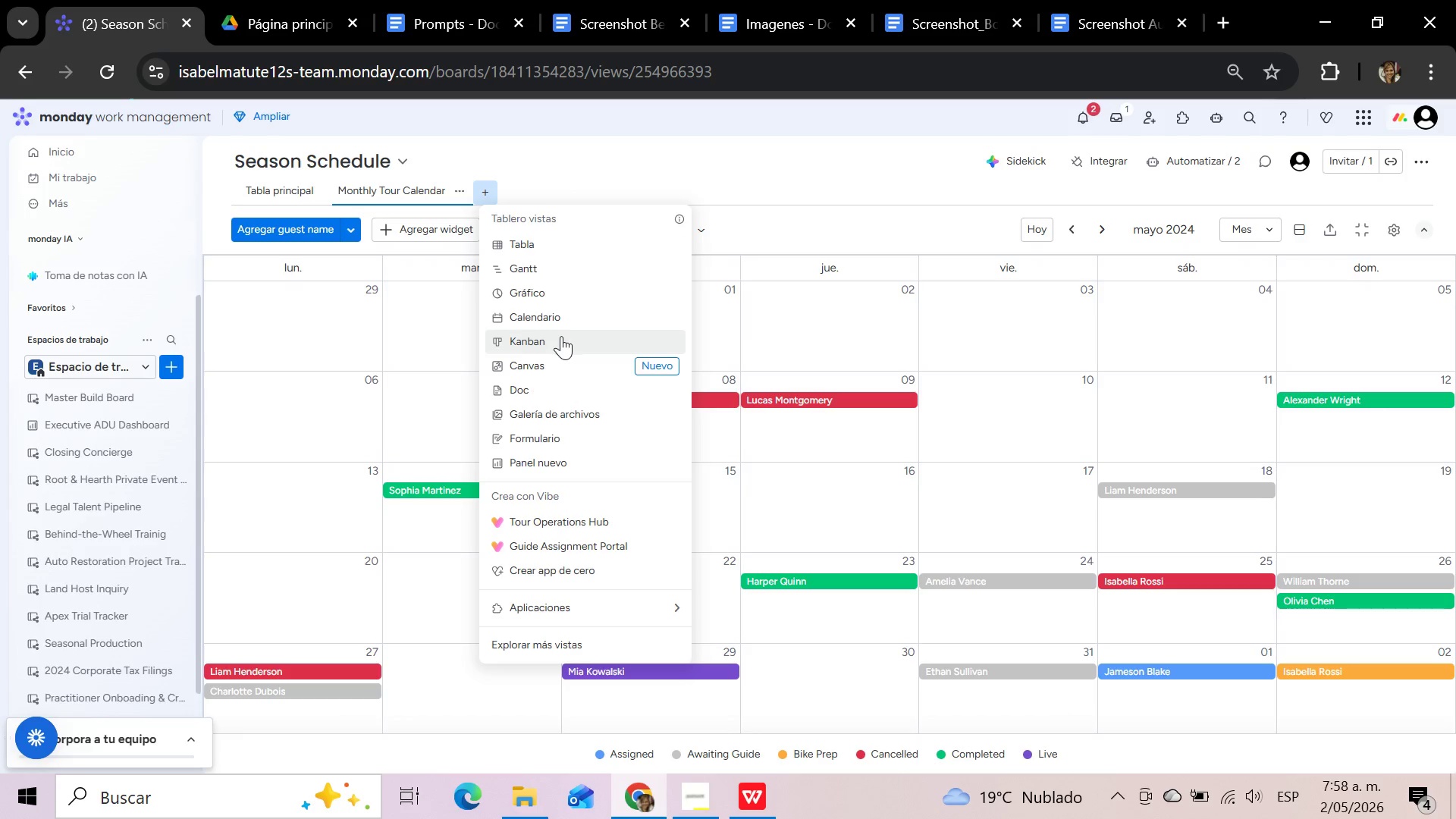 
left_click([561, 337])
 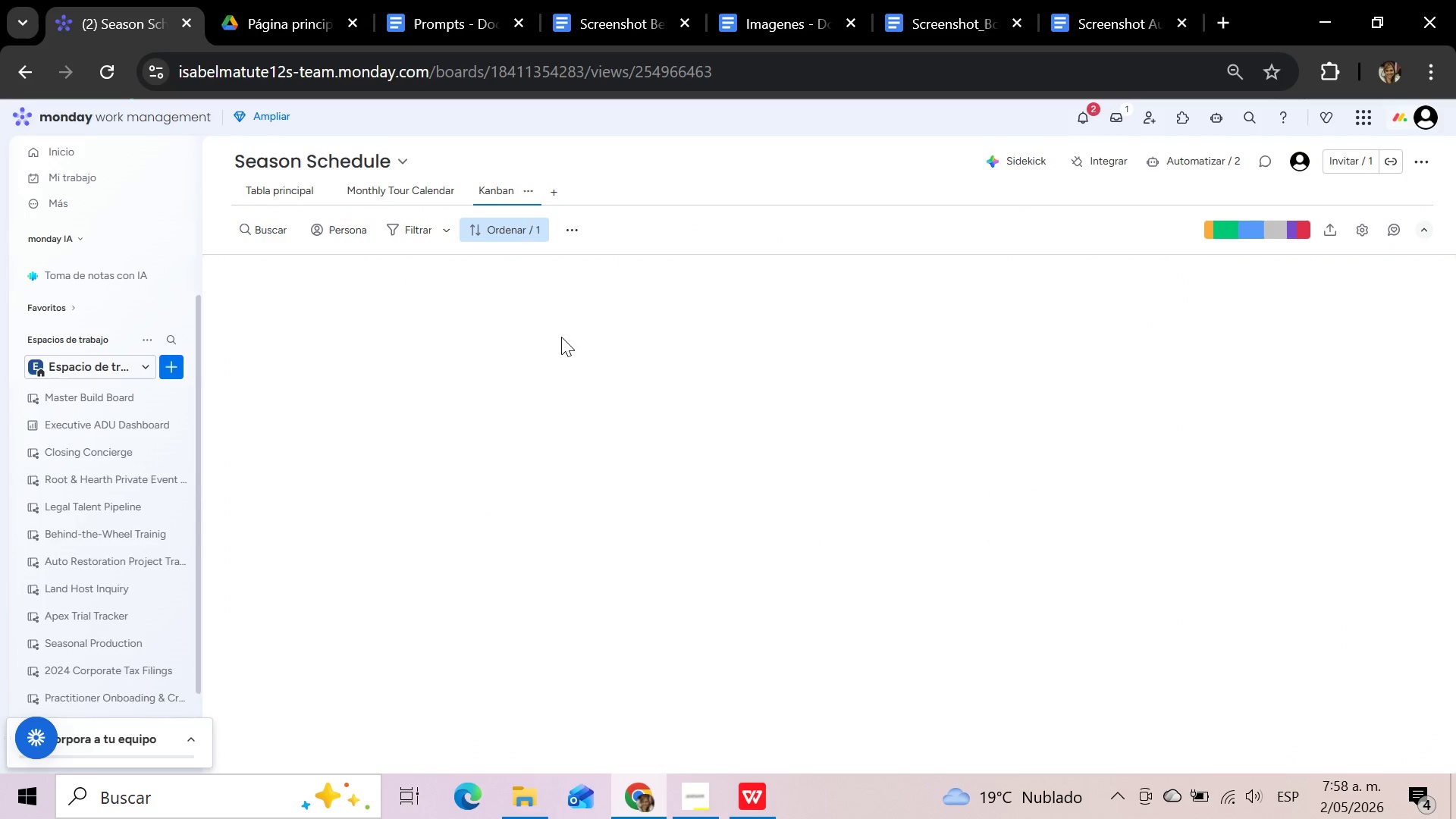 
wait(8.16)
 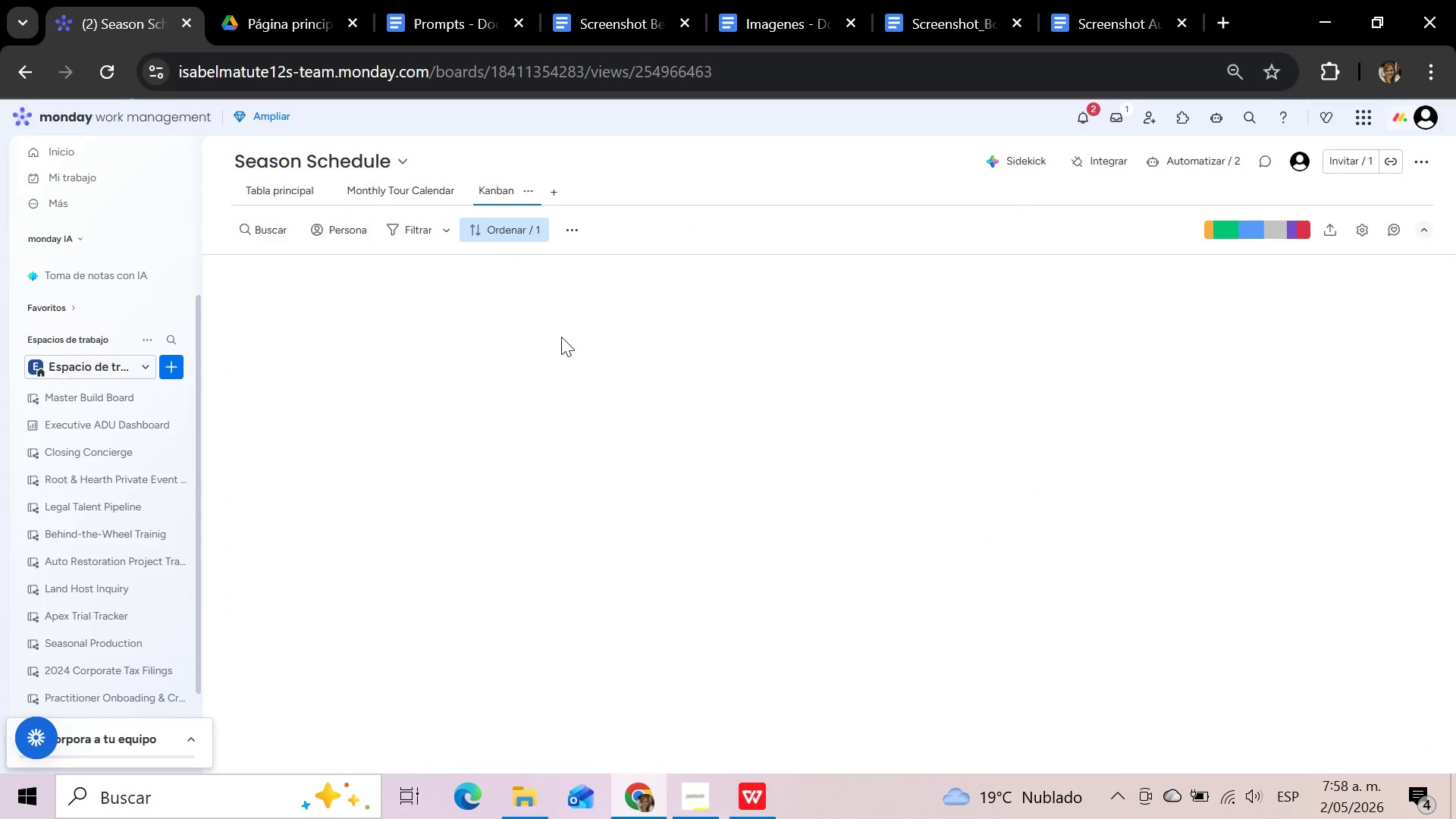 
left_click([532, 189])
 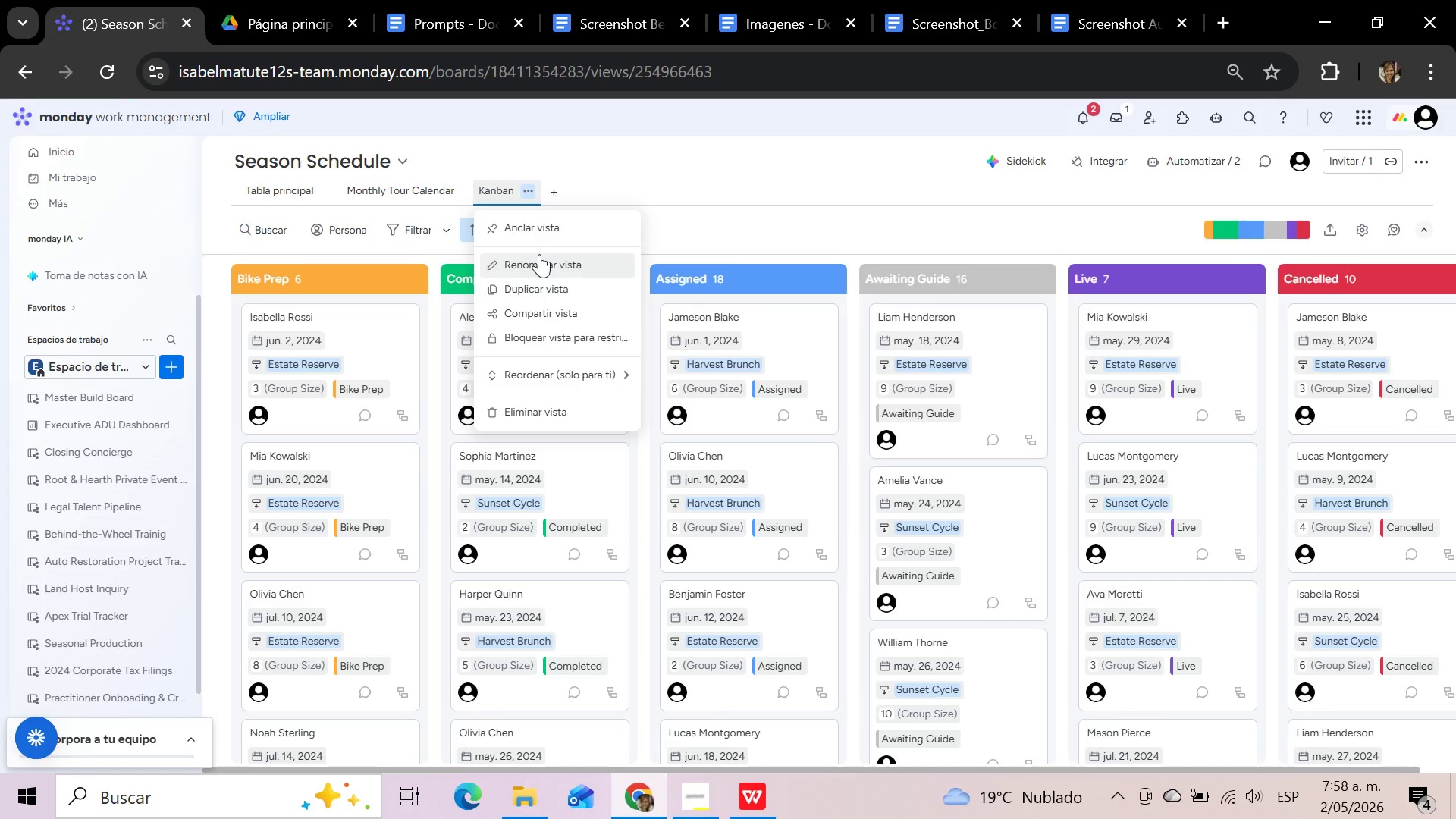 
left_click([539, 254])
 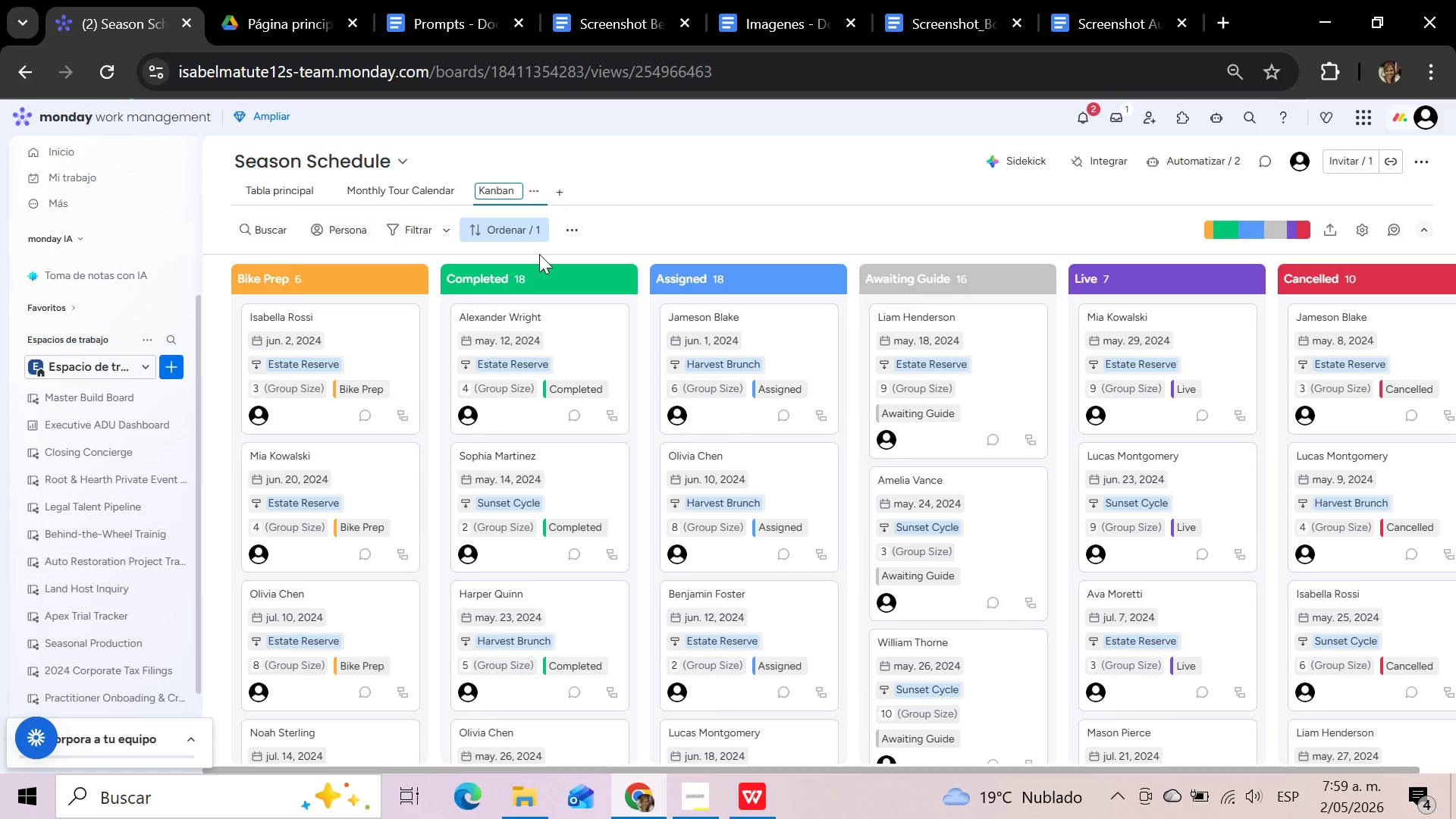 
hold_key(key=Backspace, duration=1.11)
 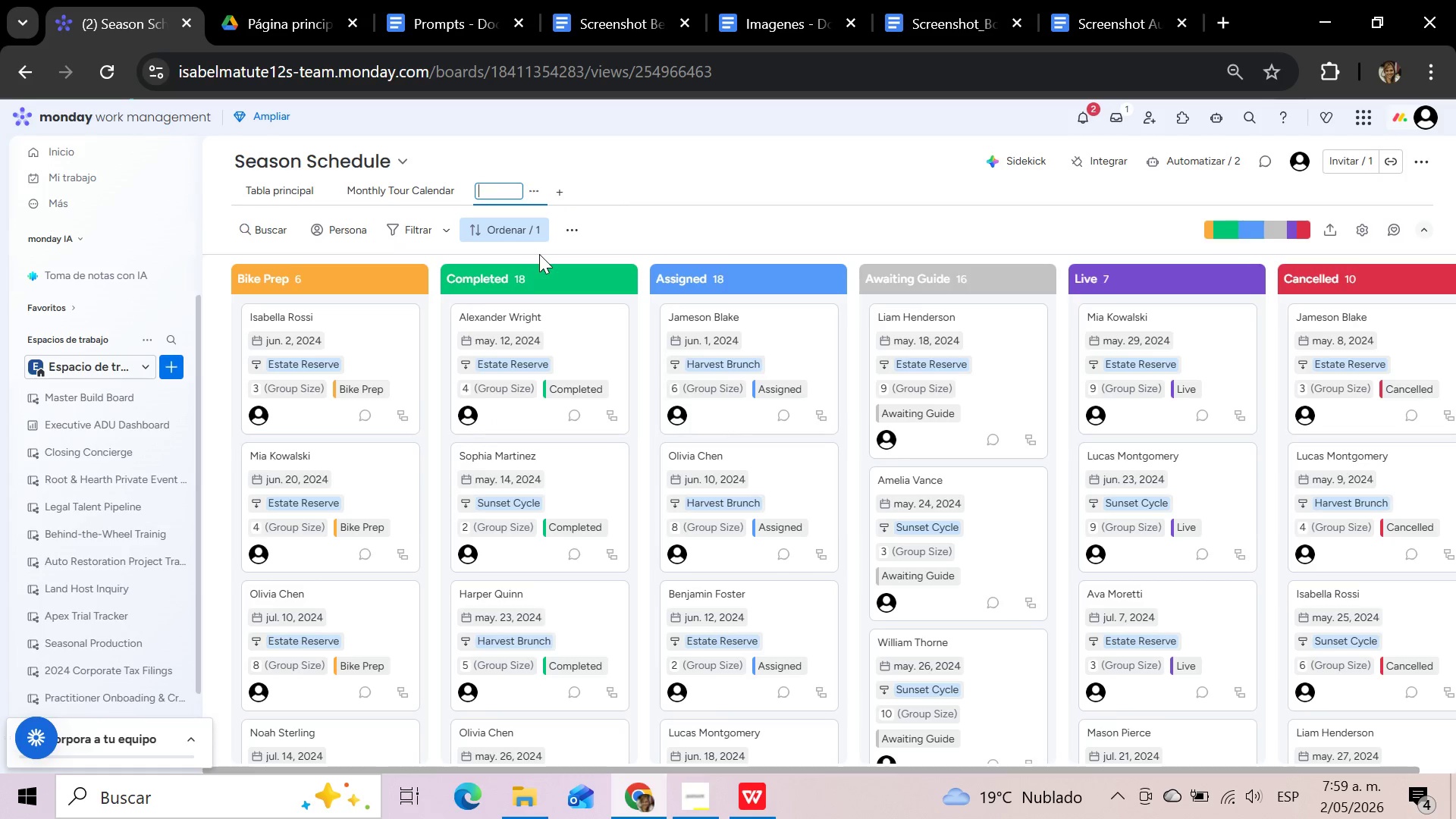 
type(Tour Status J)
key(Backspace)
type(Kanban)
 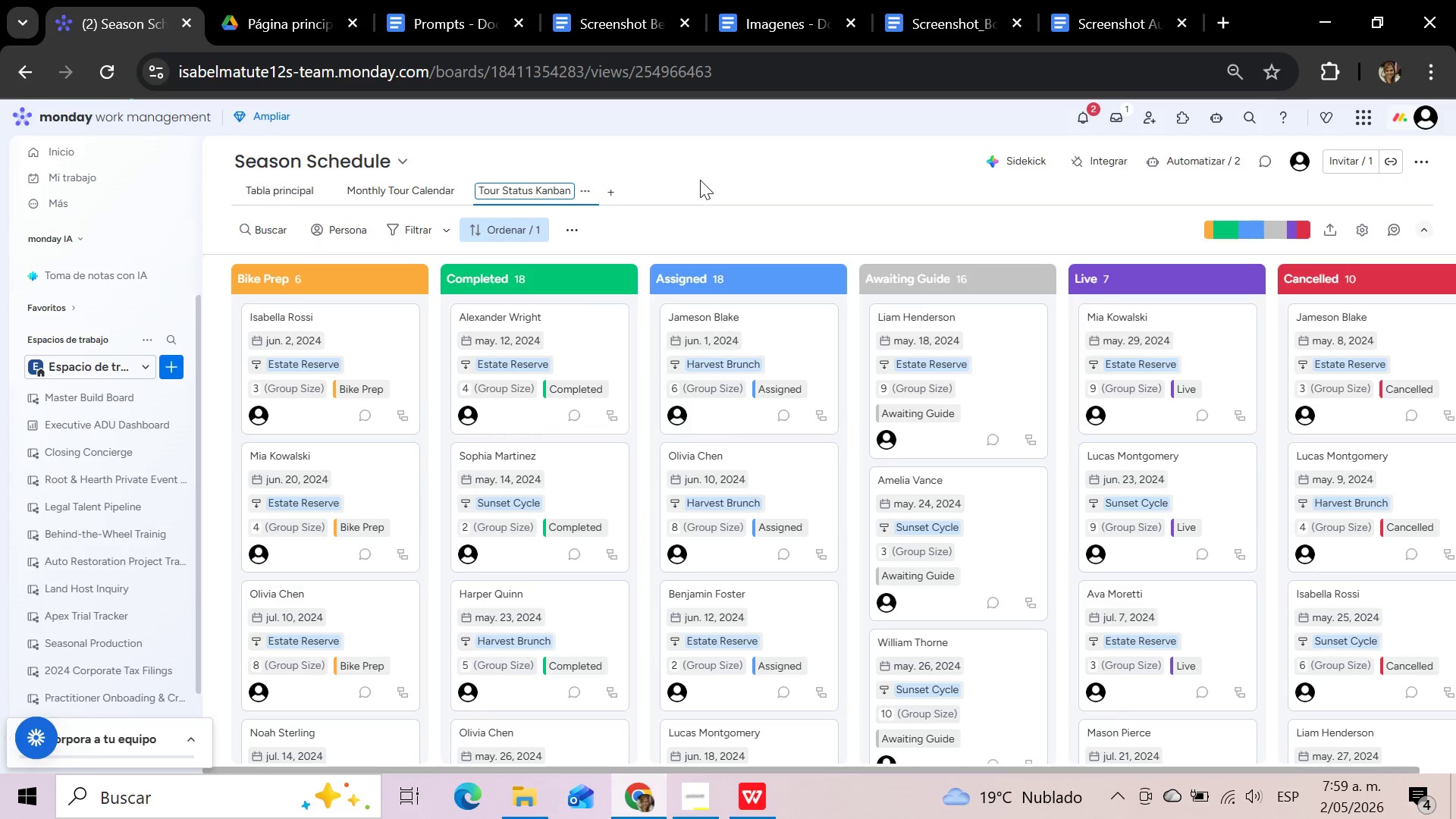 
left_click([701, 180])
 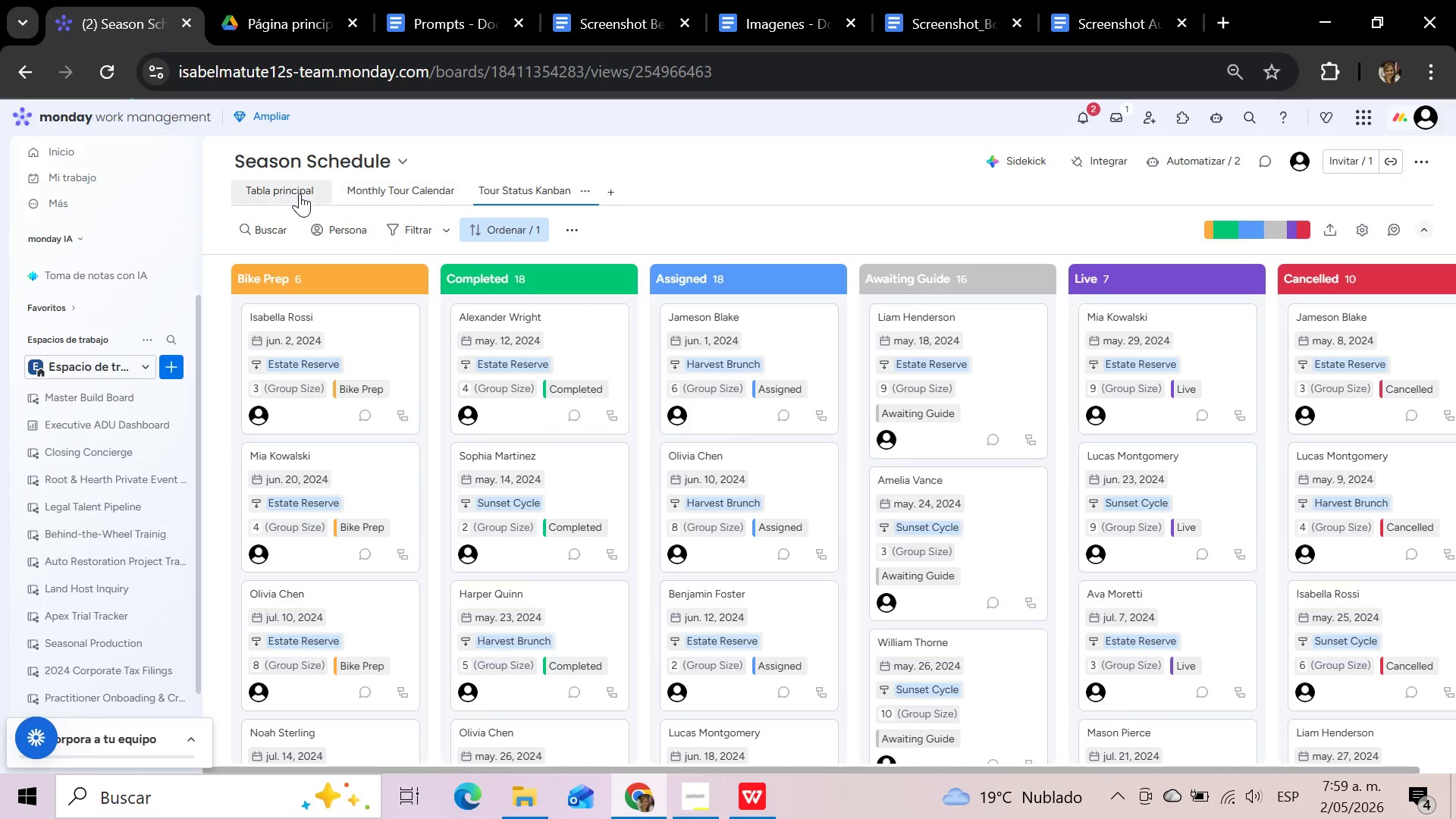 
left_click([300, 193])
 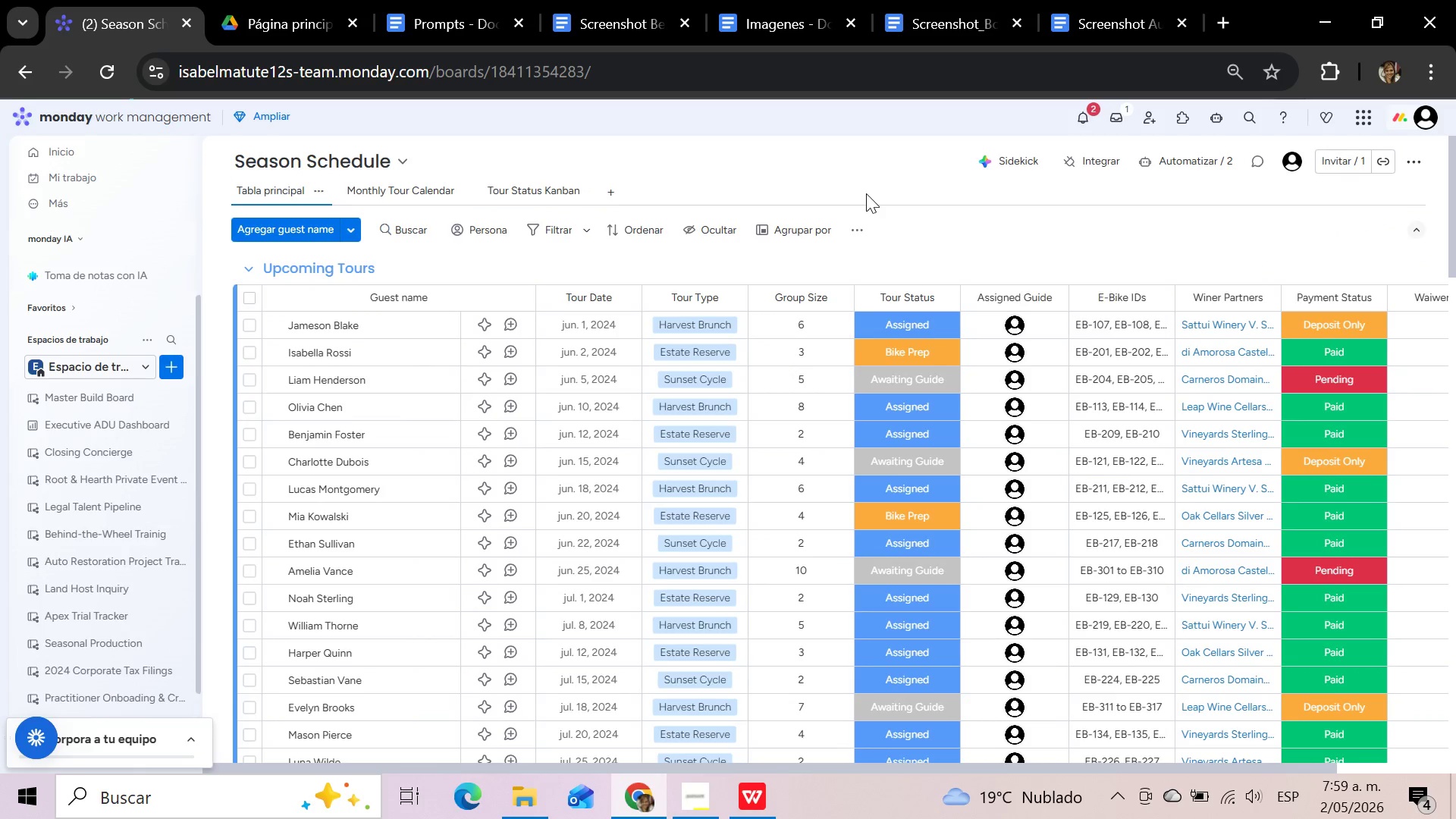 
scroll: coordinate [827, 342], scroll_direction: down, amount: 2.0
 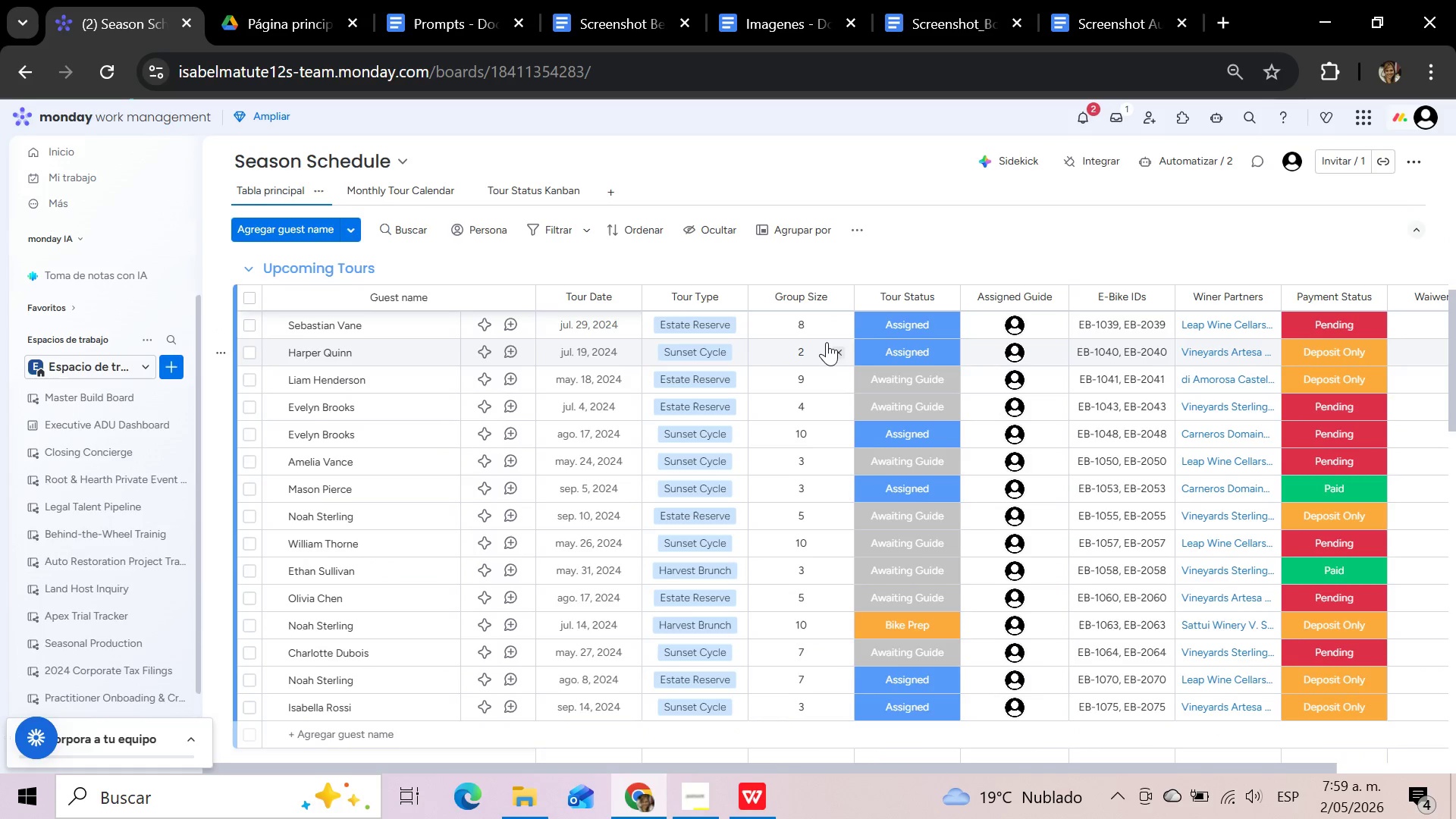 
scroll: coordinate [826, 344], scroll_direction: up, amount: 4.0
 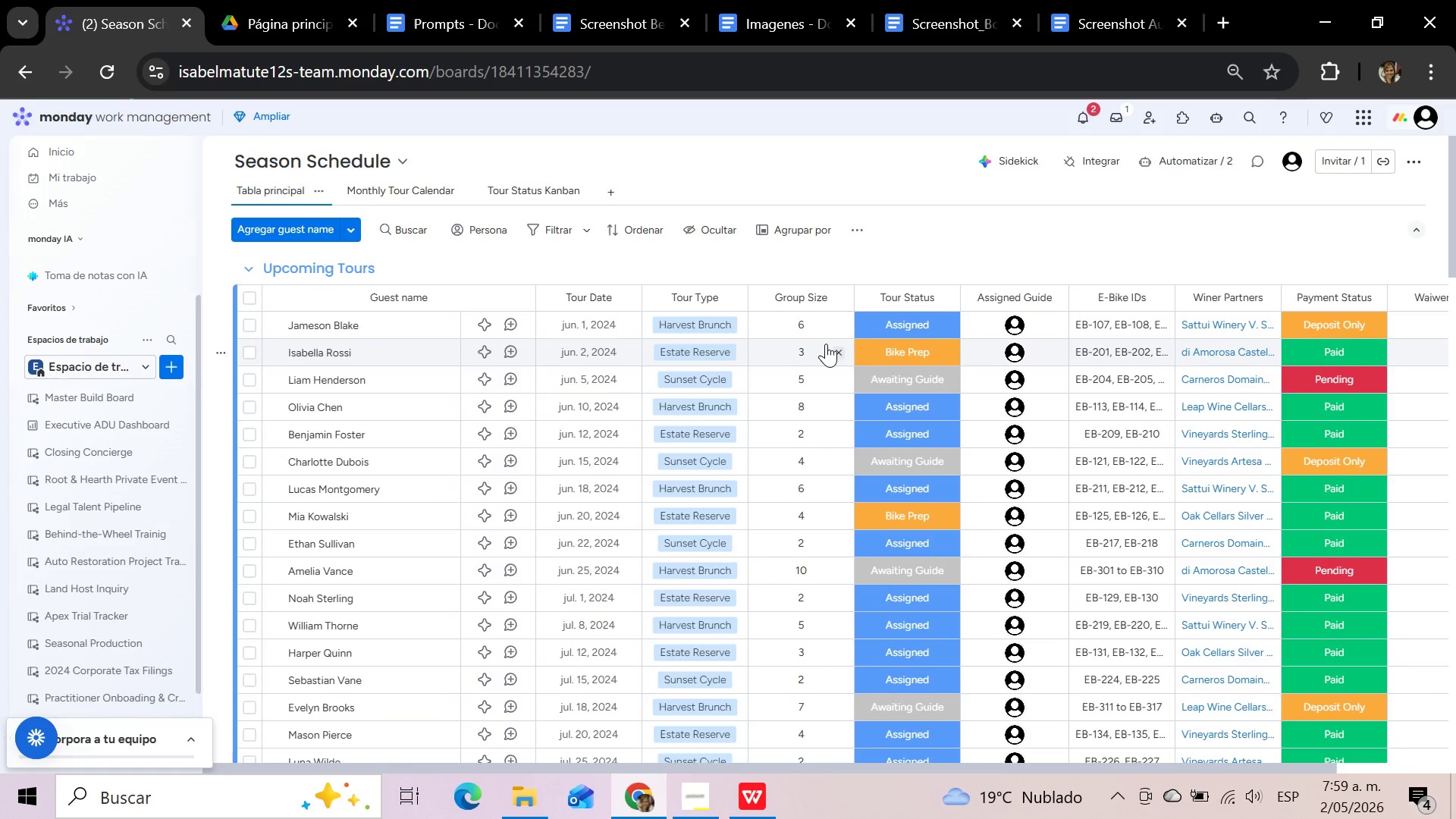 
scroll: coordinate [826, 344], scroll_direction: down, amount: 4.0
 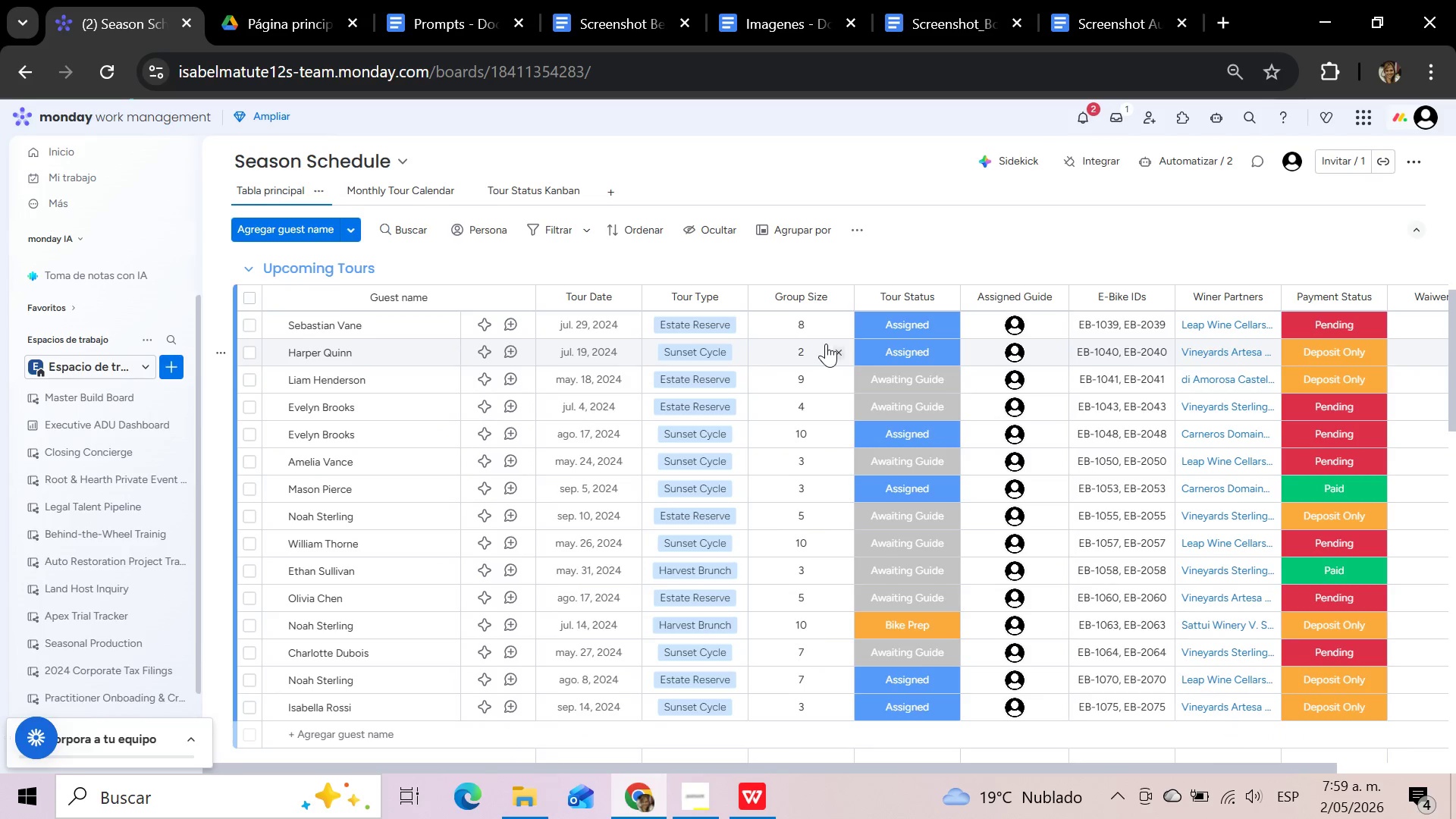 
scroll: coordinate [826, 344], scroll_direction: up, amount: 2.0
 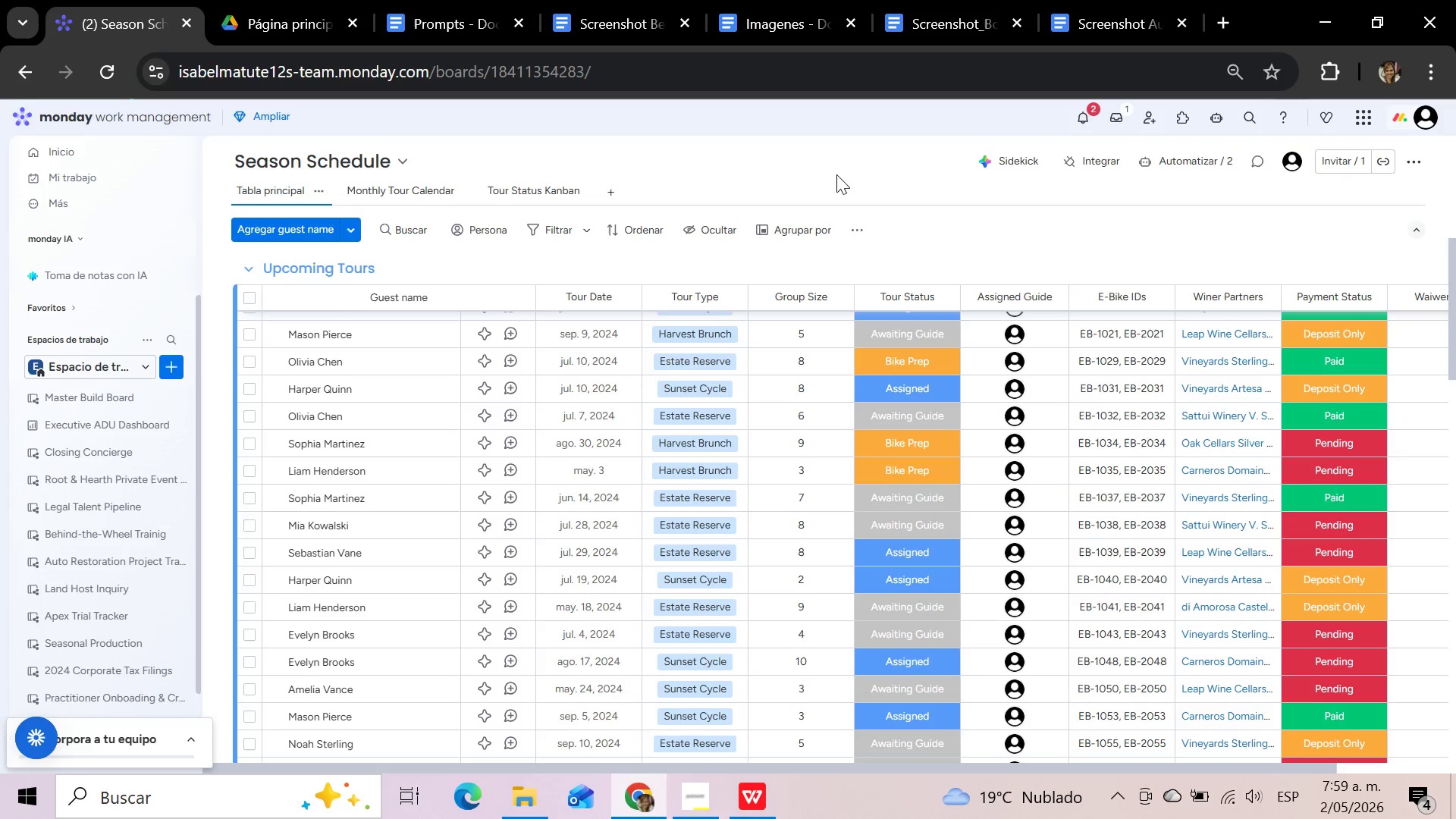 
wait(27.3)
 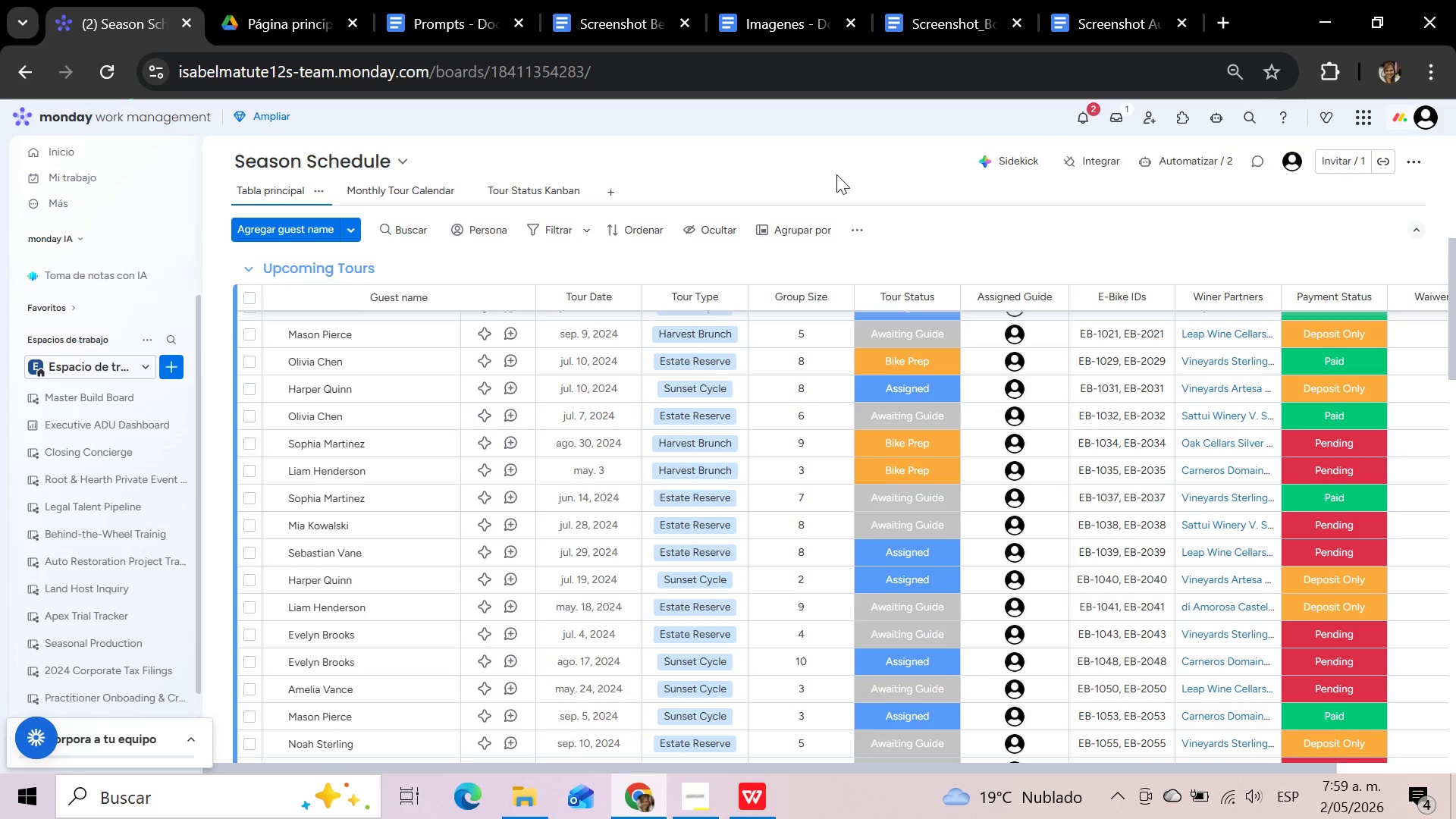 
mouse_move([610, 446])
 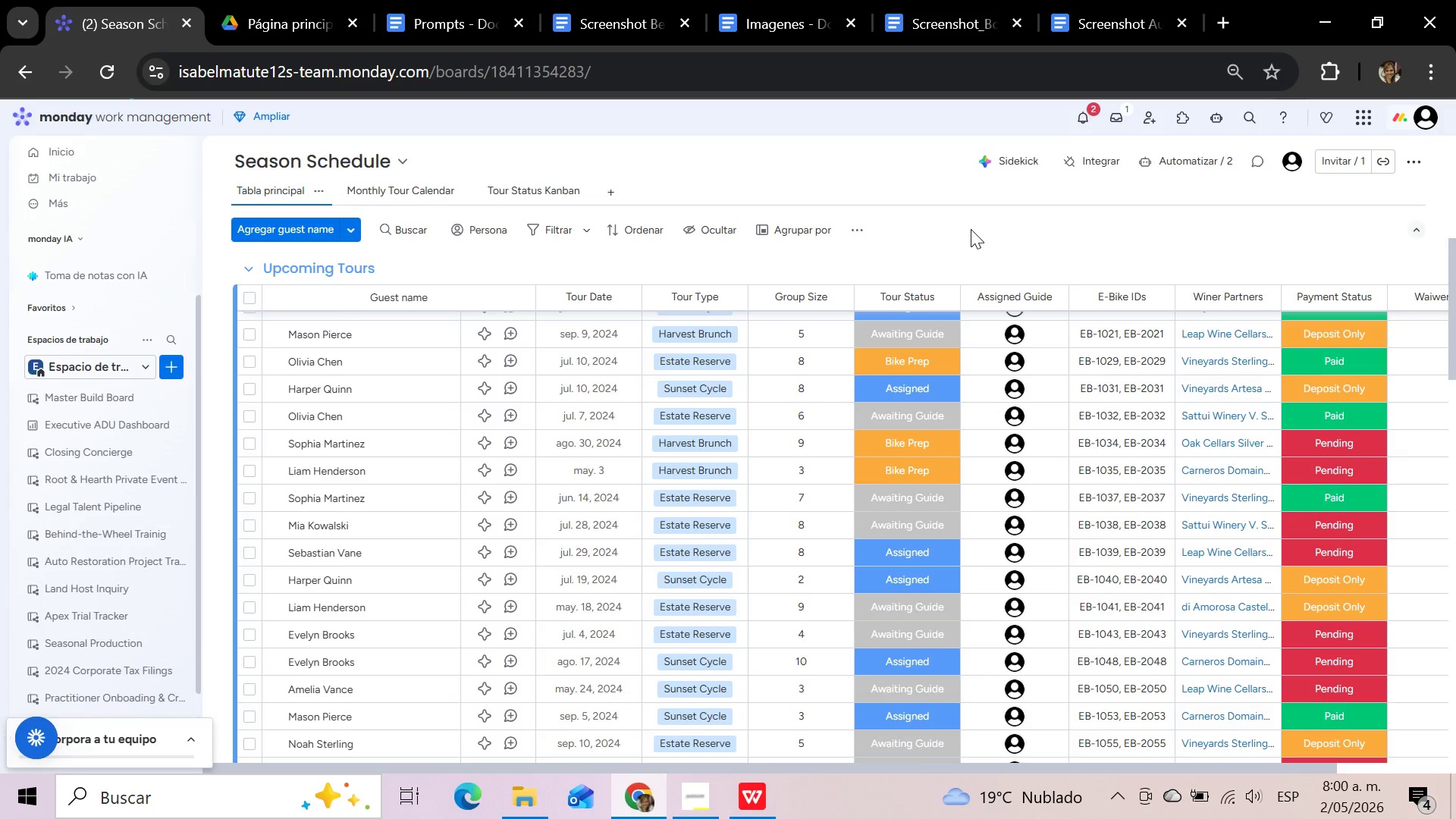 
wait(25.13)
 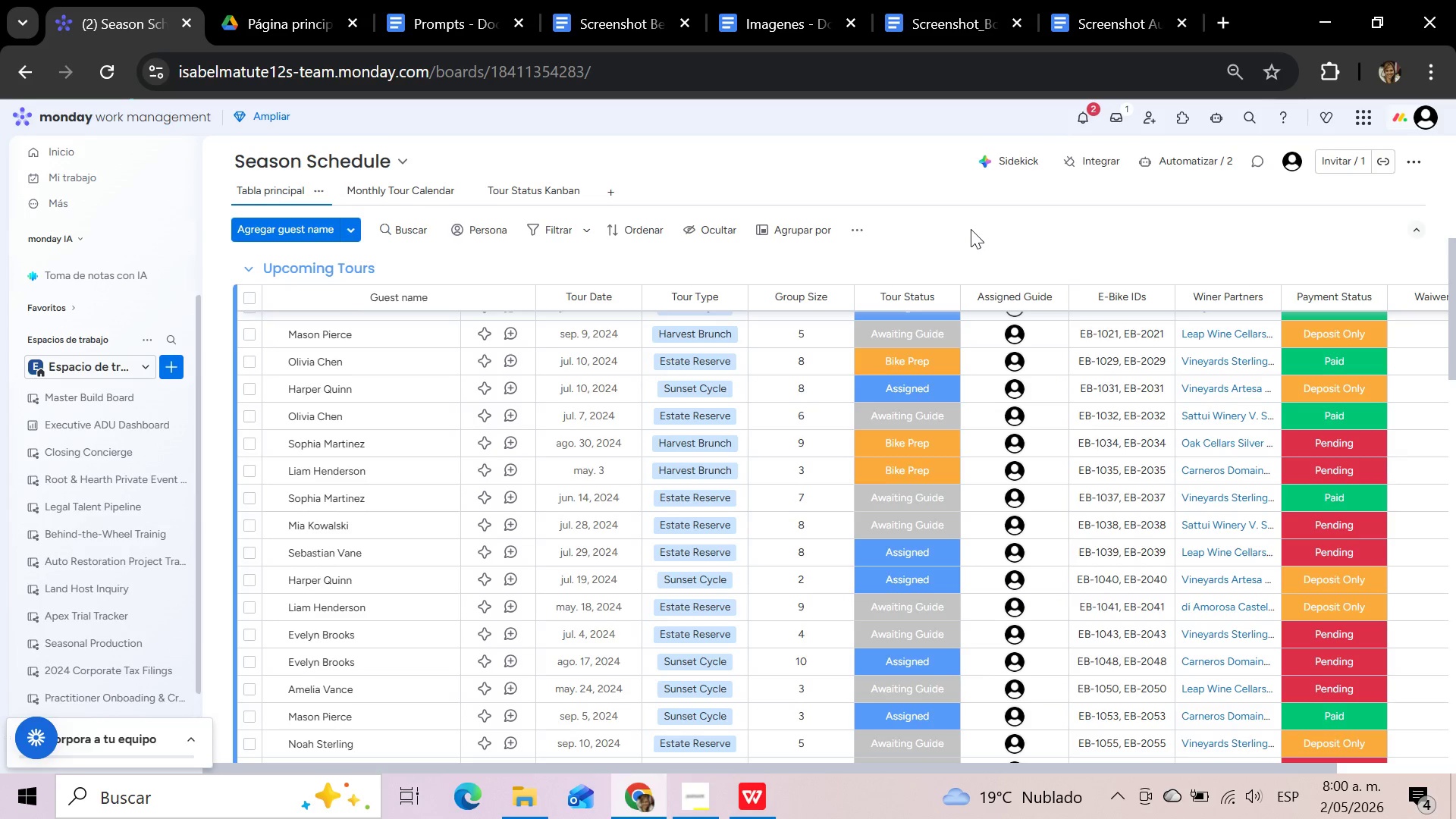 
left_click([971, 229])
 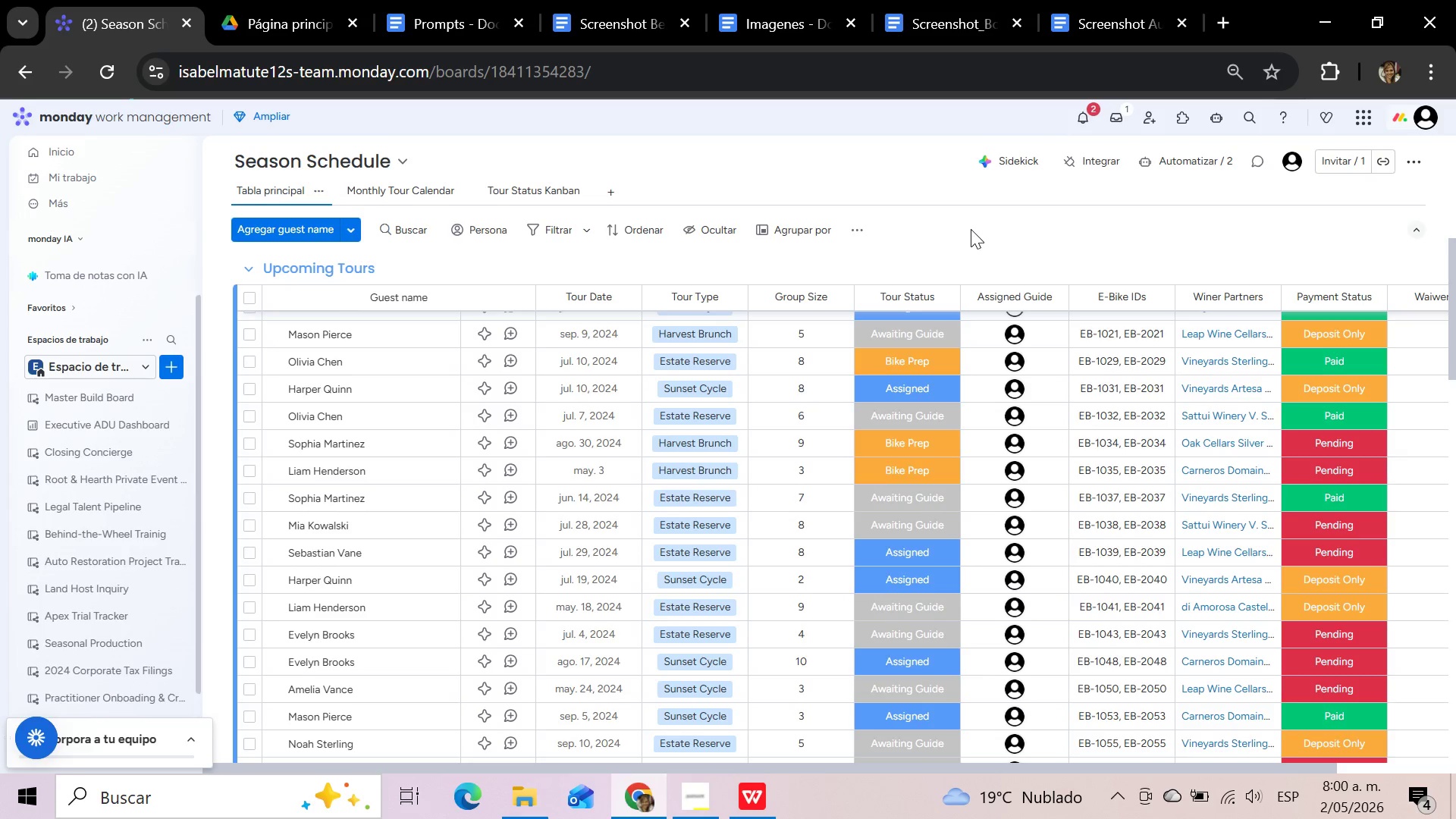 
wait(11.17)
 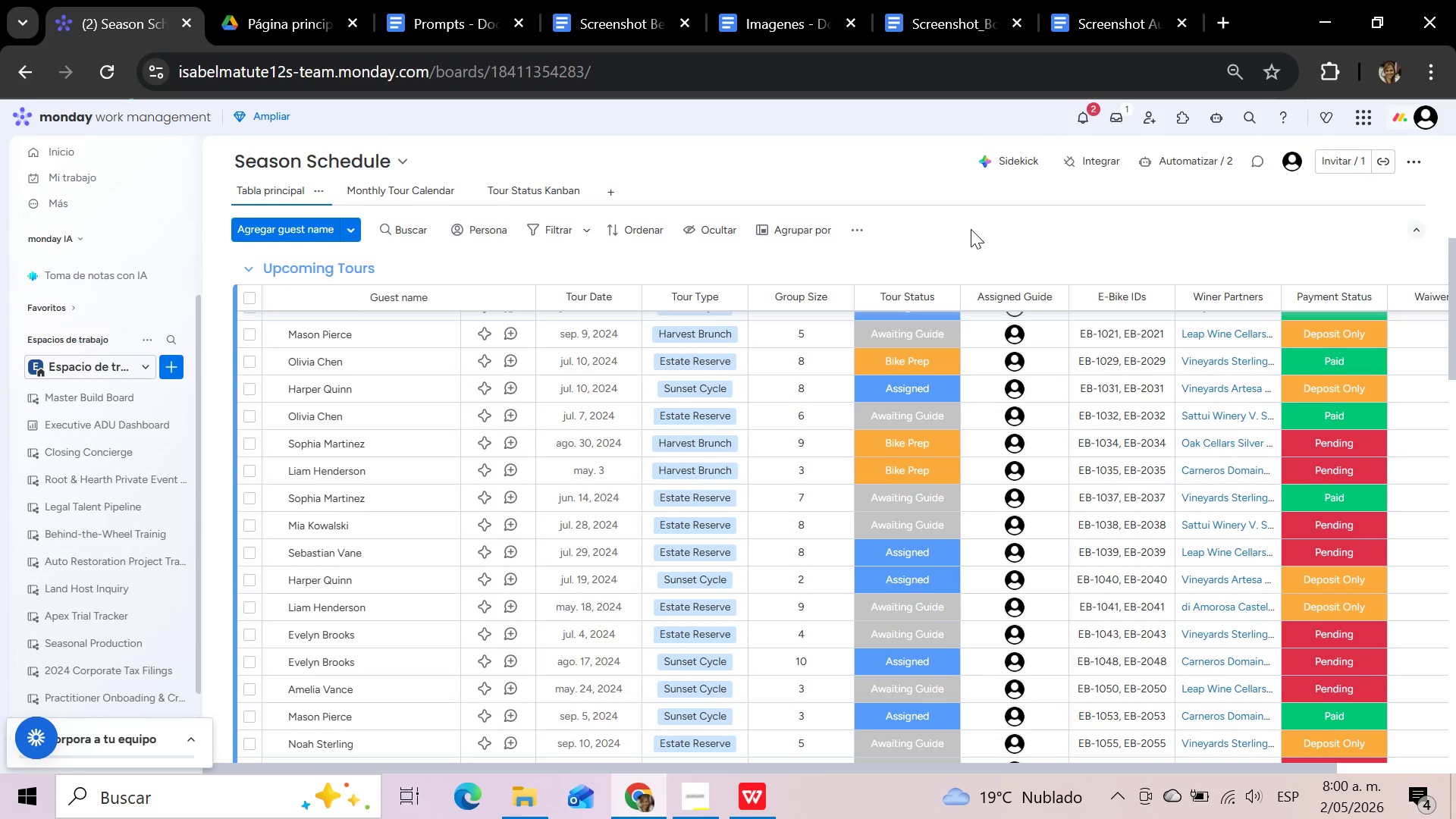 
left_click([971, 229])
 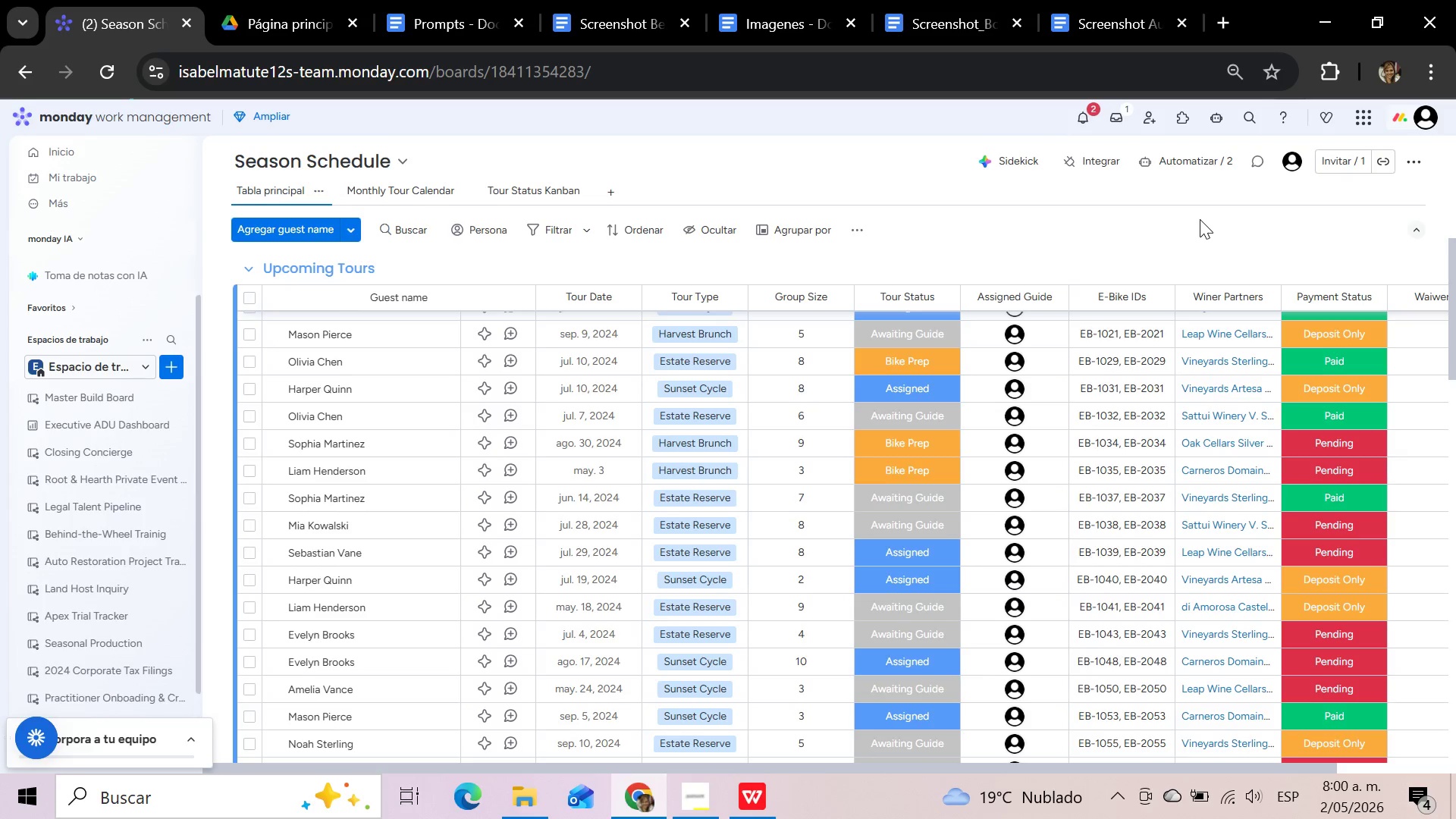 
scroll: coordinate [1199, 221], scroll_direction: down, amount: 1.0
 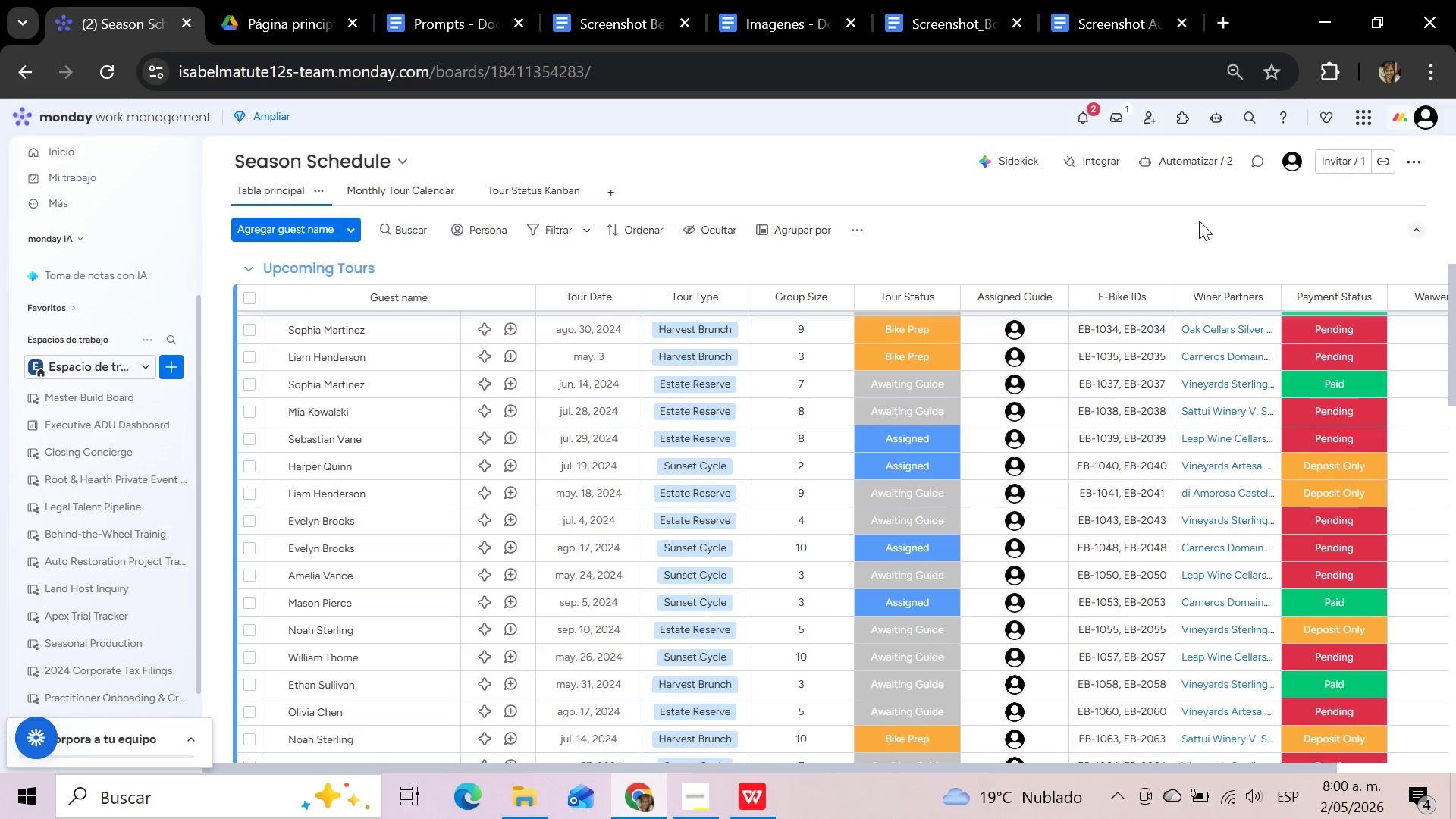 
scroll: coordinate [1197, 221], scroll_direction: up, amount: 2.0
 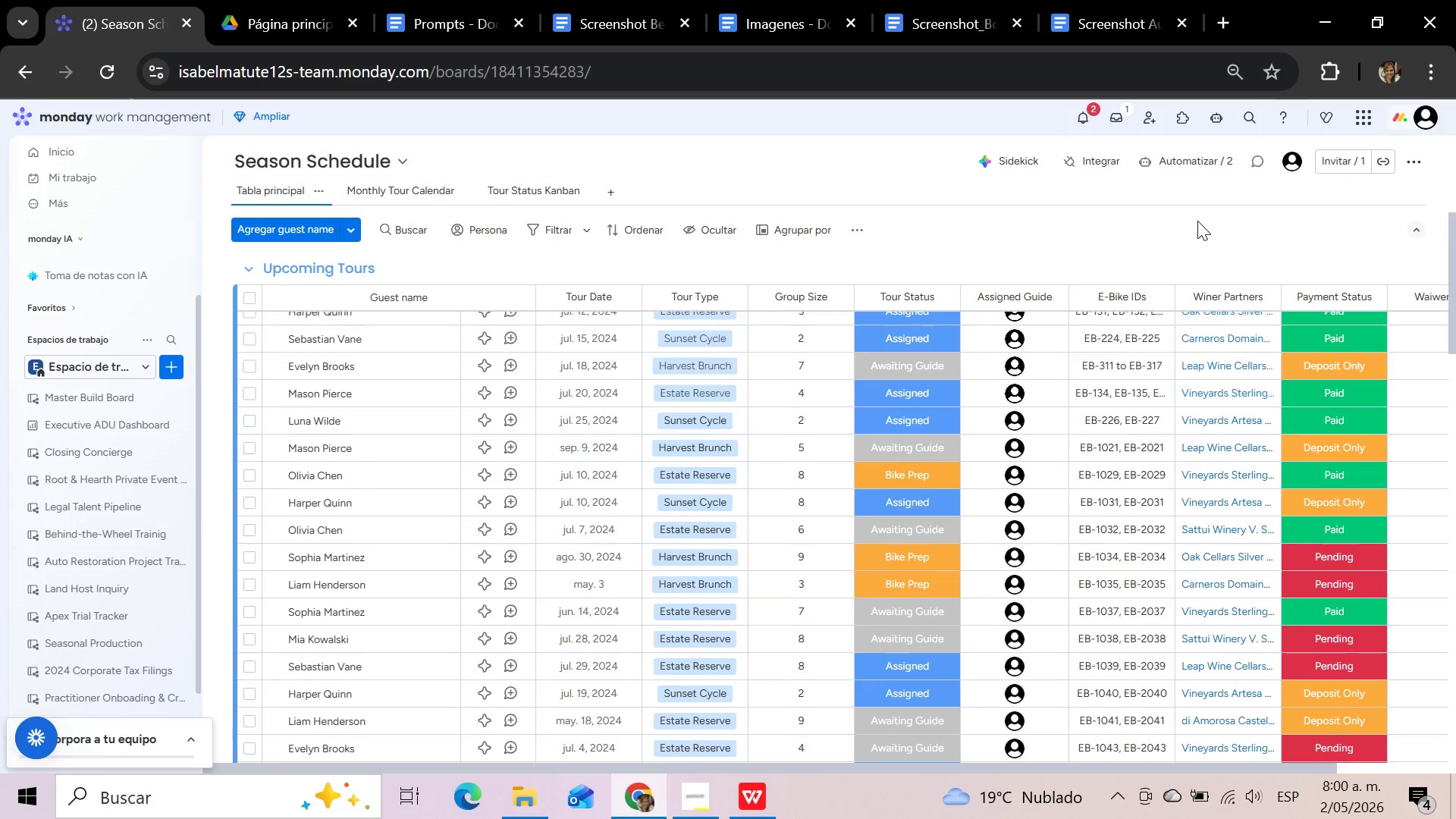 
scroll: coordinate [1197, 221], scroll_direction: down, amount: 1.0
 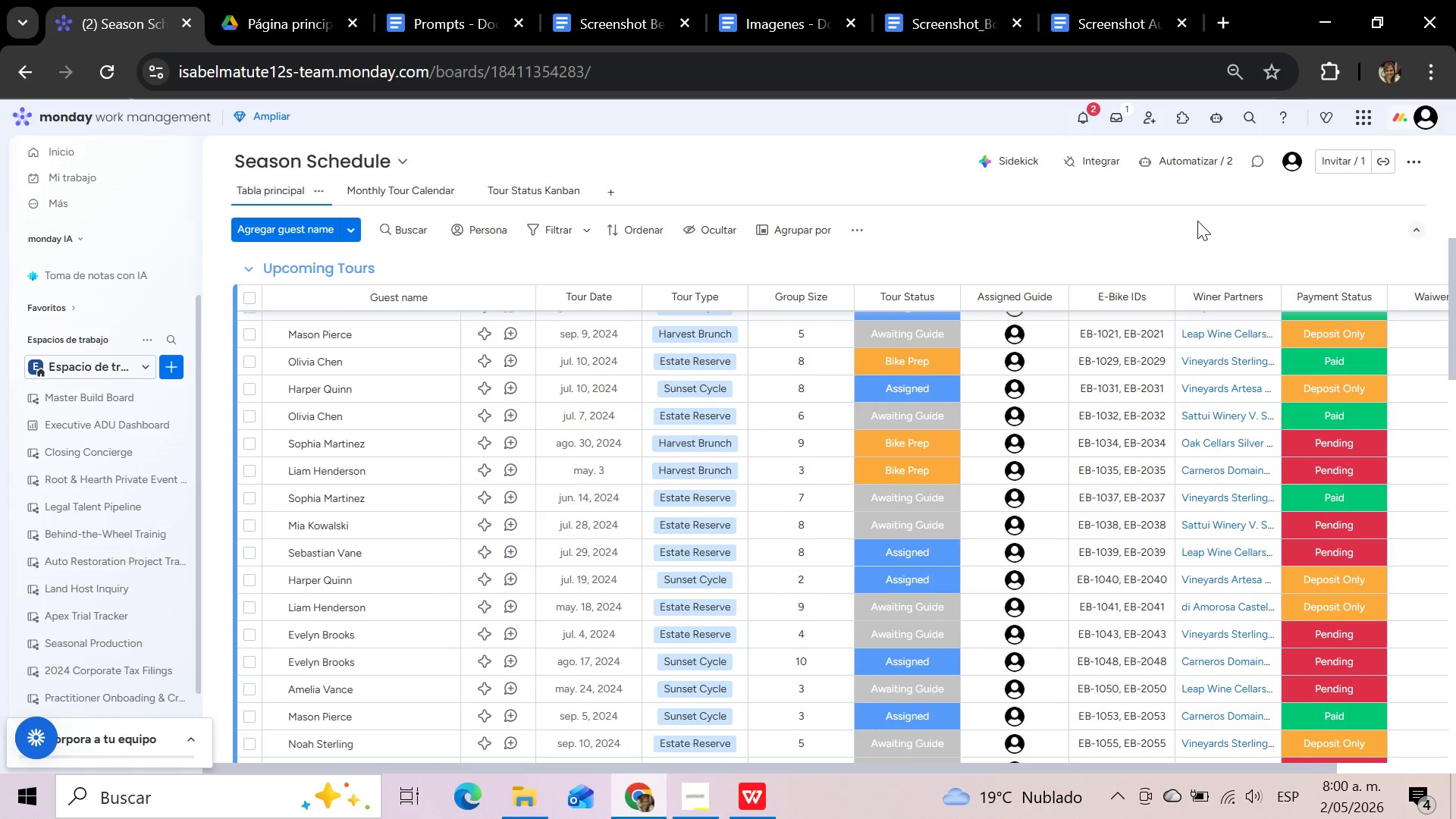 
wait(7.24)
 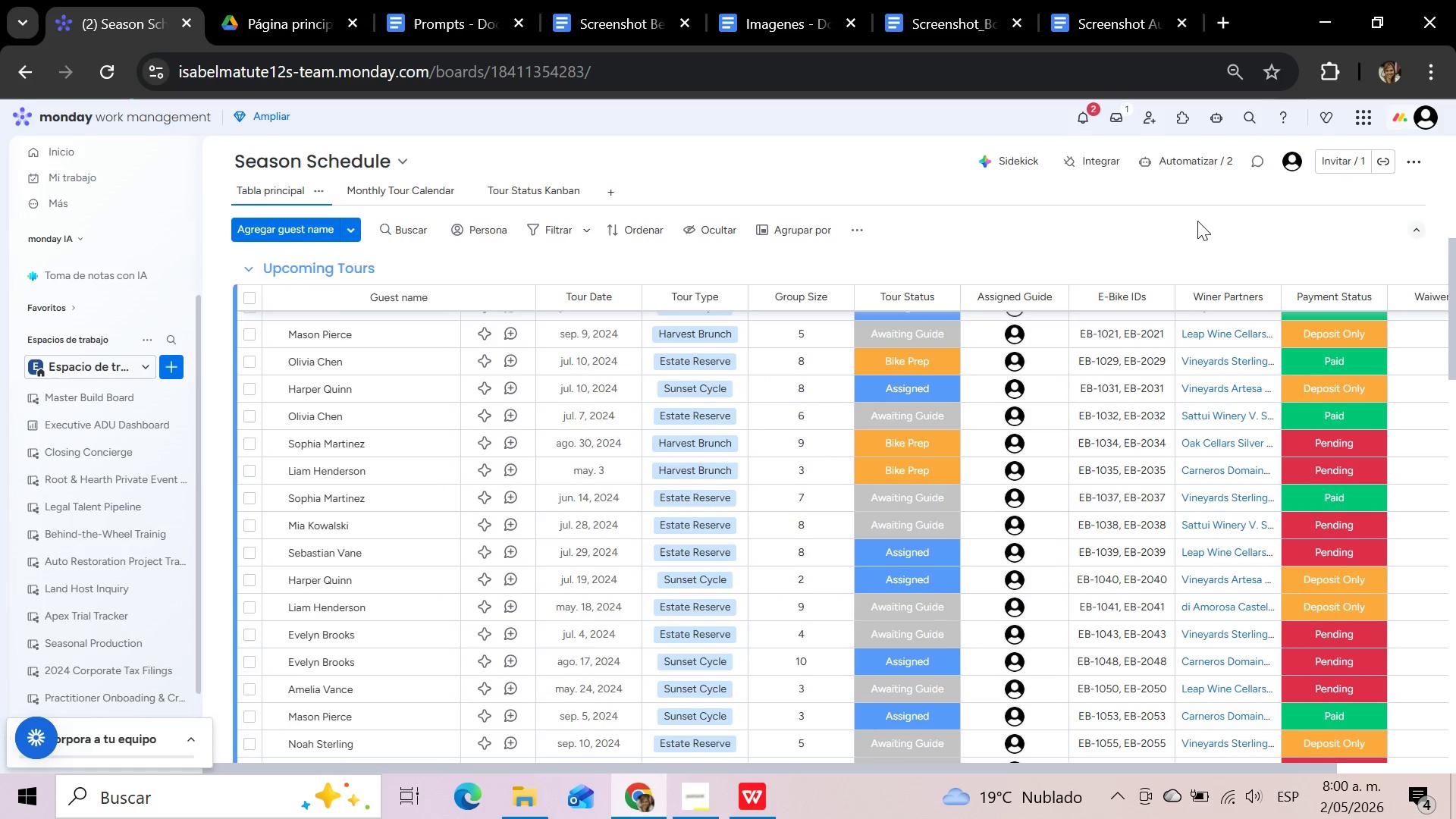 
scroll: coordinate [1197, 221], scroll_direction: down, amount: 1.0
 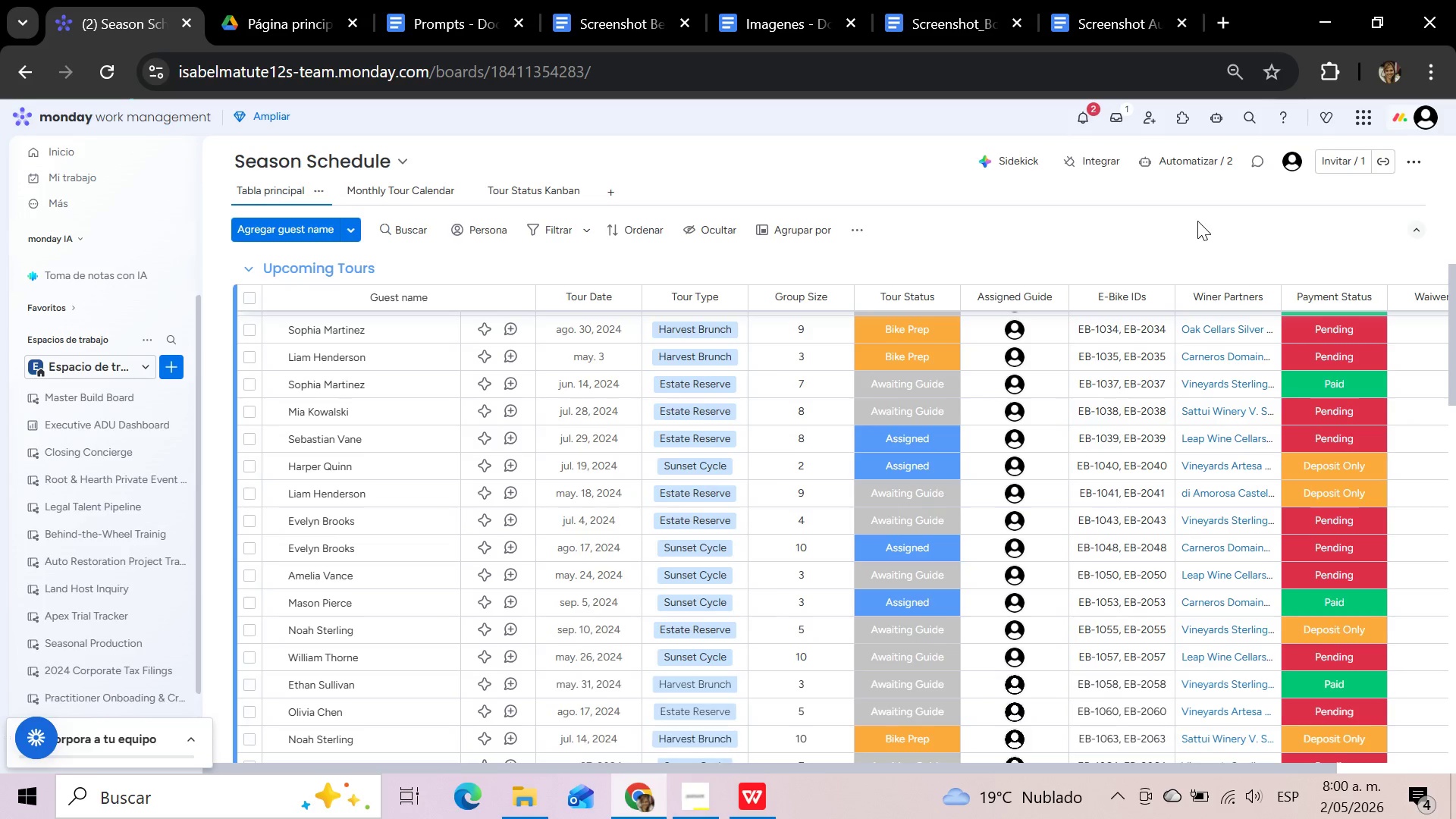 
scroll: coordinate [1197, 221], scroll_direction: up, amount: 1.0
 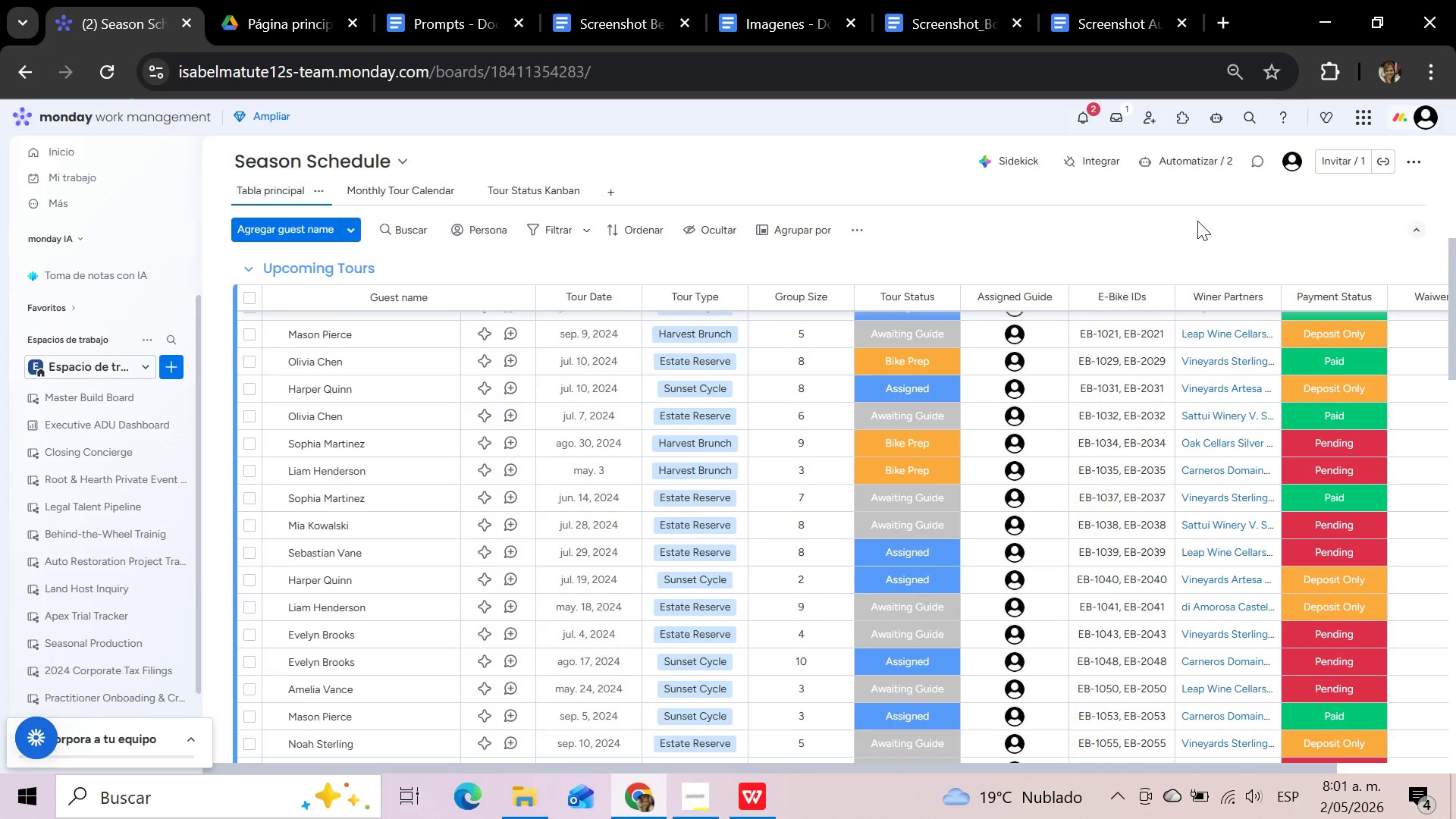 
wait(7.92)
 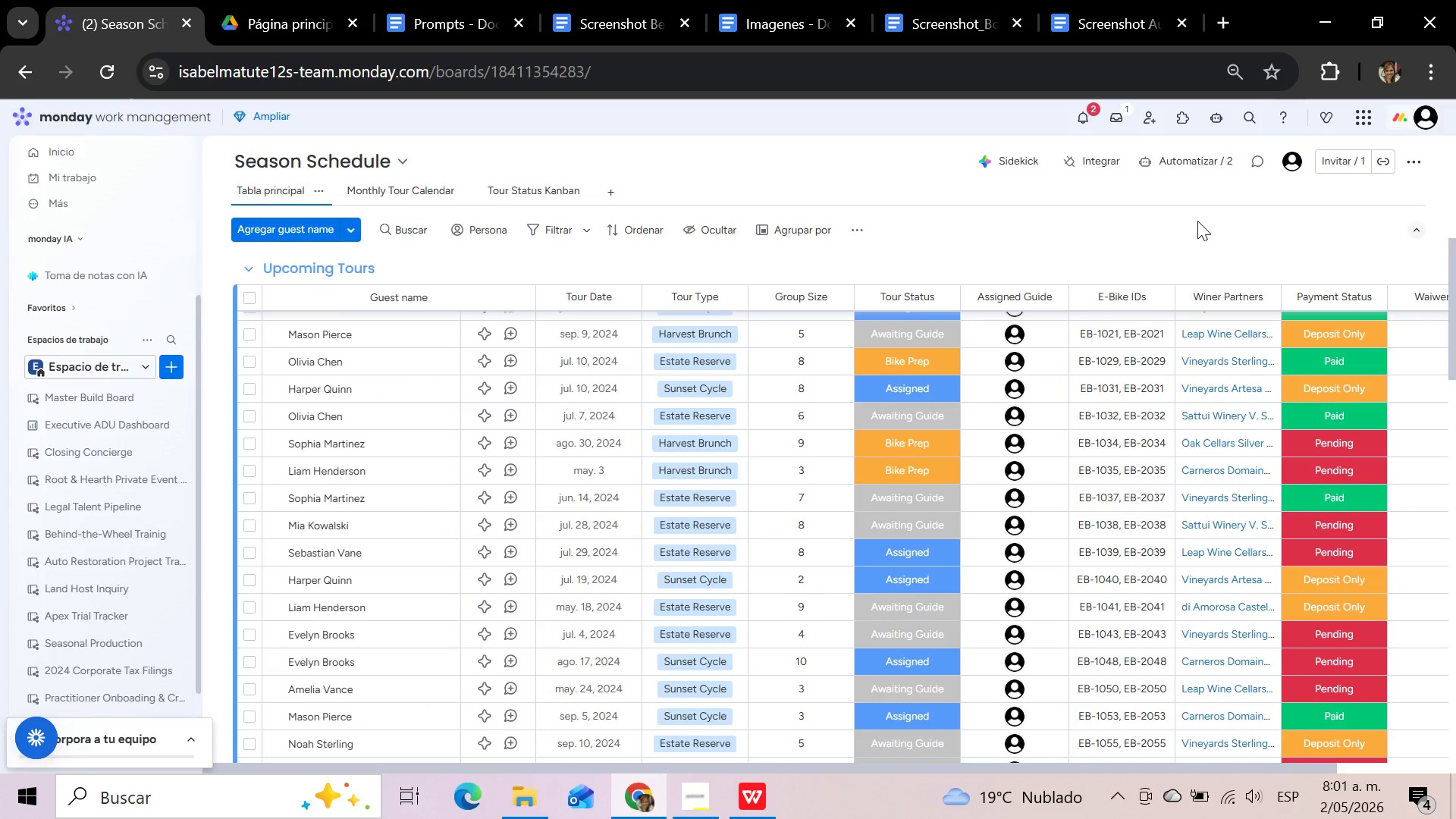 
left_click([1197, 221])
 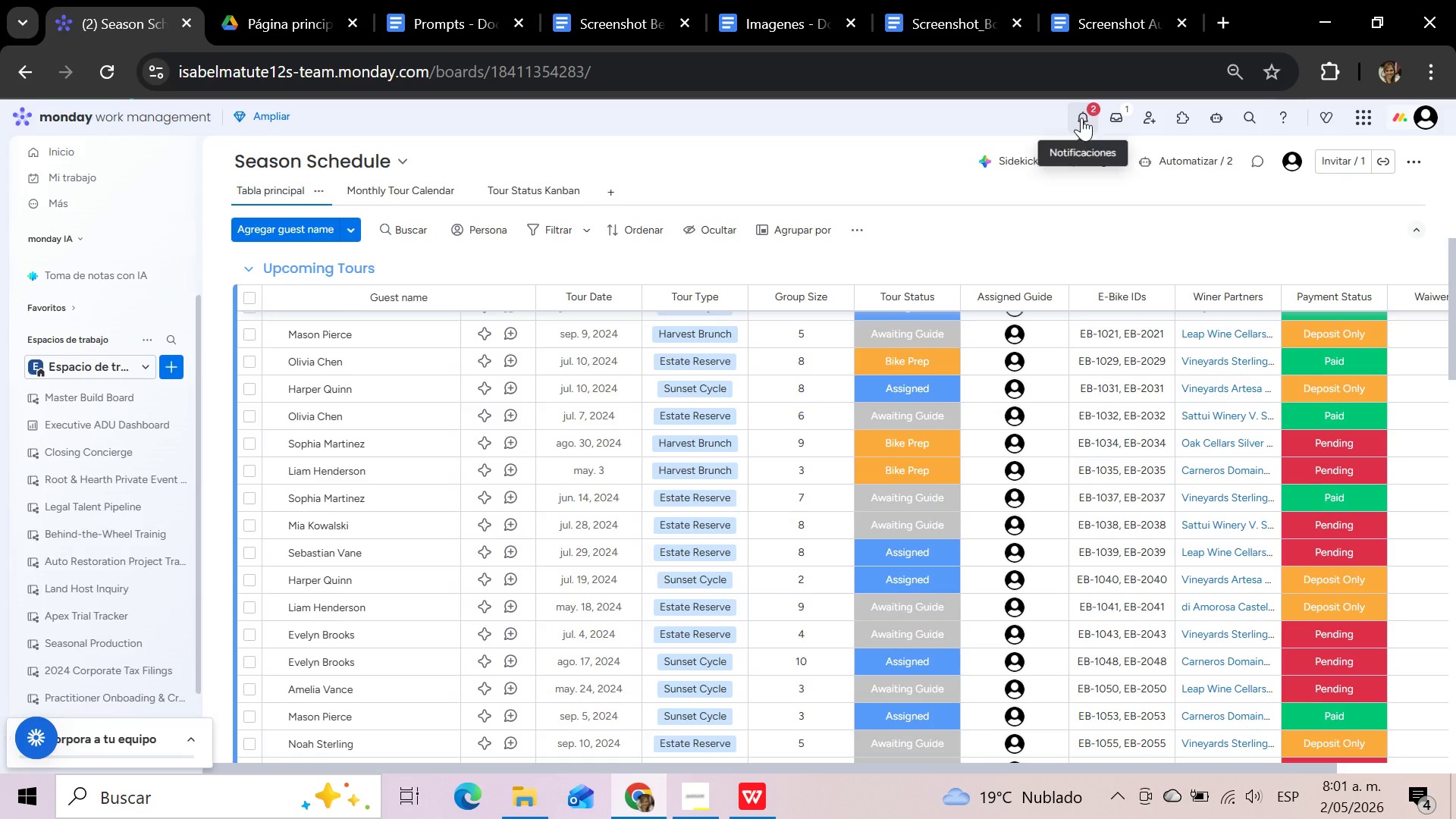 
left_click([1081, 118])
 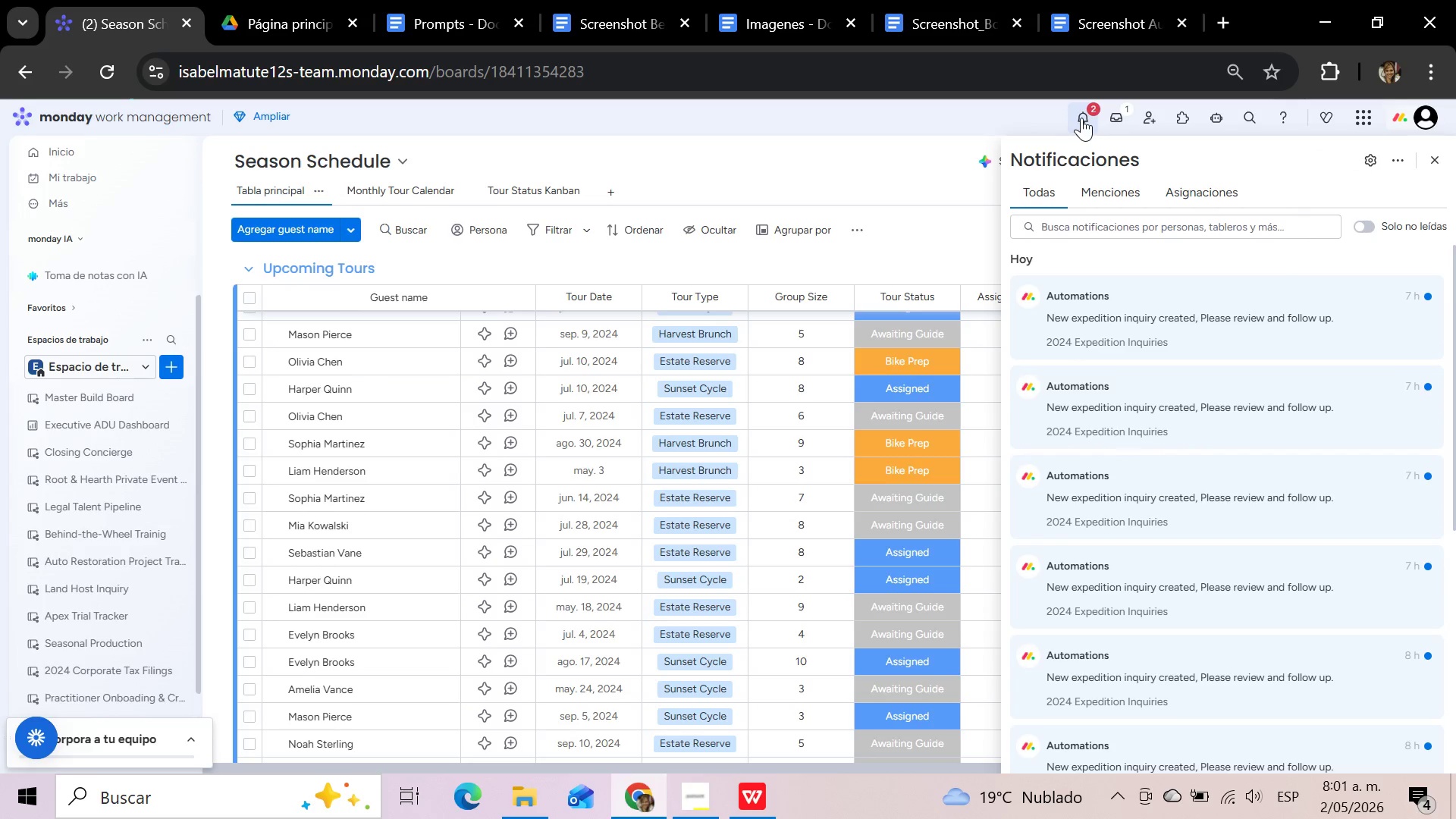 
wait(6.17)
 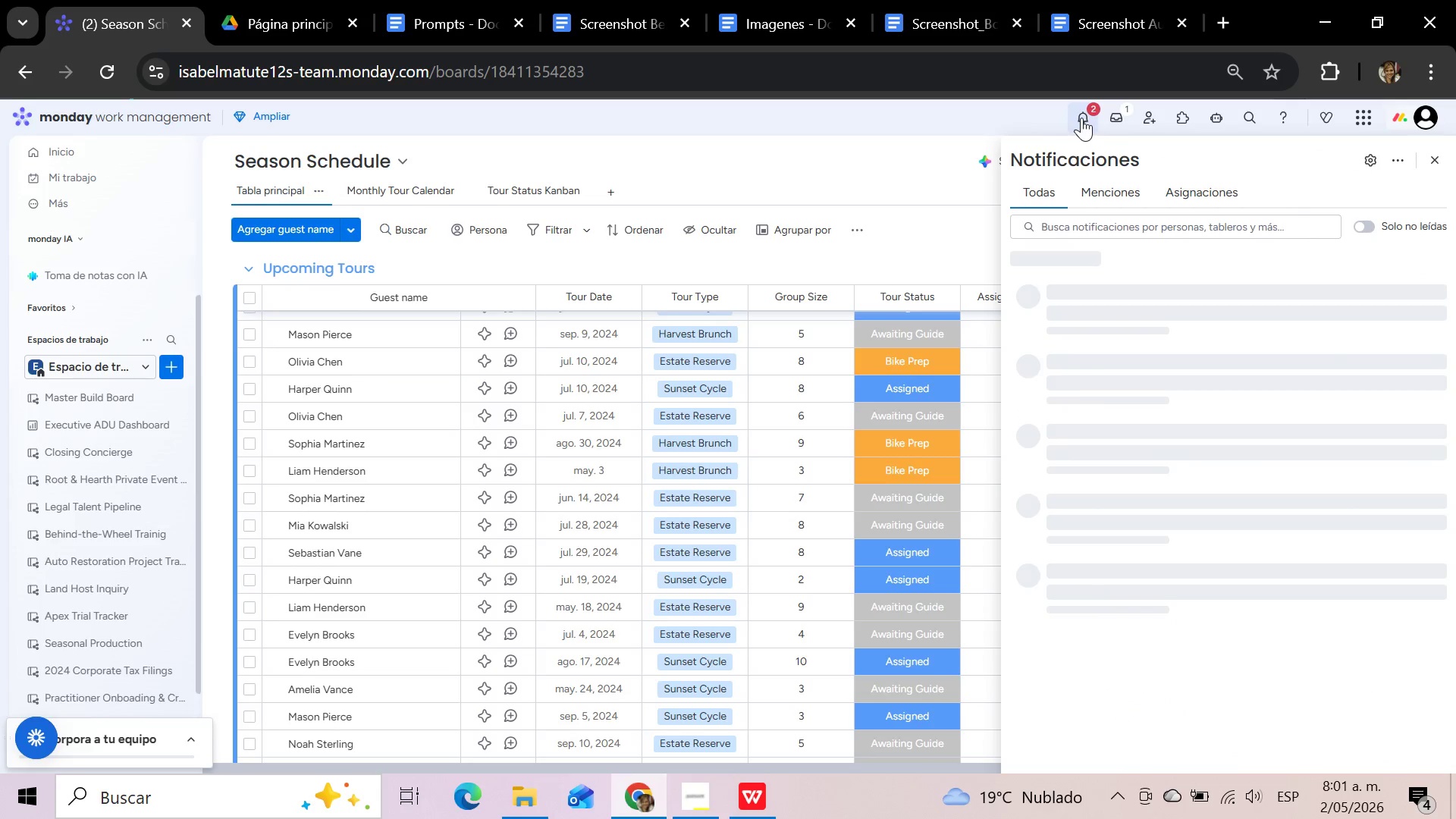 
left_click([1081, 118])
 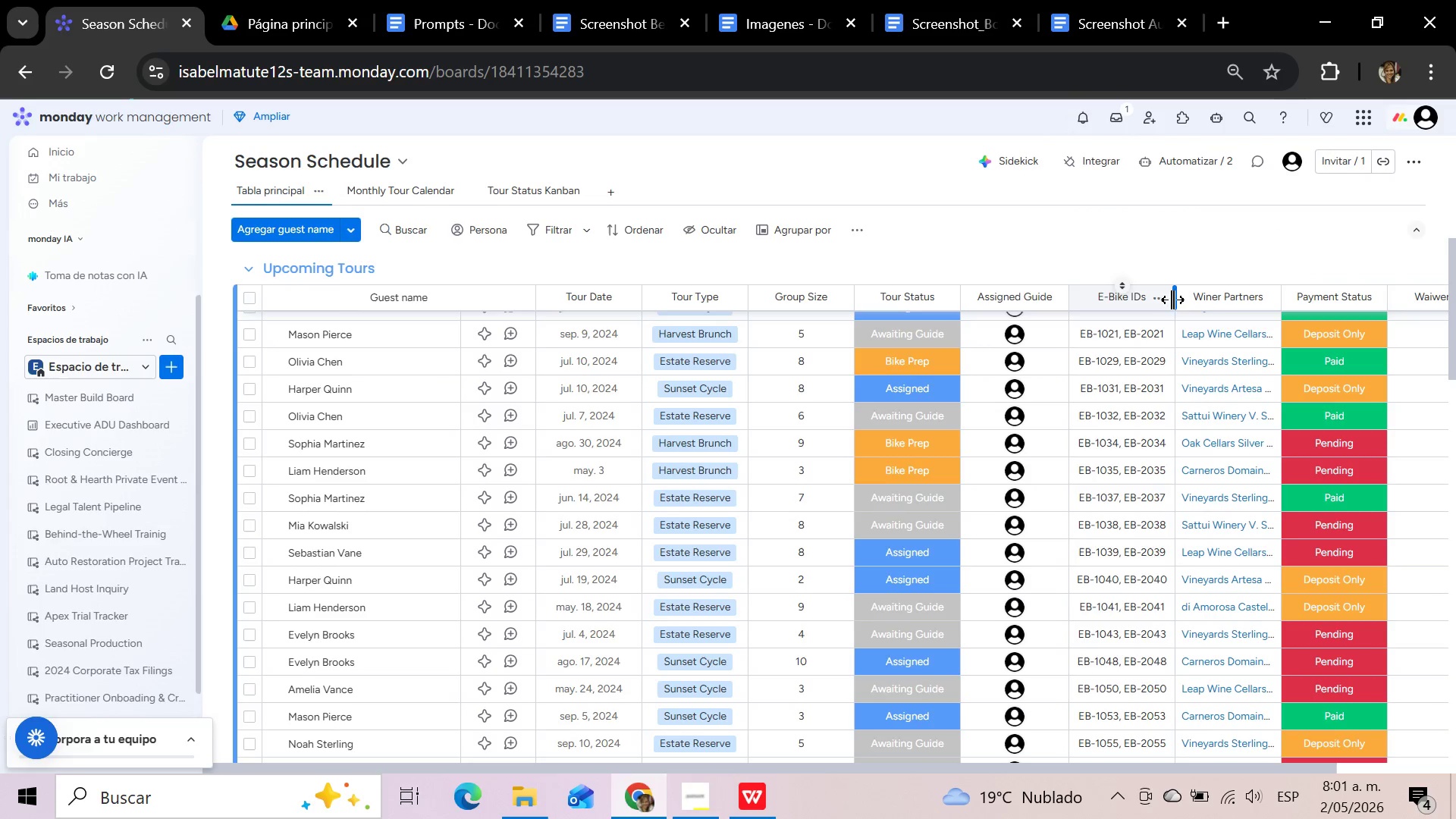 
left_click([1154, 238])
 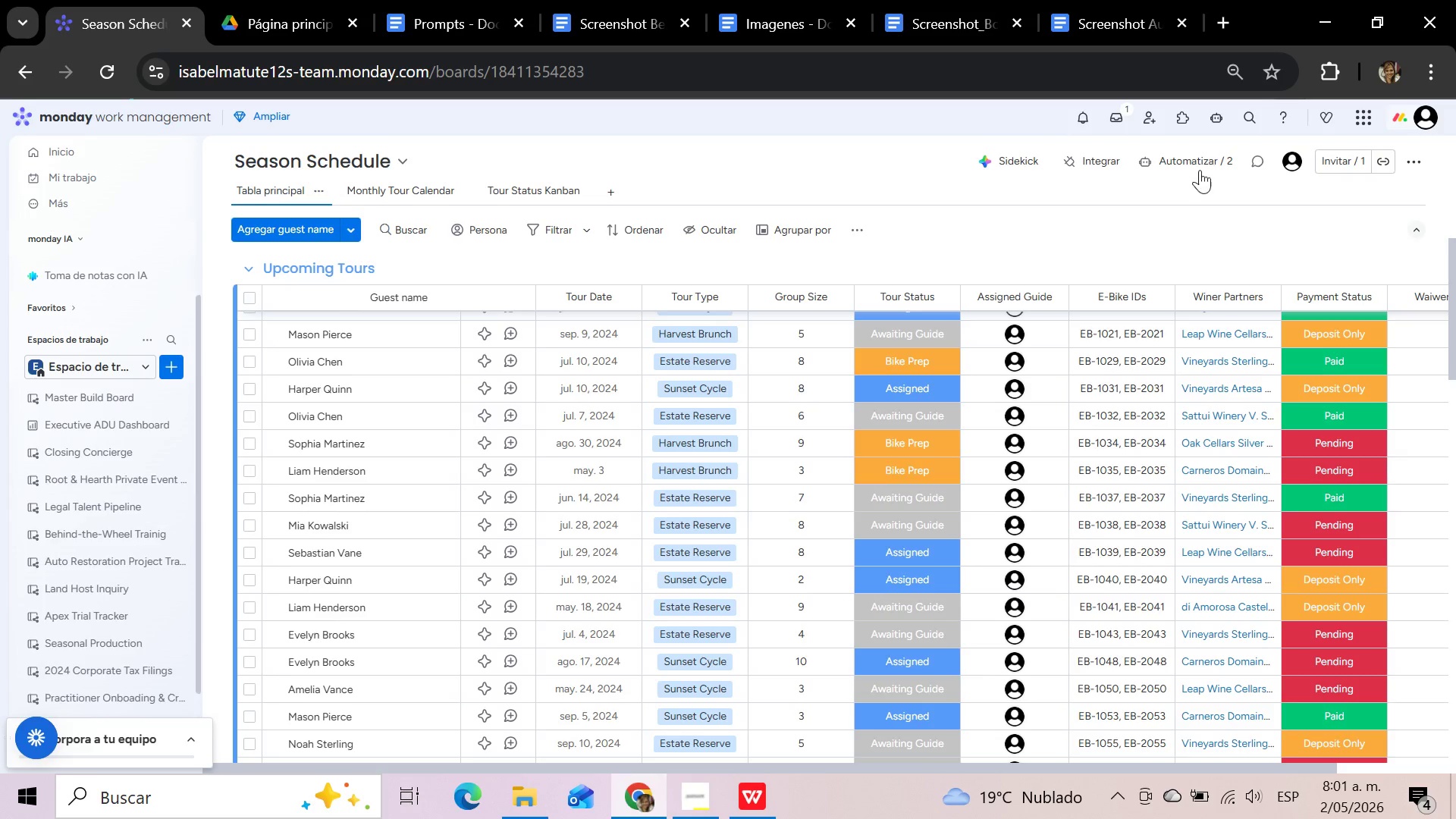 
left_click([1199, 162])
 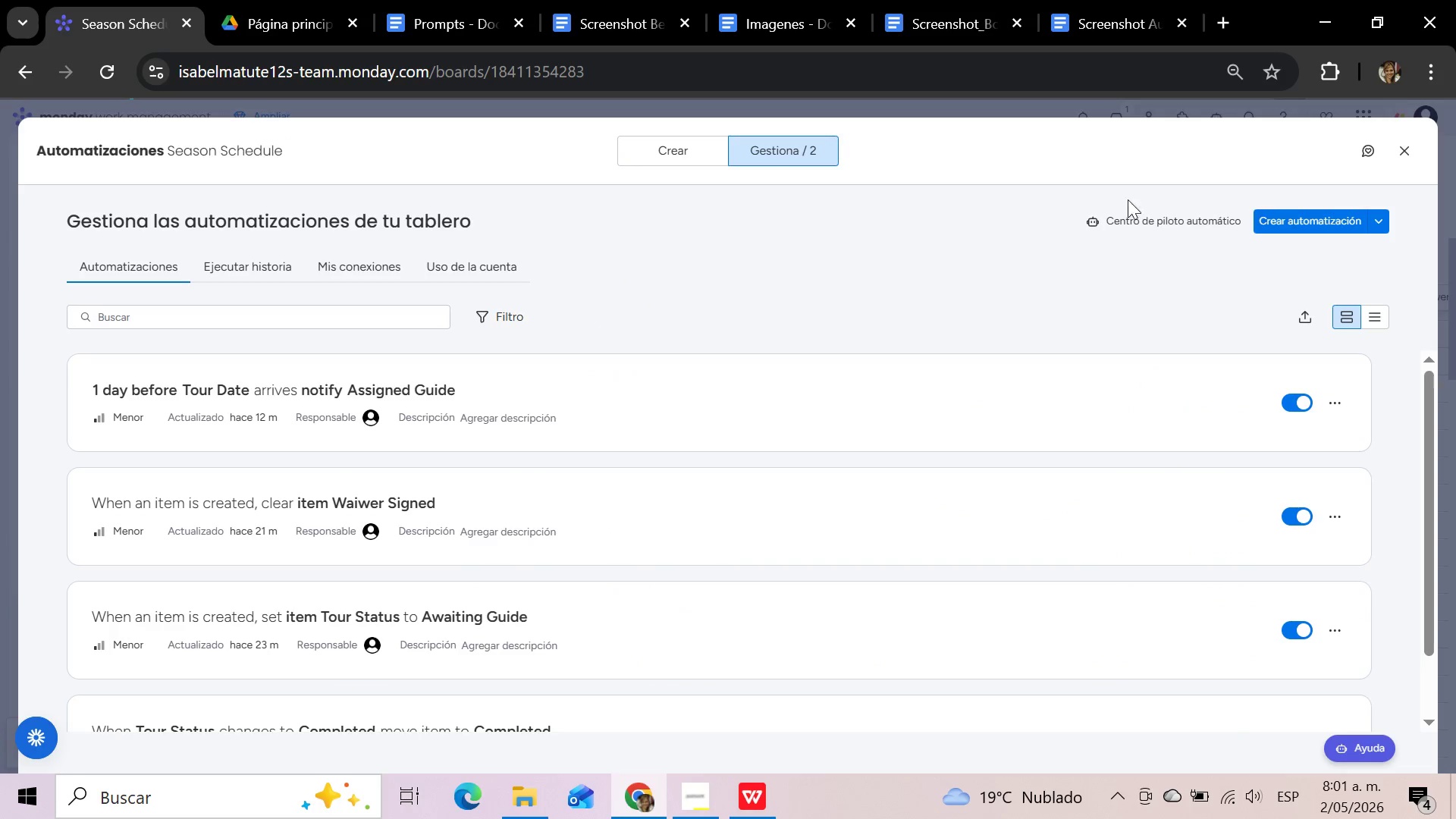 
left_click([569, 395])
 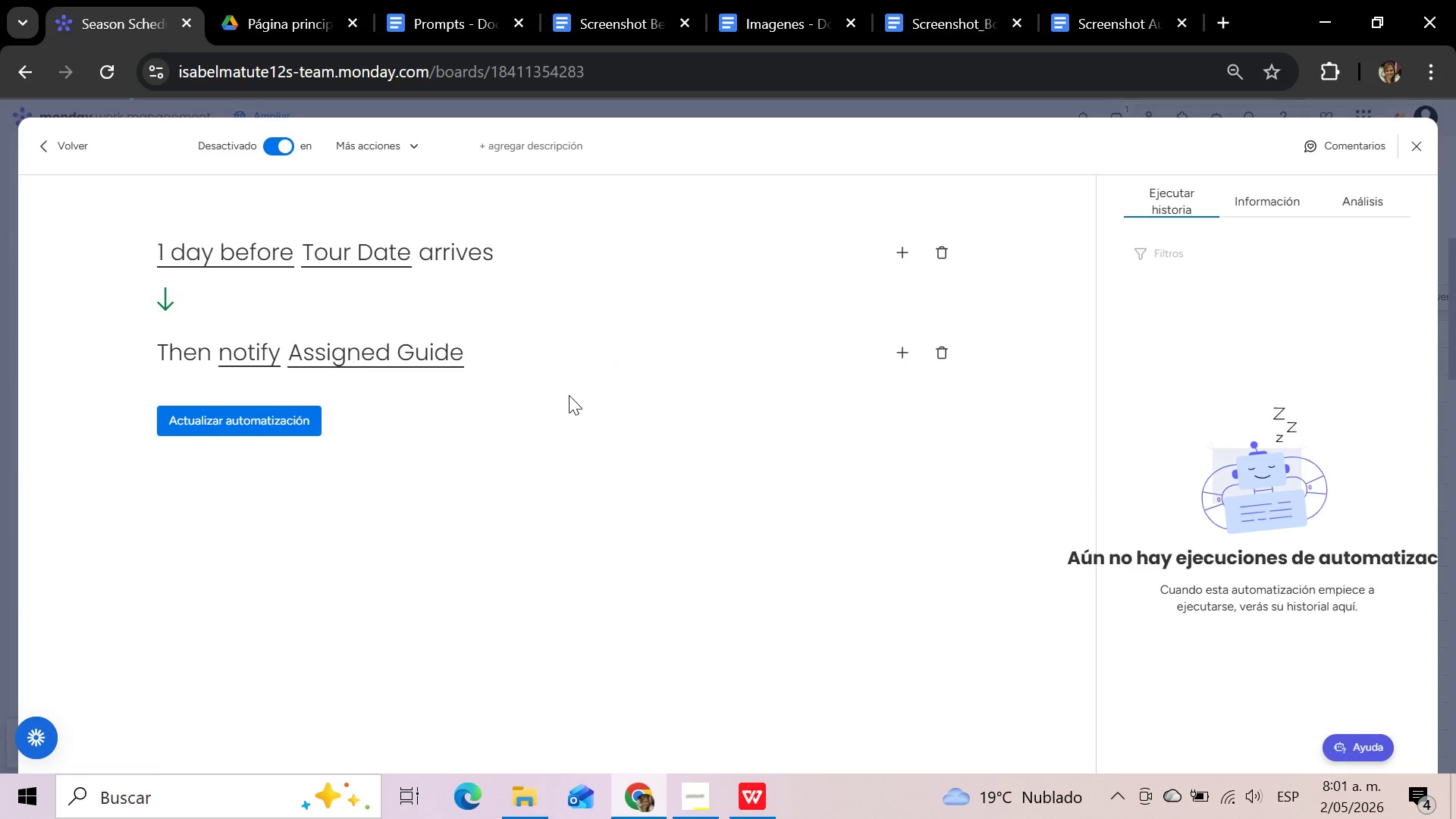 
left_click([64, 150])
 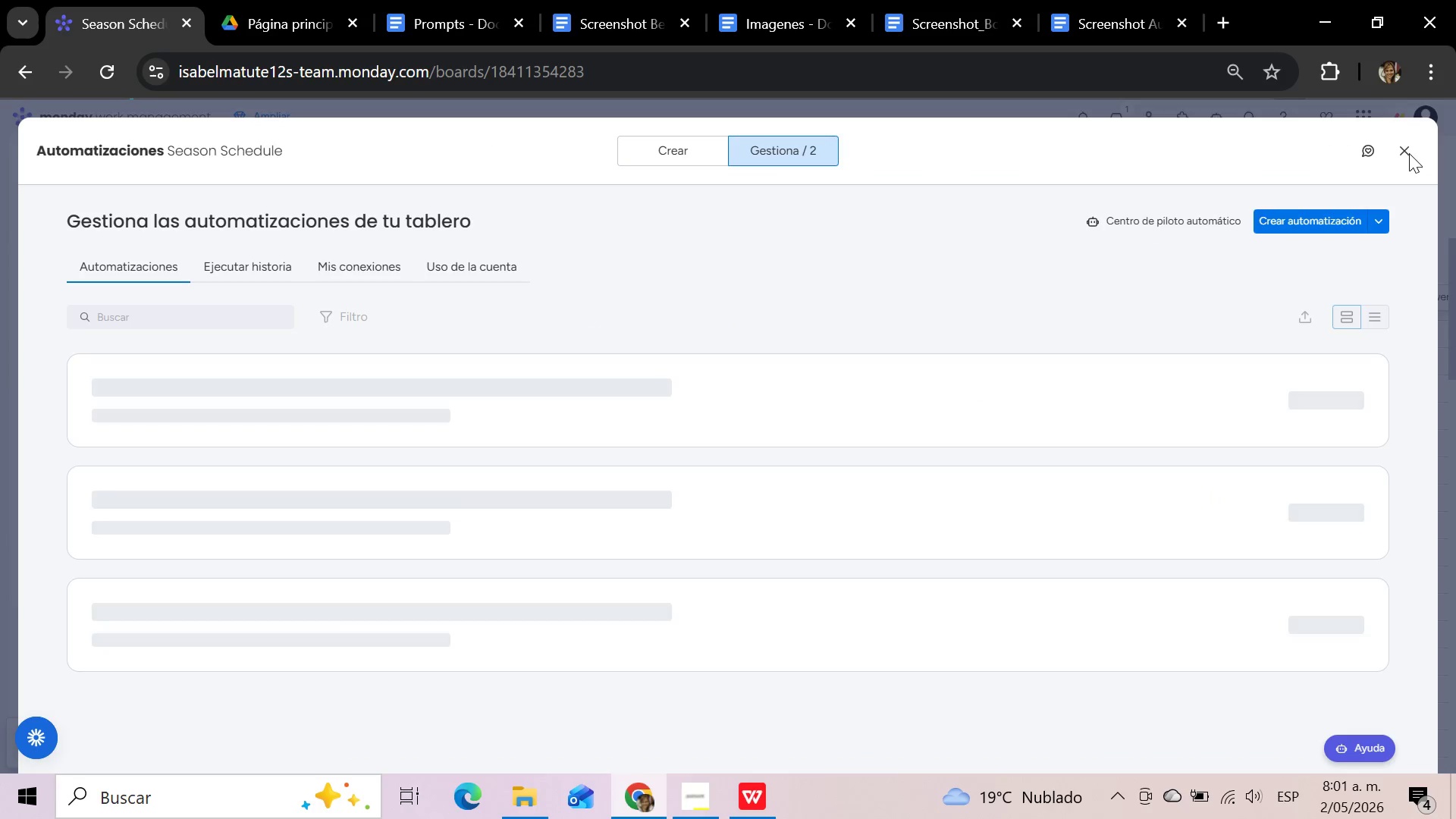 
left_click([1396, 149])
 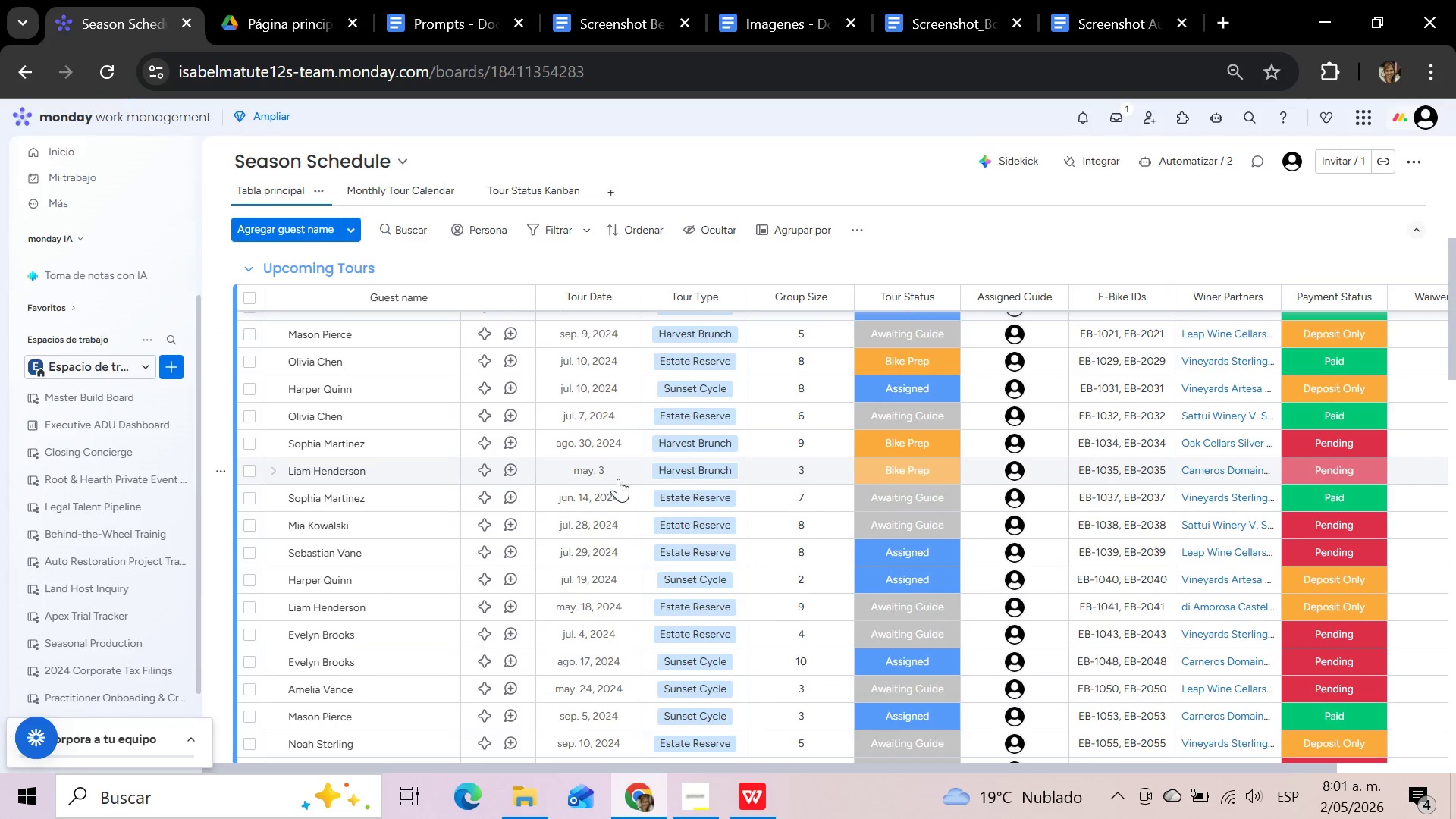 
mouse_move([1022, 463])
 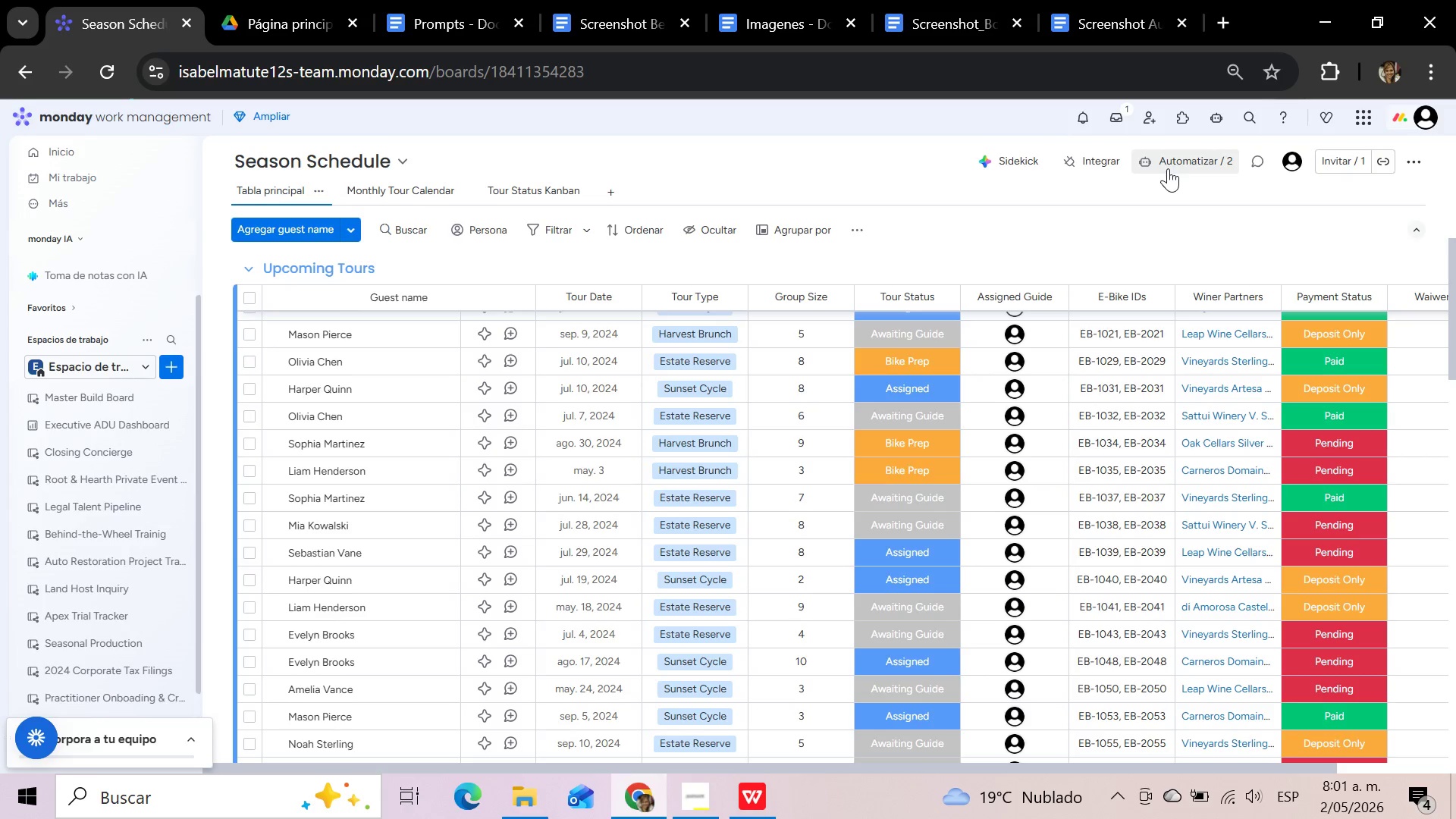 
left_click([1168, 168])
 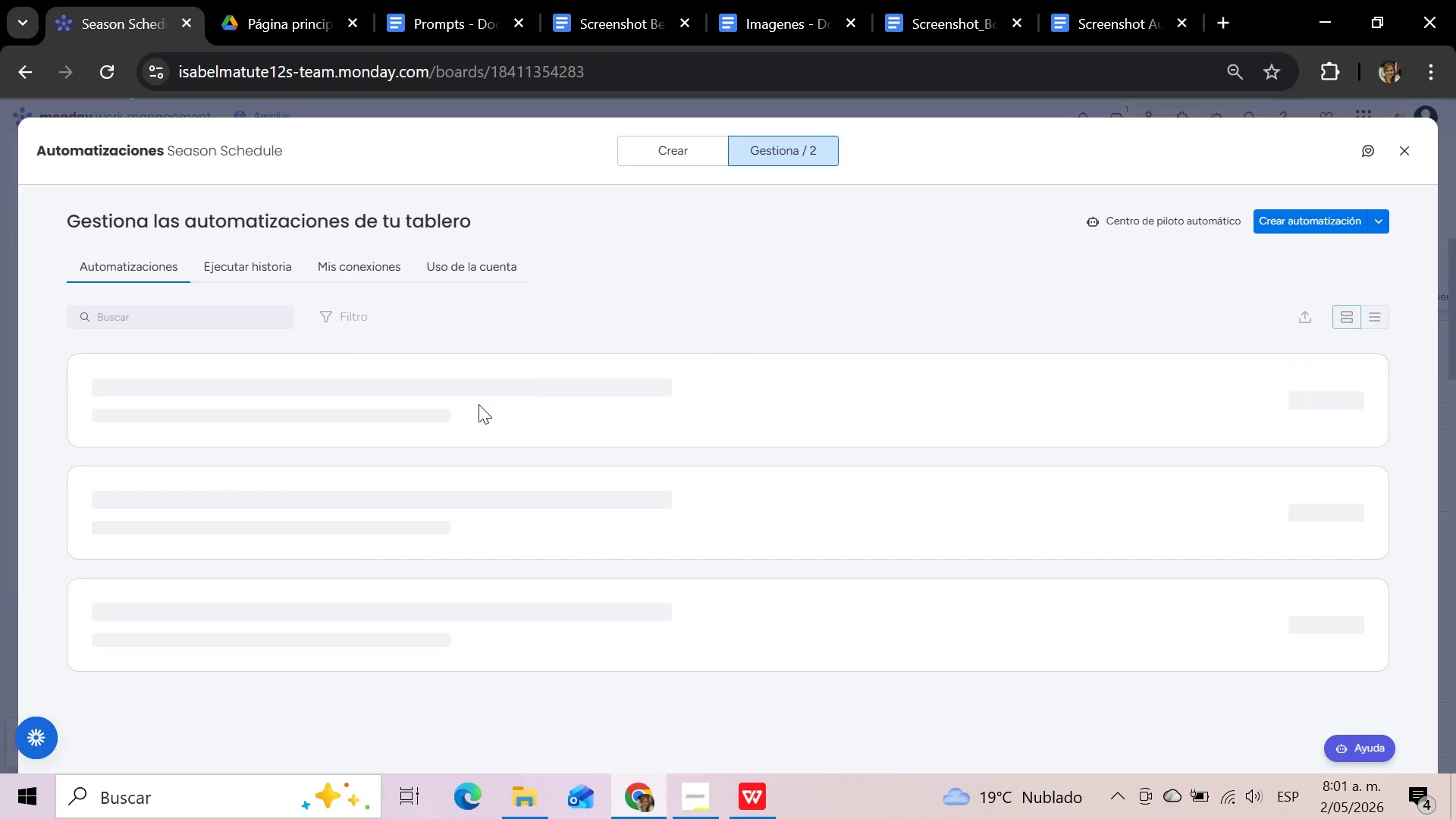 
mouse_move([374, 472])
 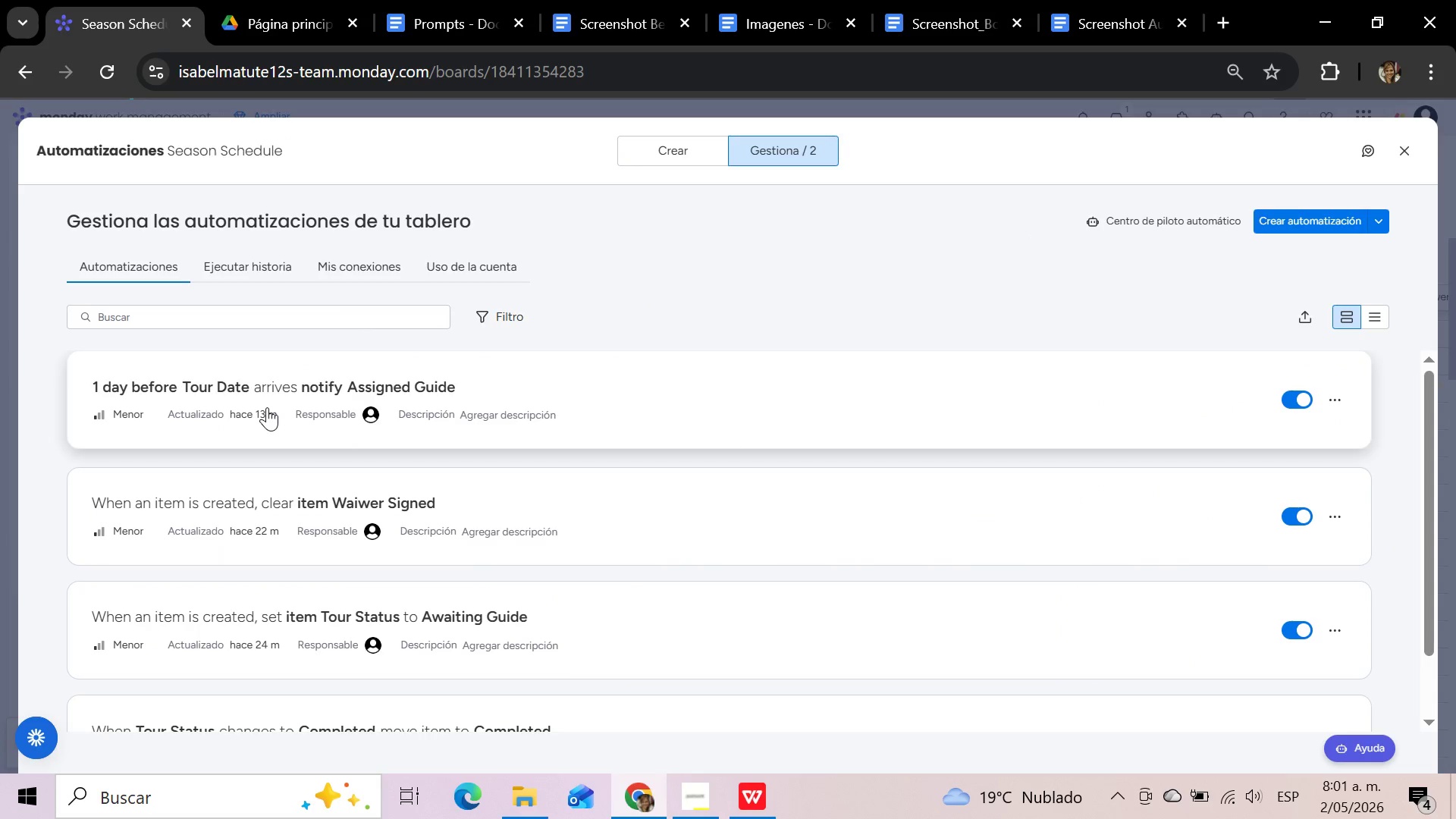 
left_click([267, 407])
 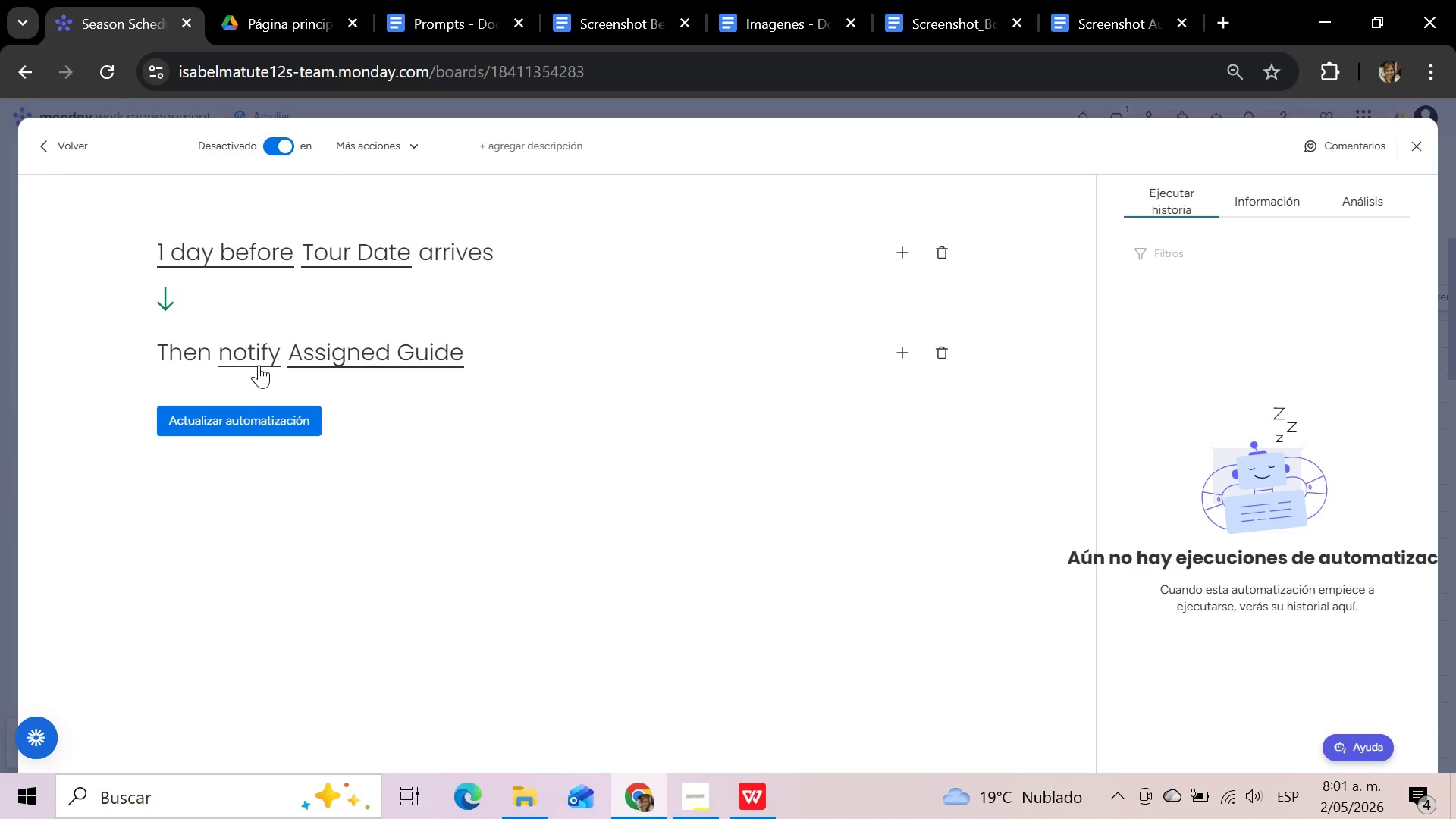 
left_click([248, 256])
 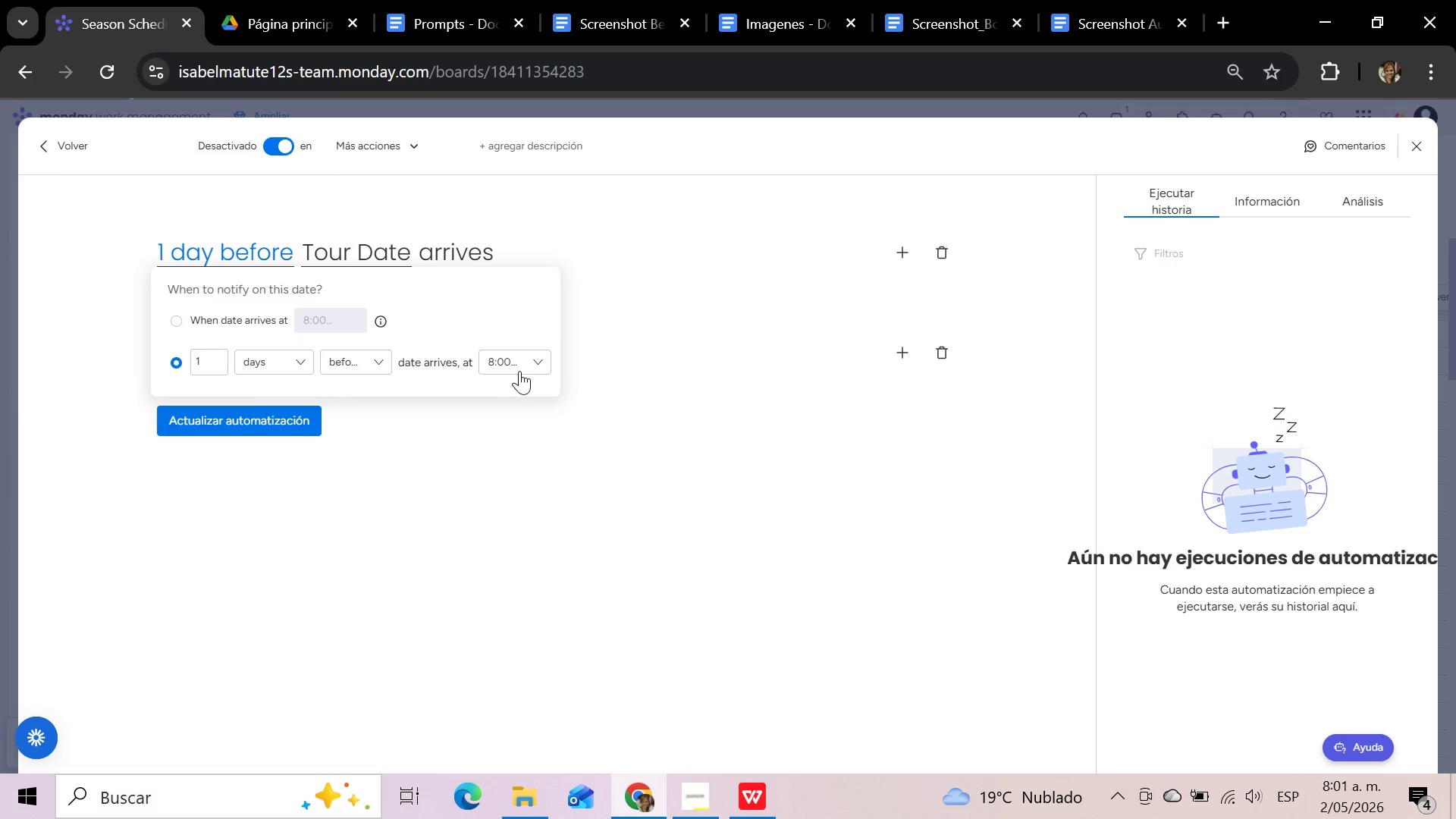 
left_click([542, 366])
 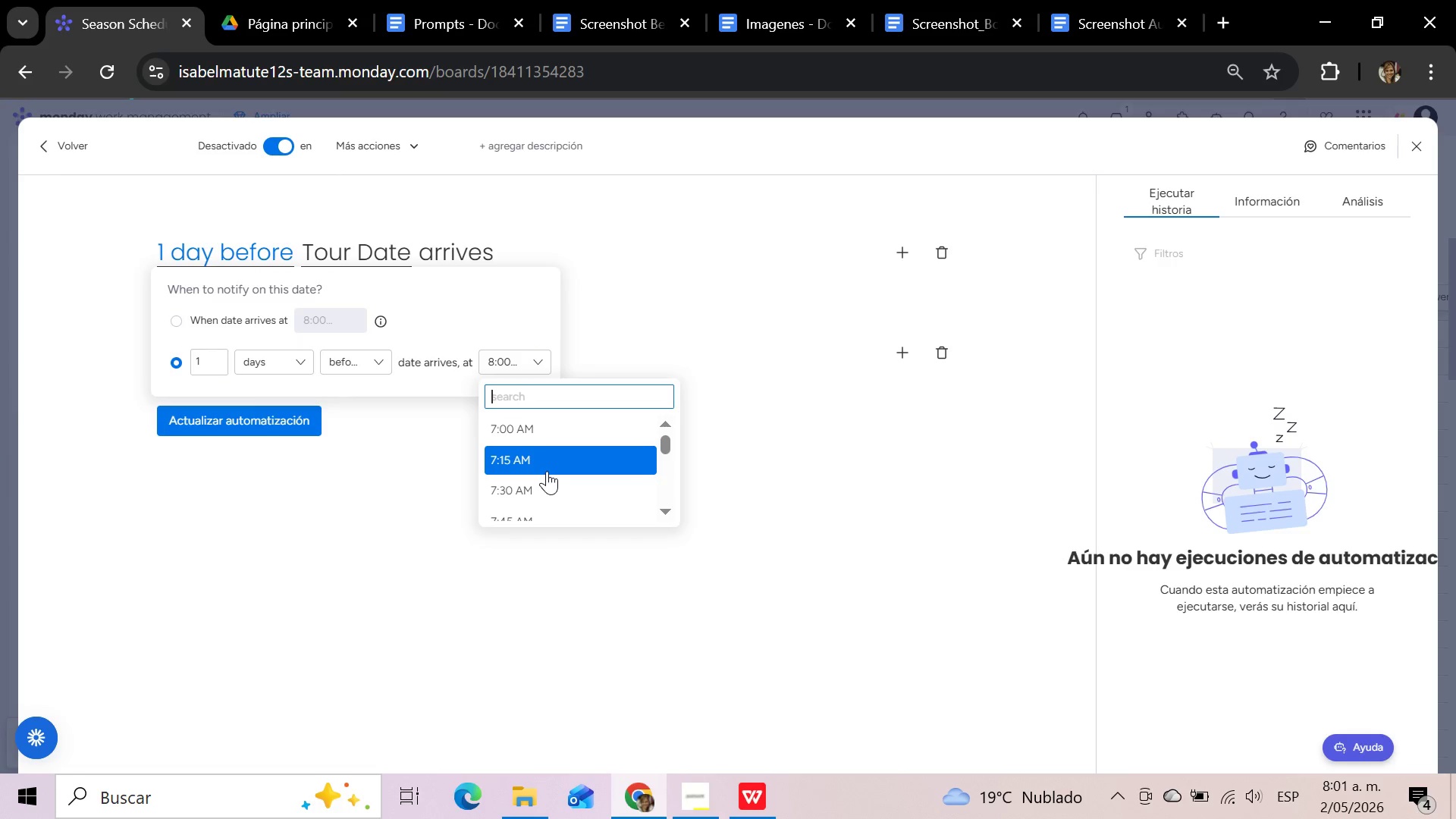 
scroll: coordinate [547, 471], scroll_direction: down, amount: 1.0
 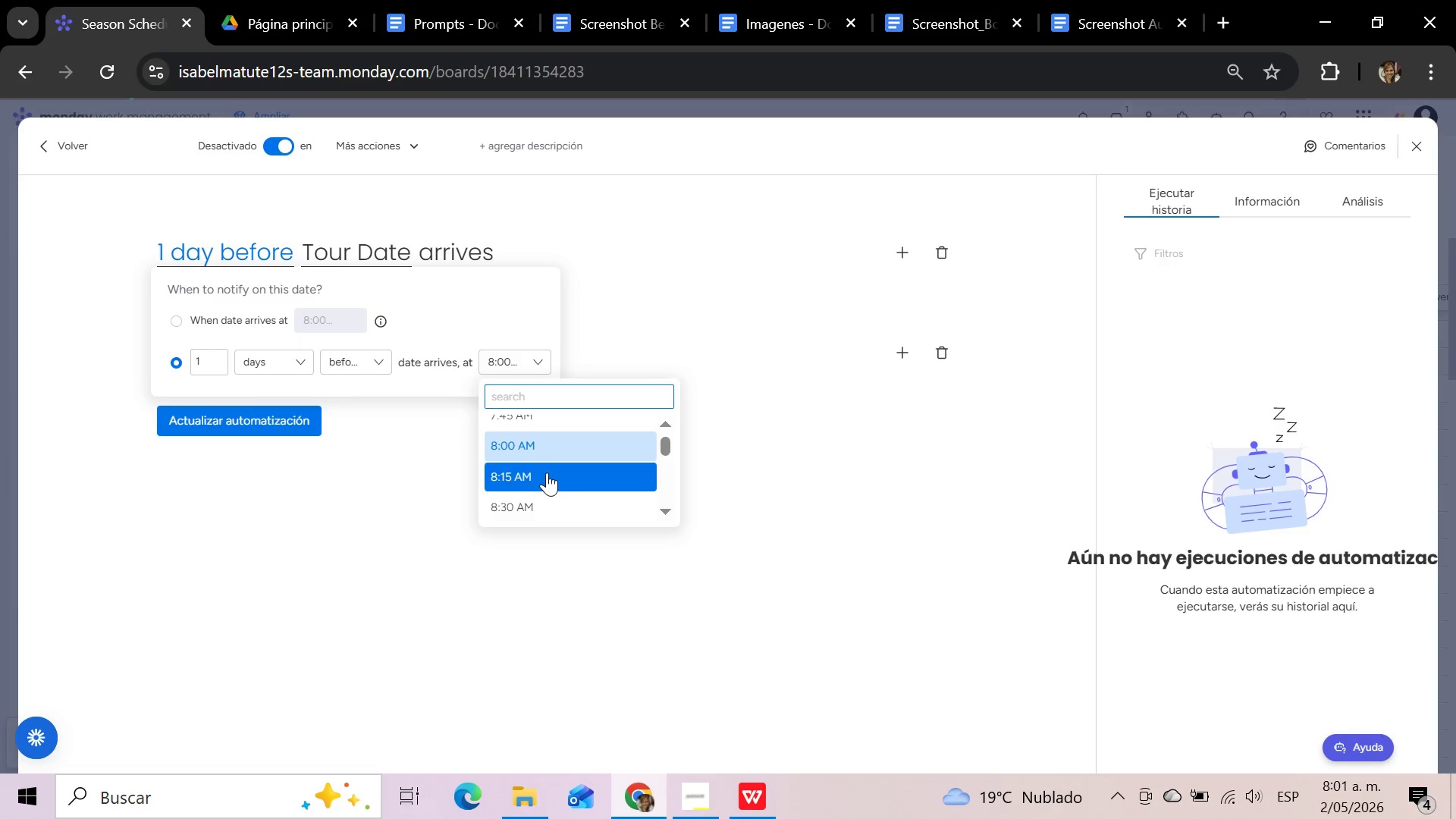 
left_click([547, 472])
 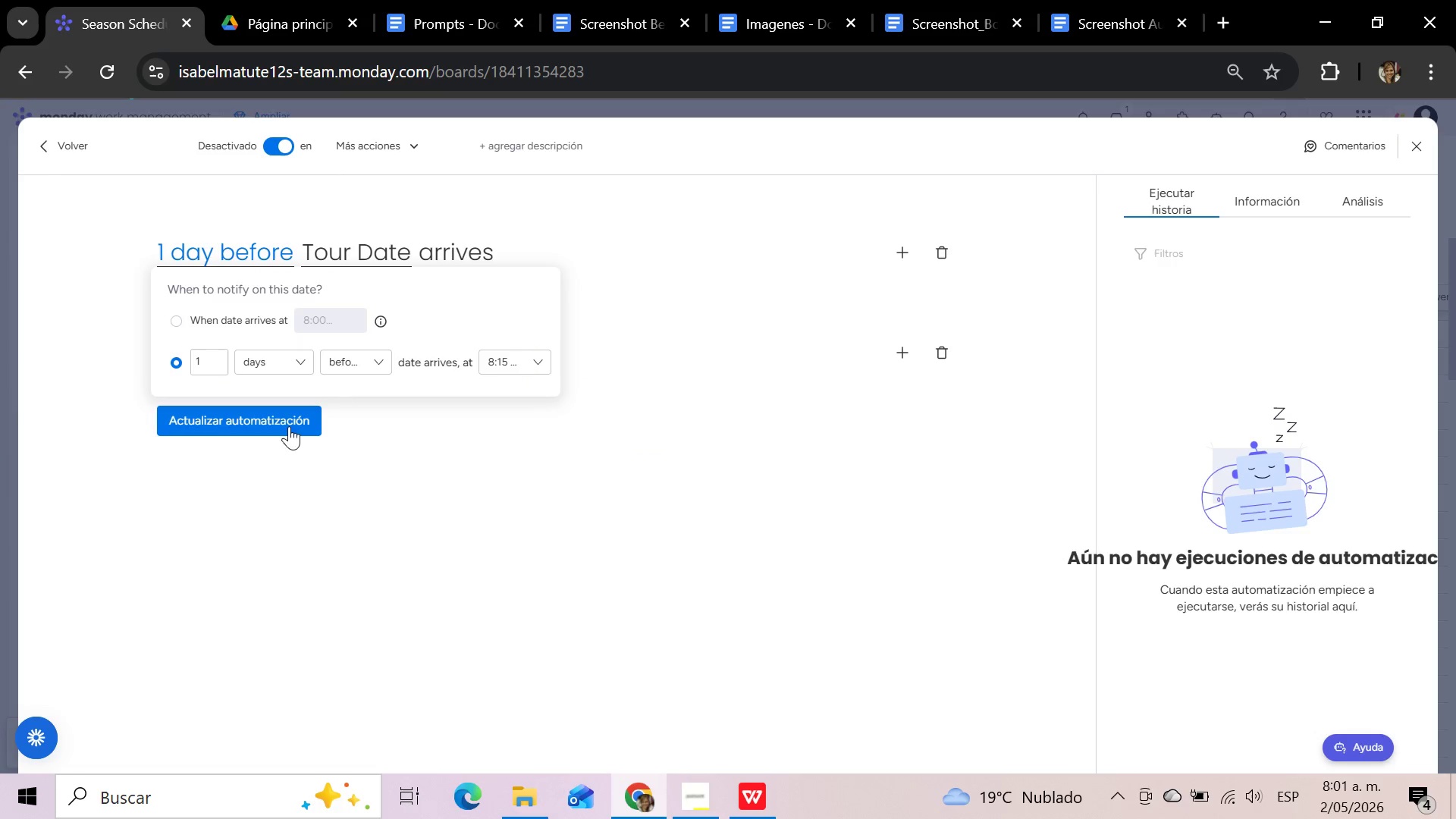 
left_click([273, 426])
 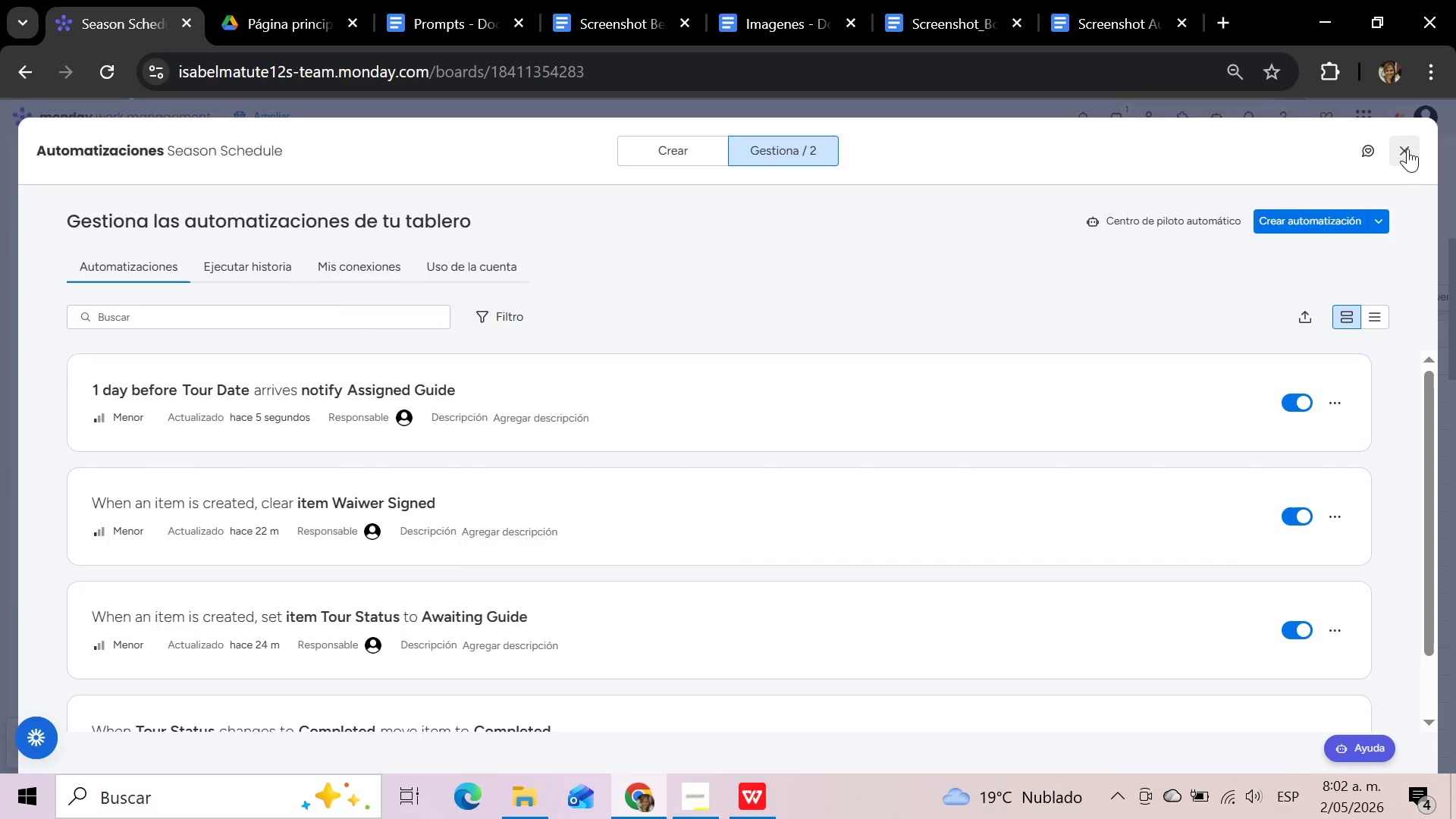 
wait(6.44)
 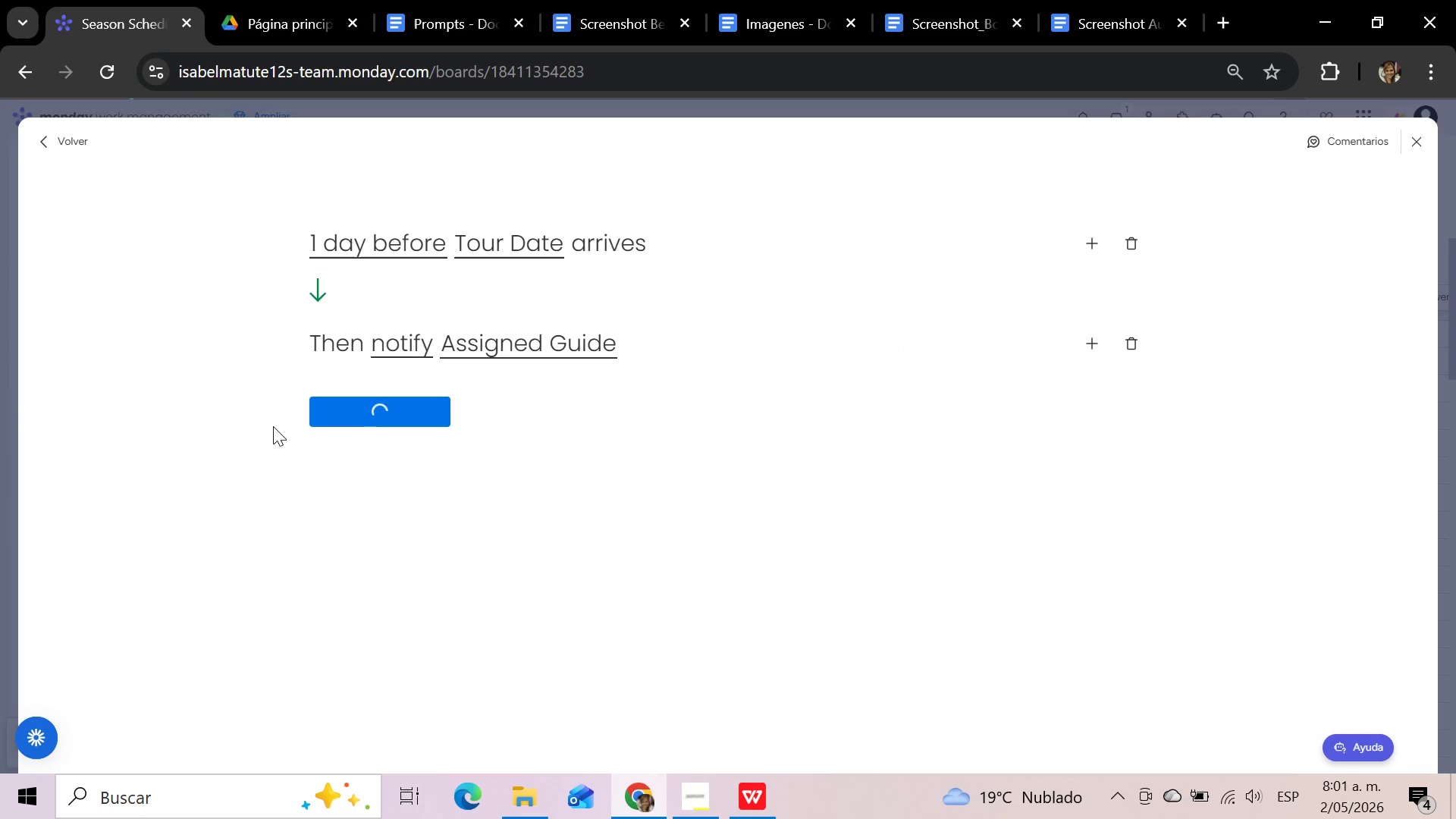 
left_click([1407, 149])
 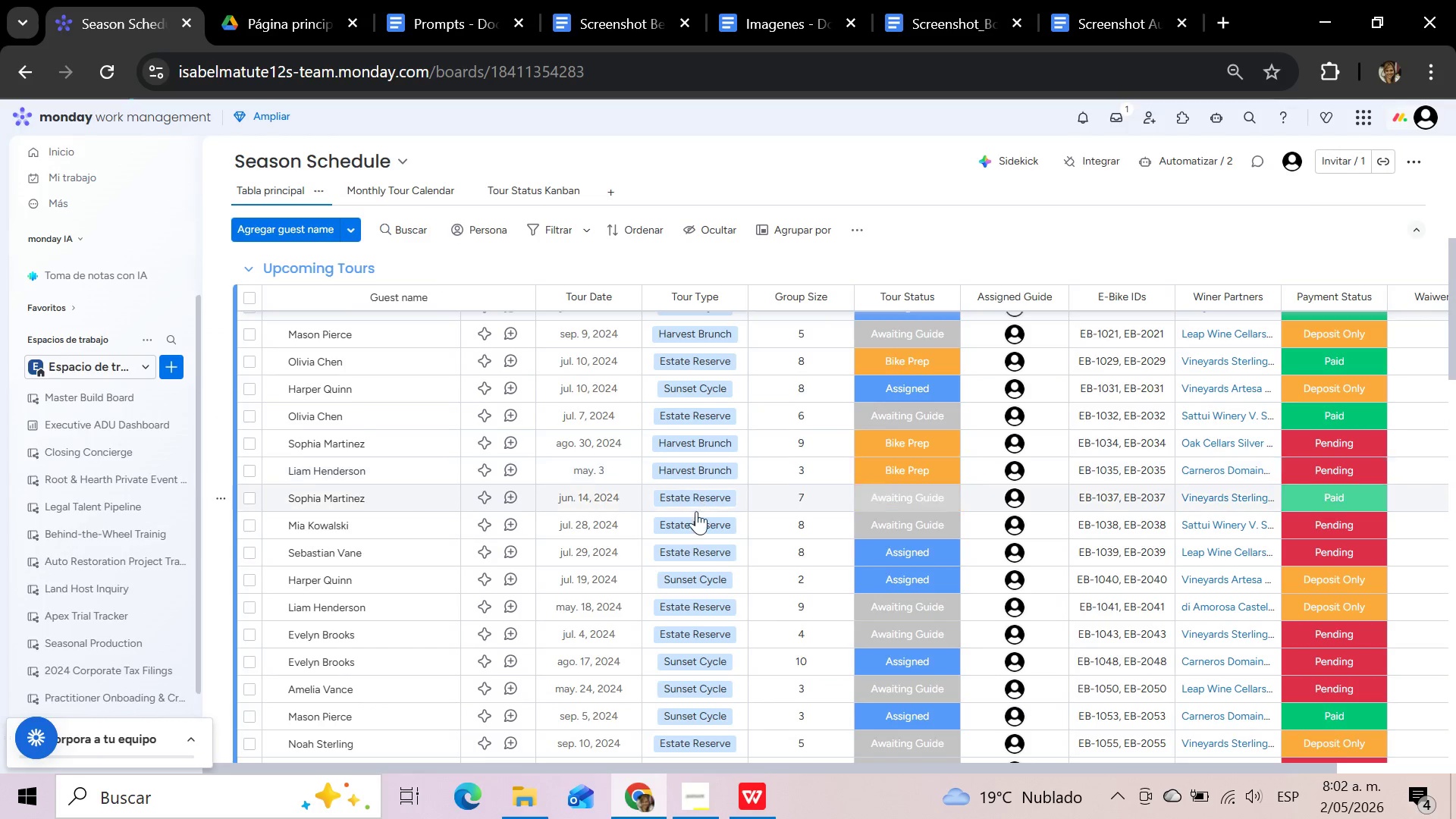 
scroll: coordinate [687, 527], scroll_direction: up, amount: 12.0
 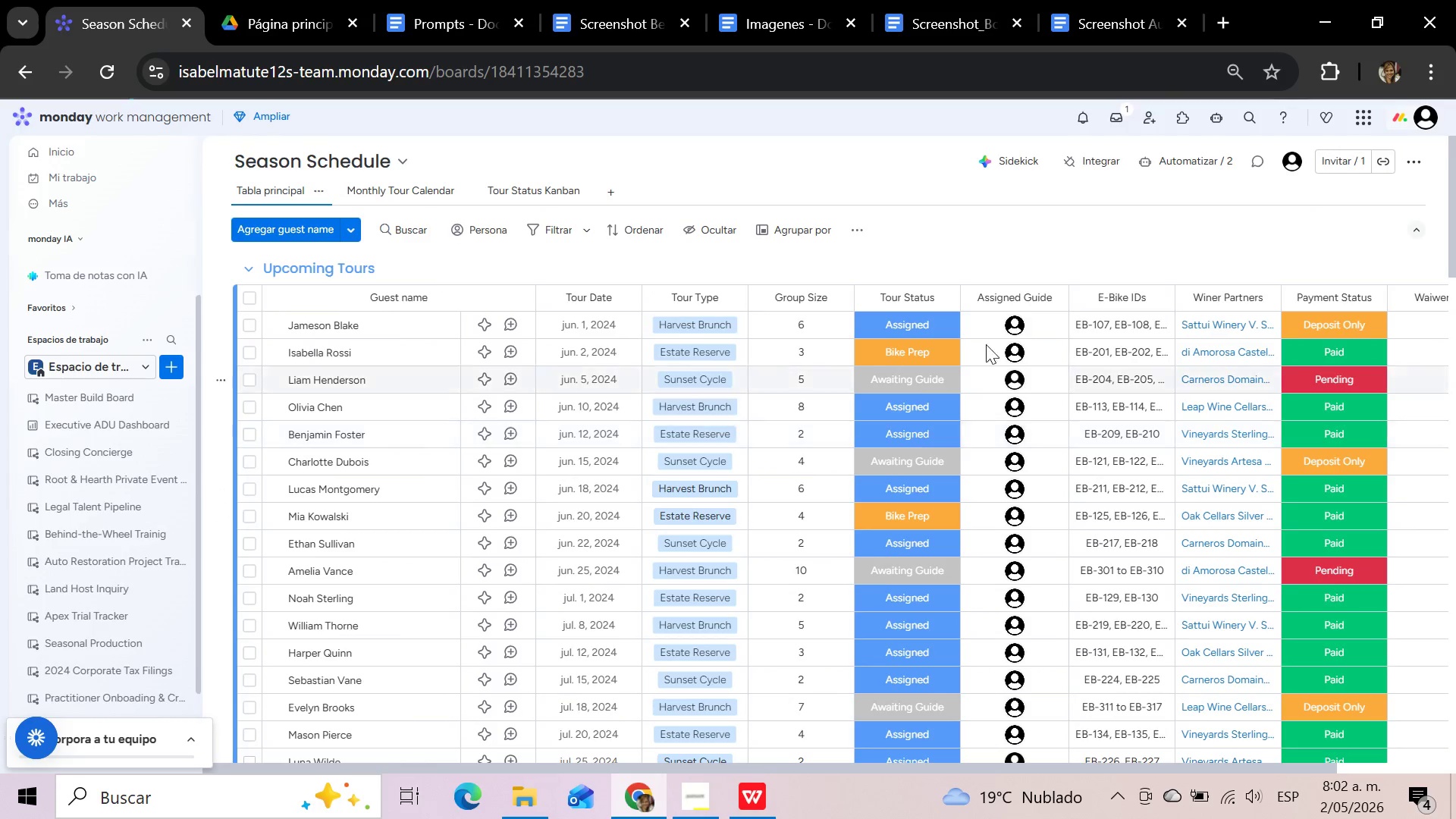 
mouse_move([994, 318])
 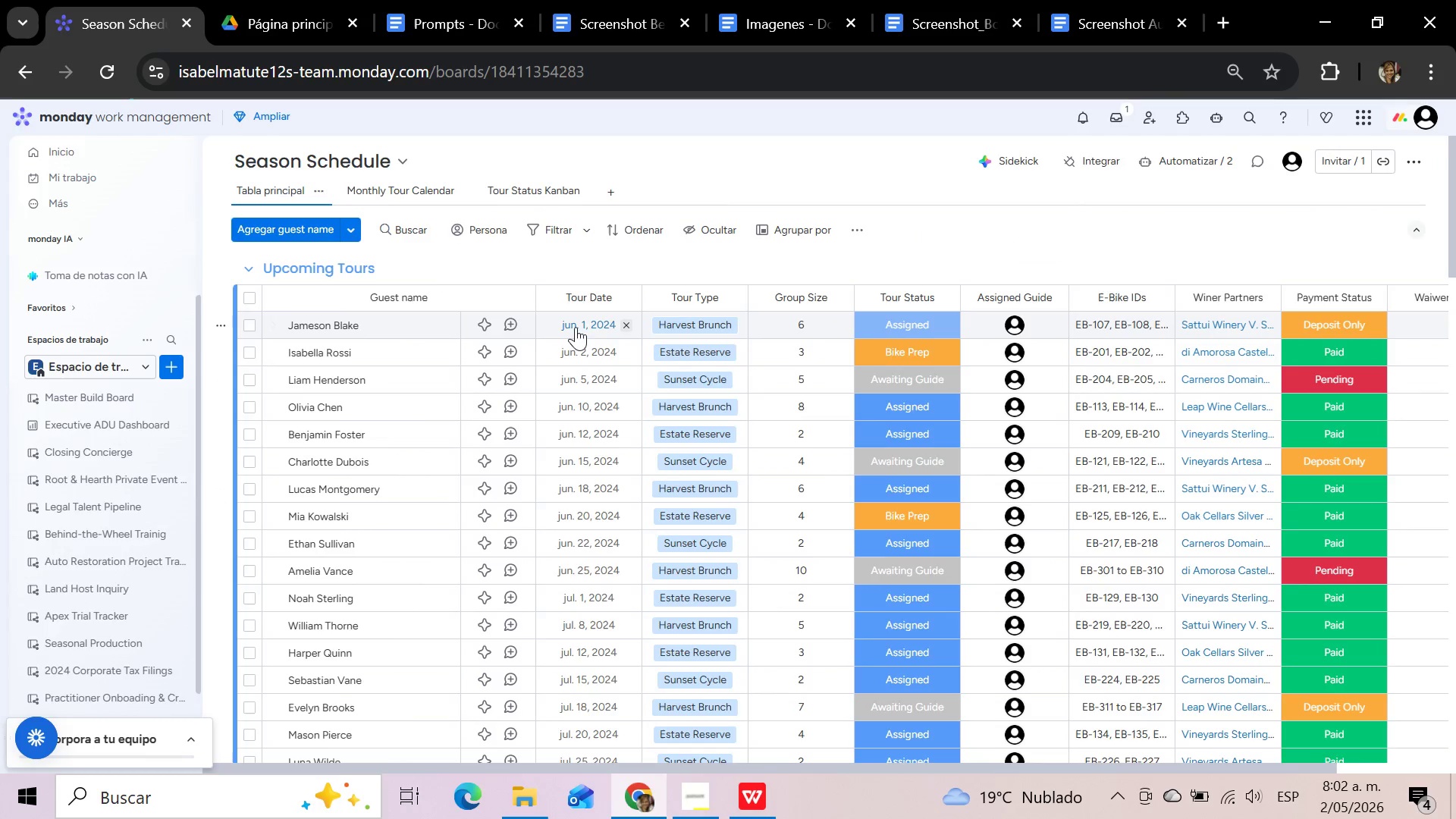 
left_click([577, 327])
 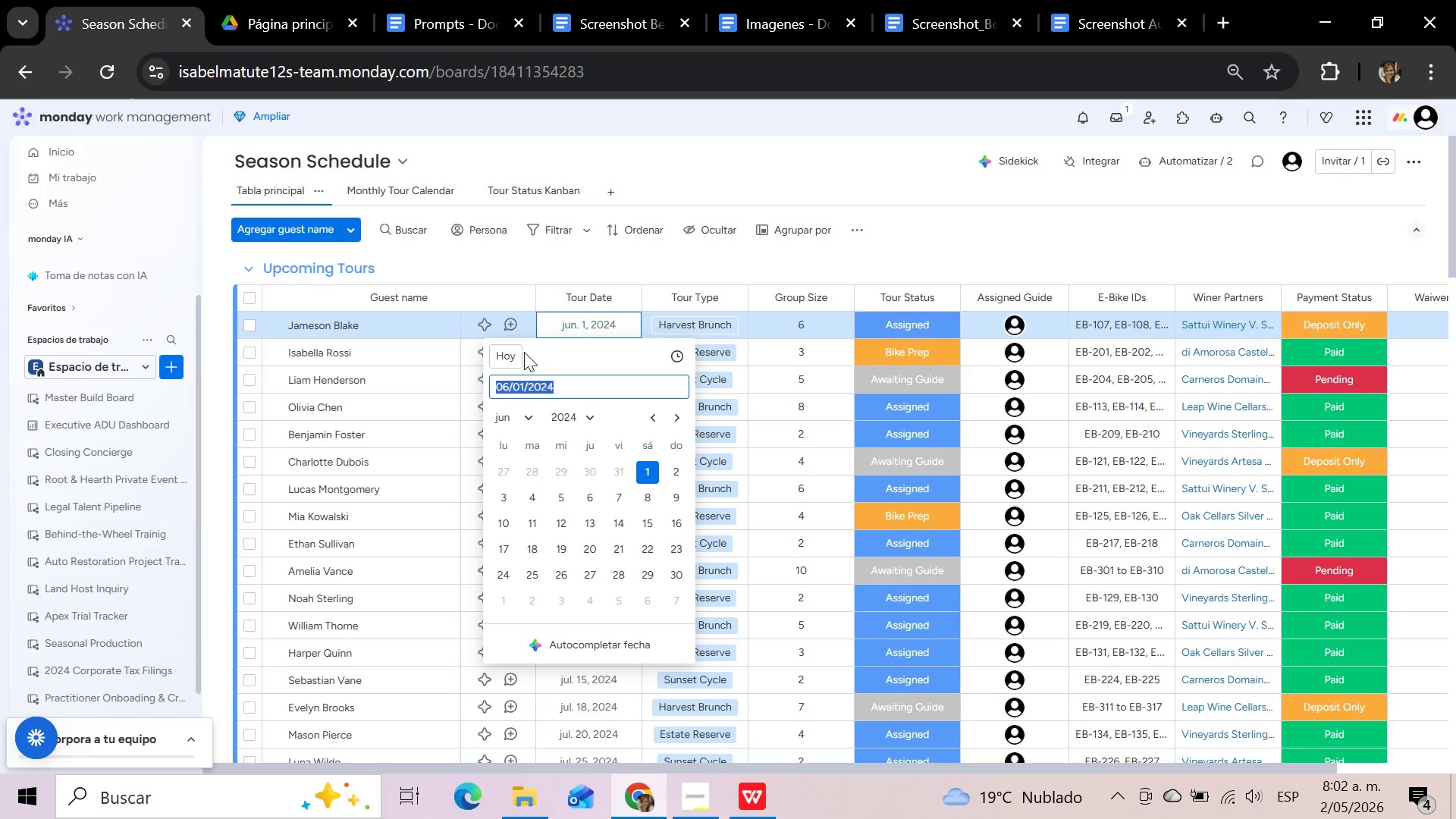 
left_click([515, 354])
 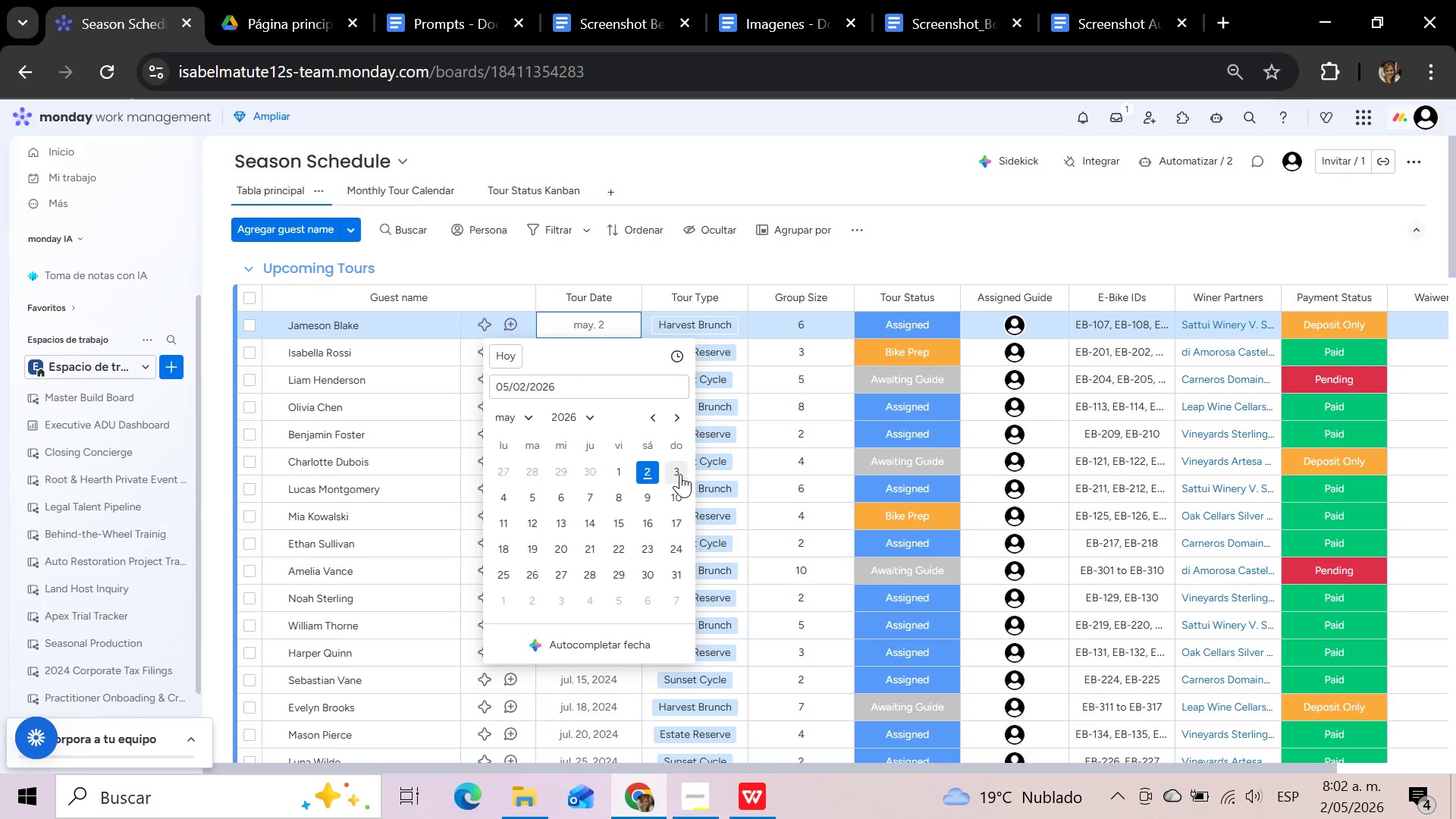 
left_click([680, 474])
 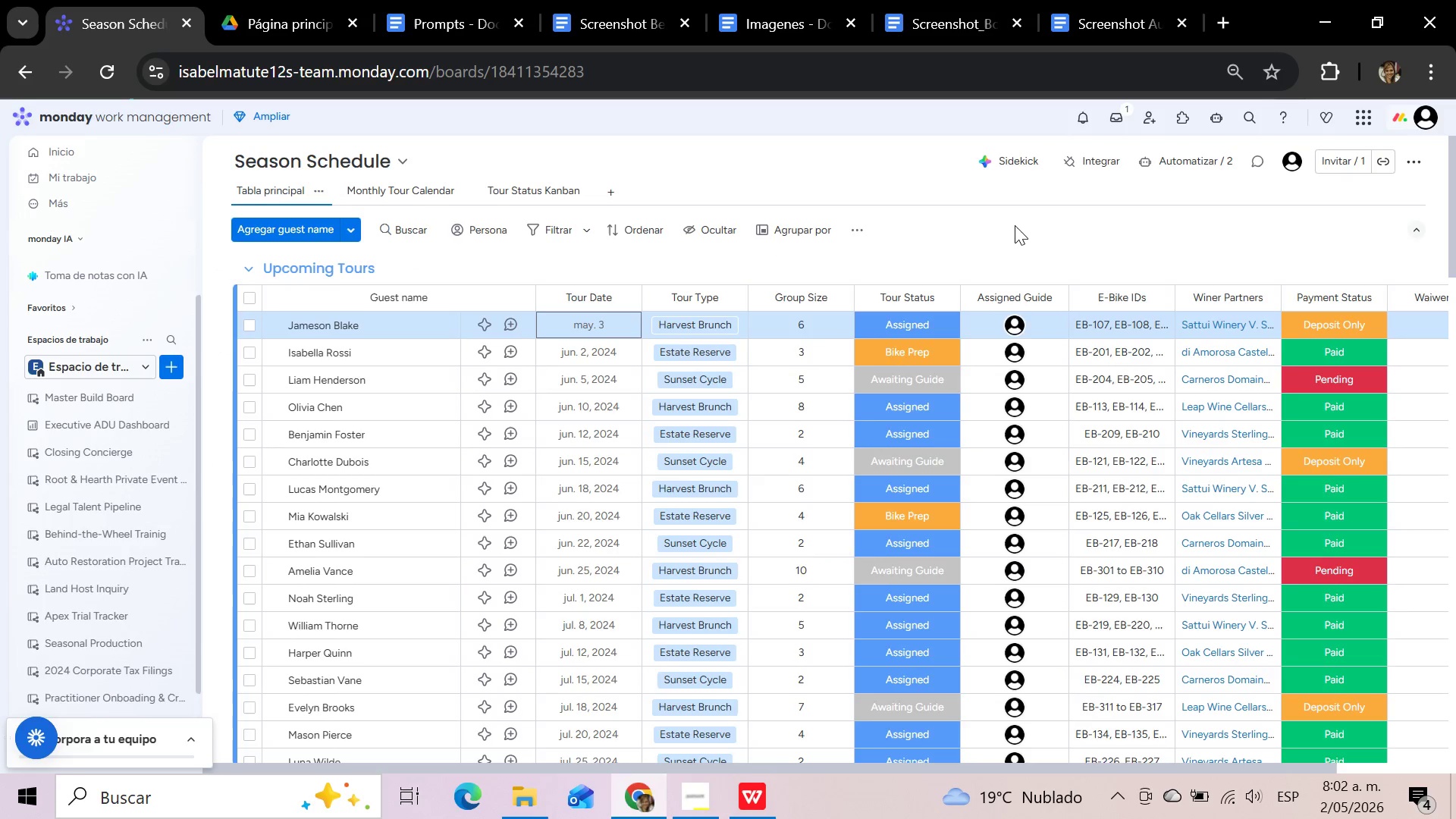 
wait(5.85)
 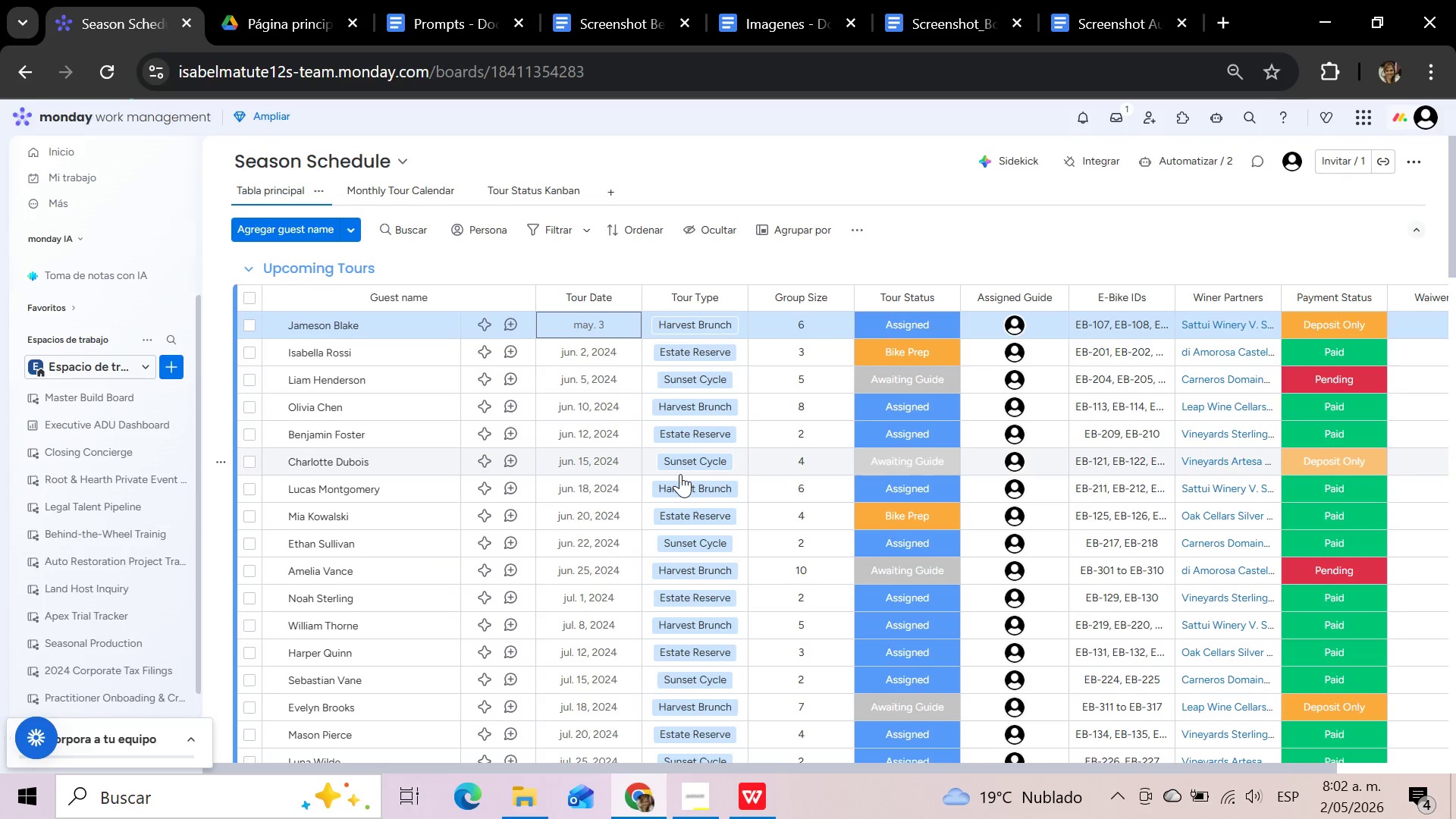 
mouse_move([1040, 308])
 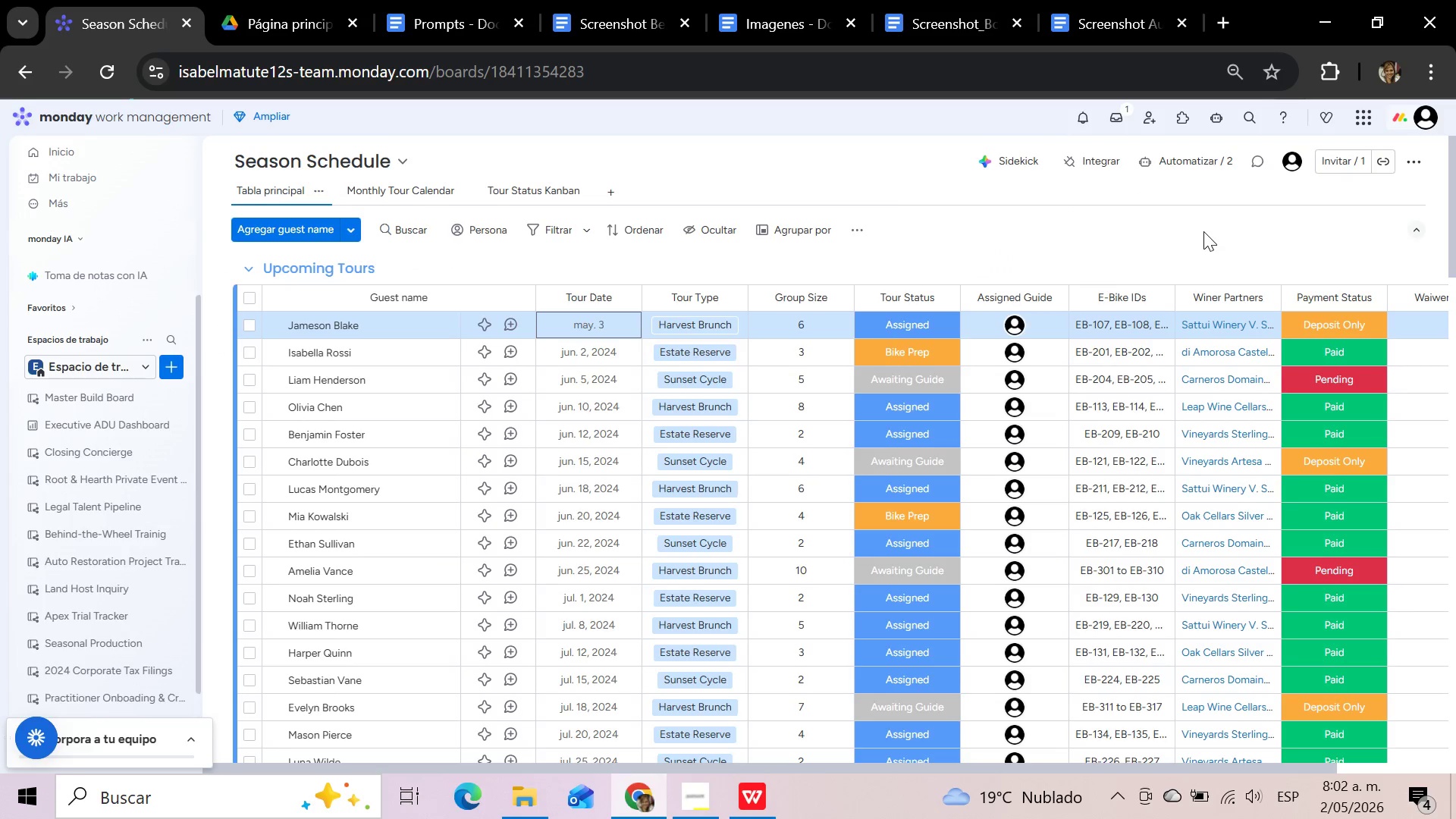 
left_click([1203, 231])
 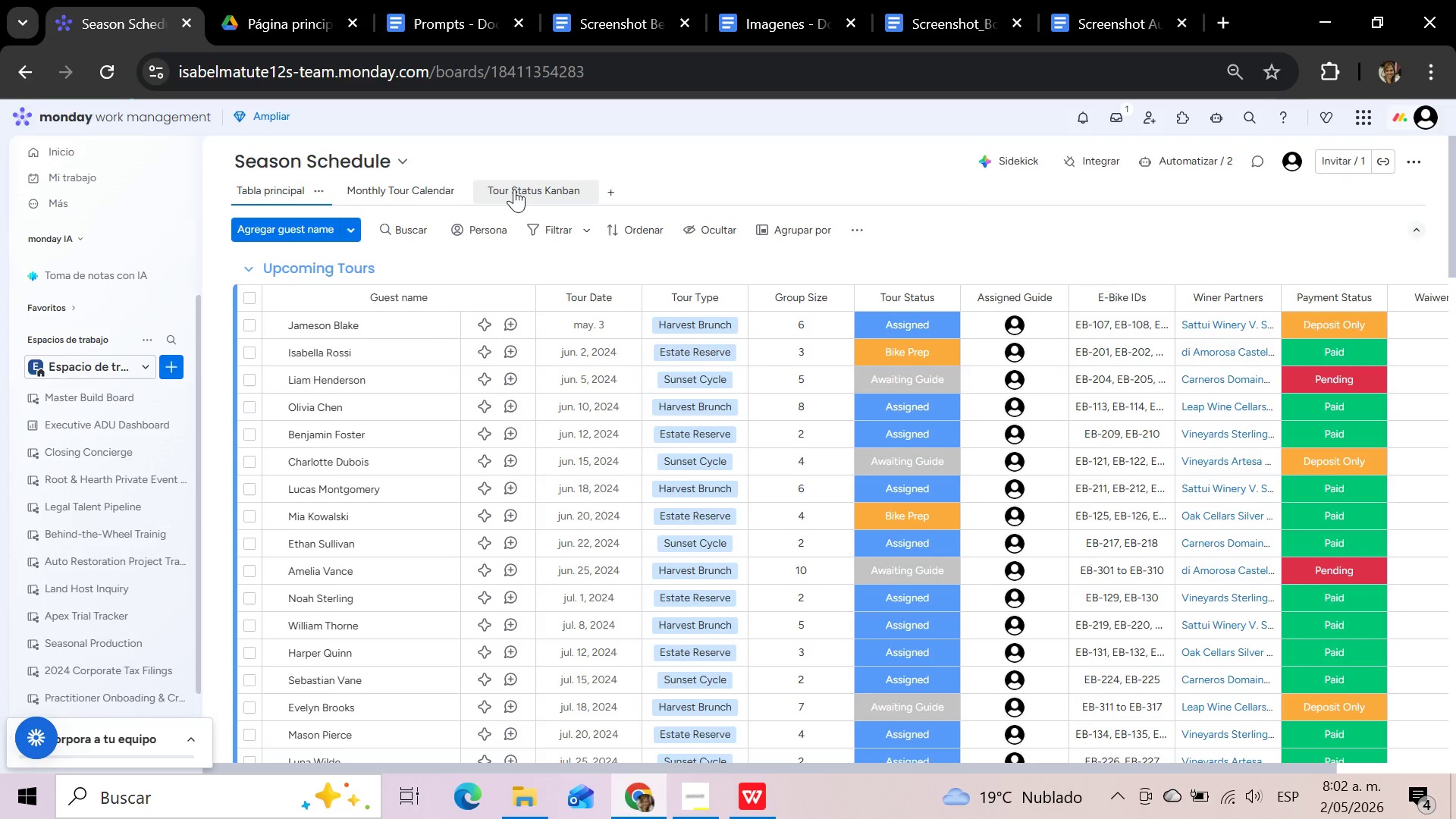 
left_click([514, 189])
 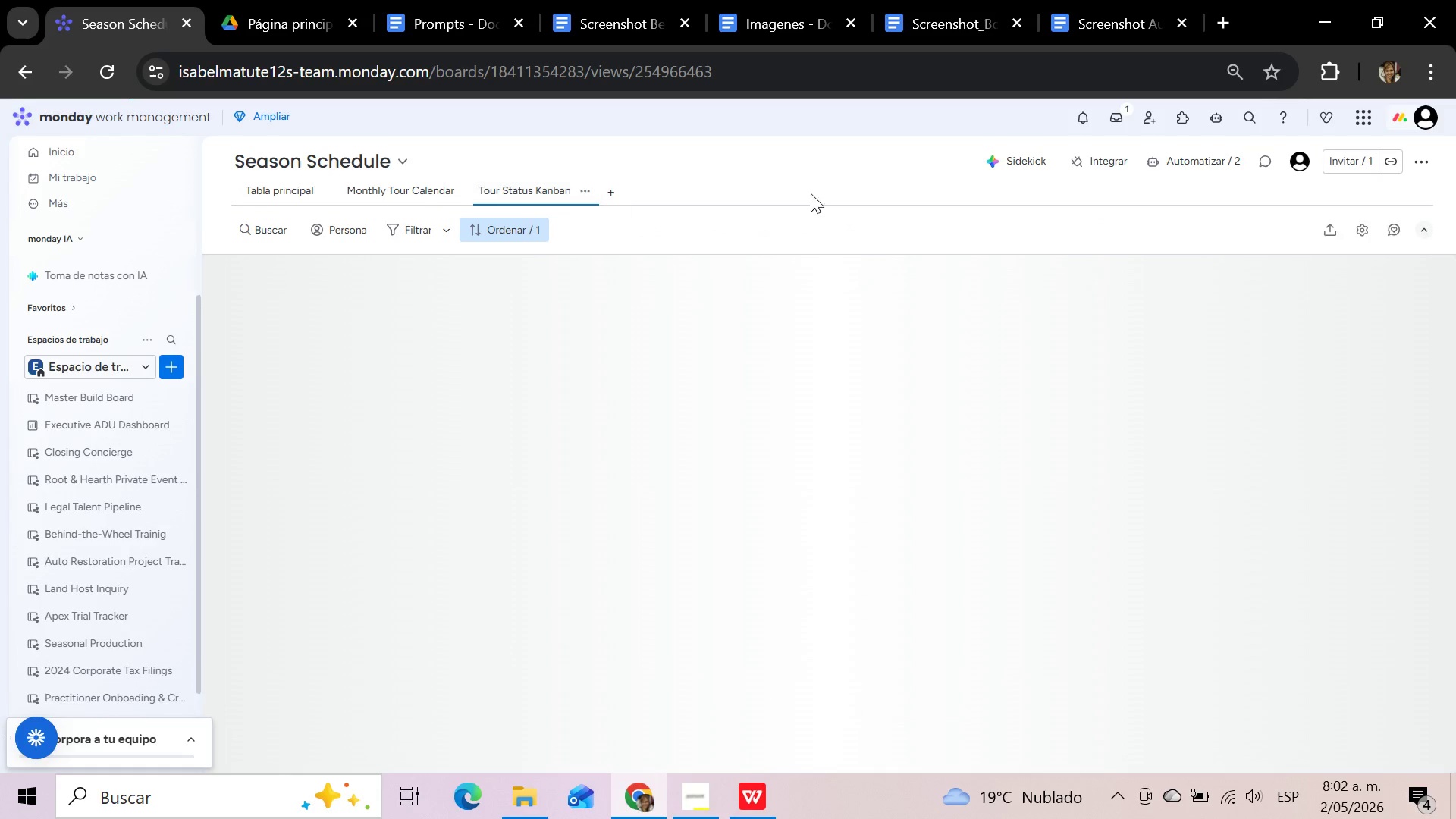 
mouse_move([1196, 261])
 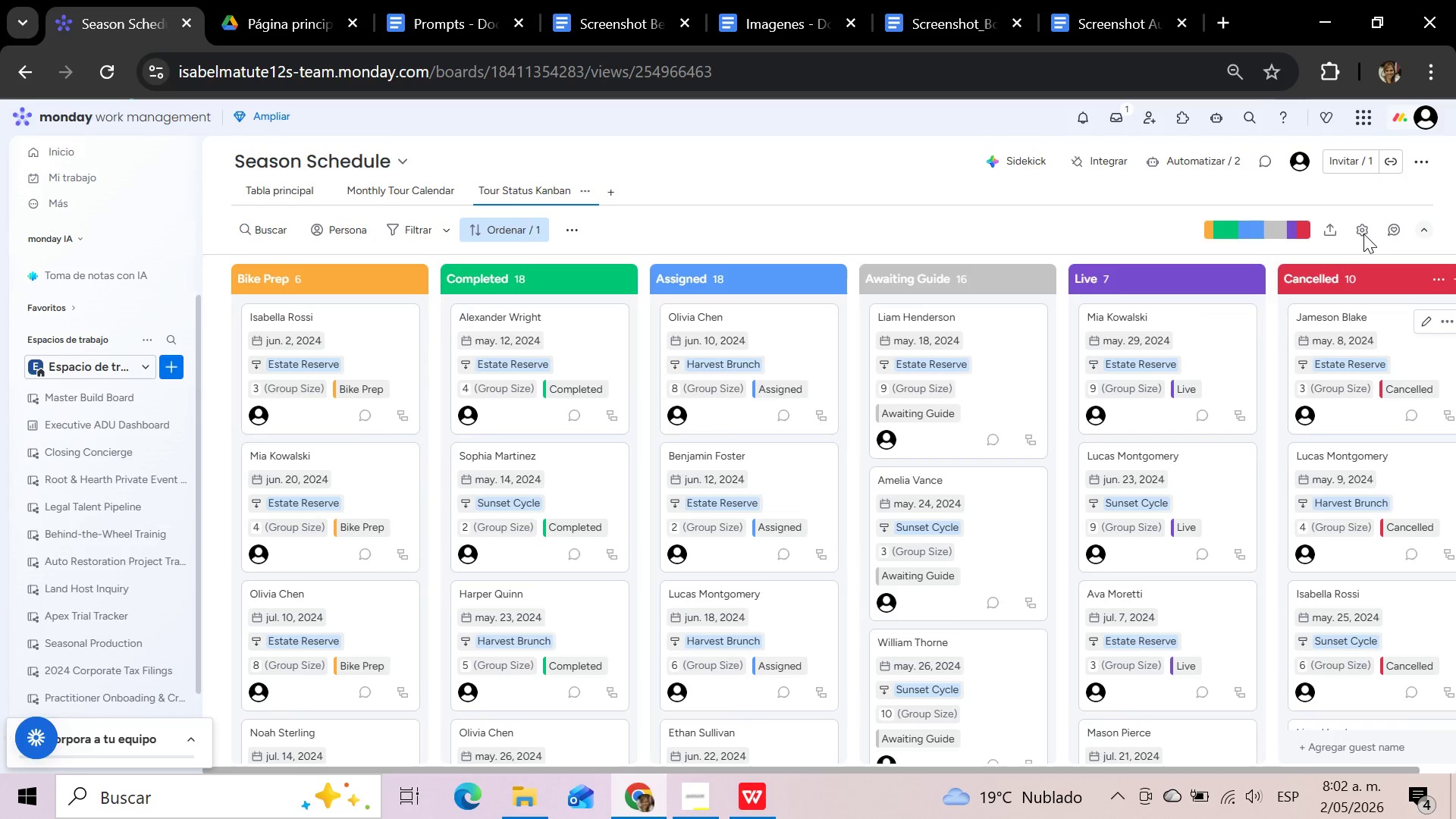 
left_click([1357, 228])
 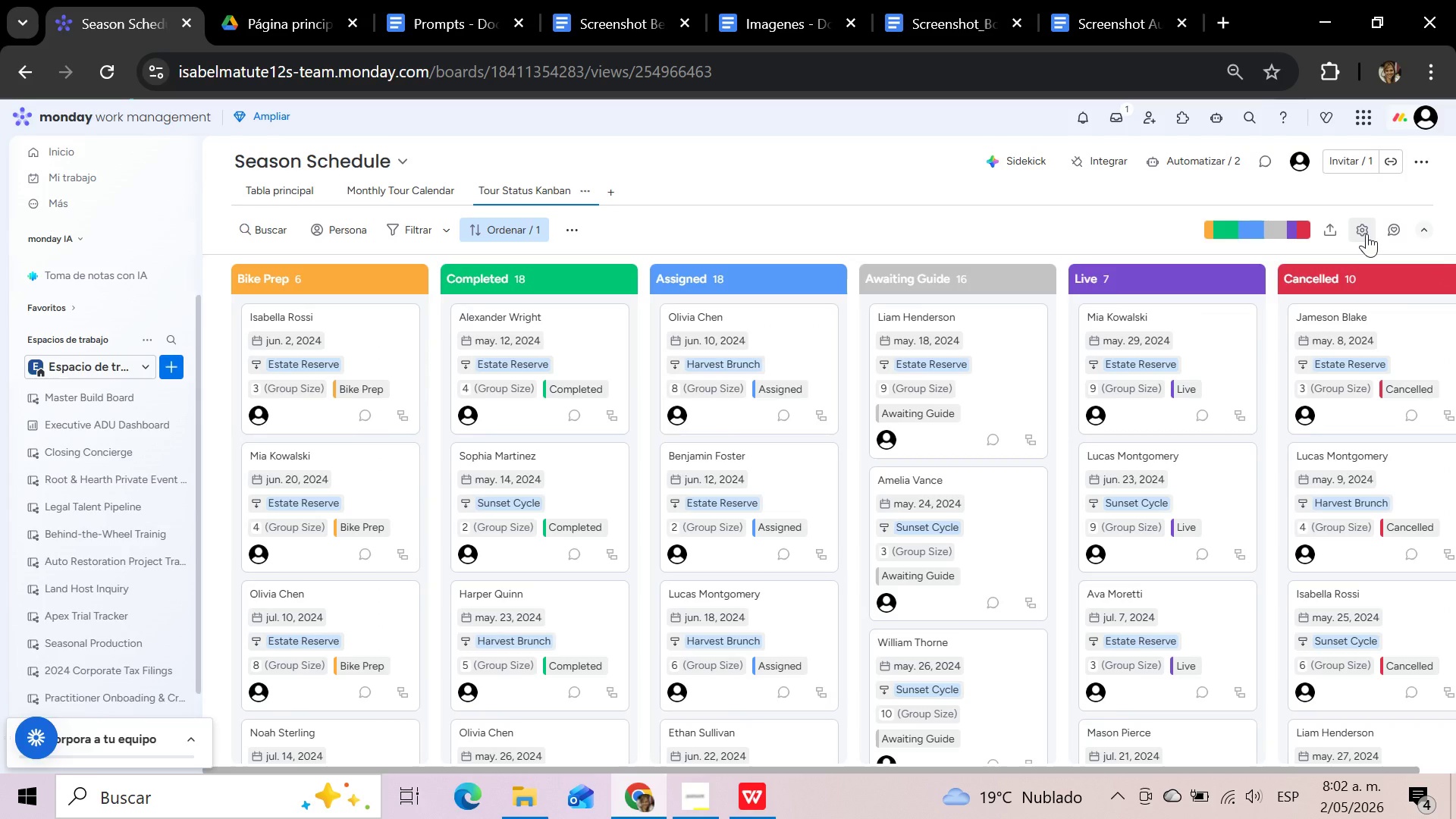 
left_click([1361, 230])
 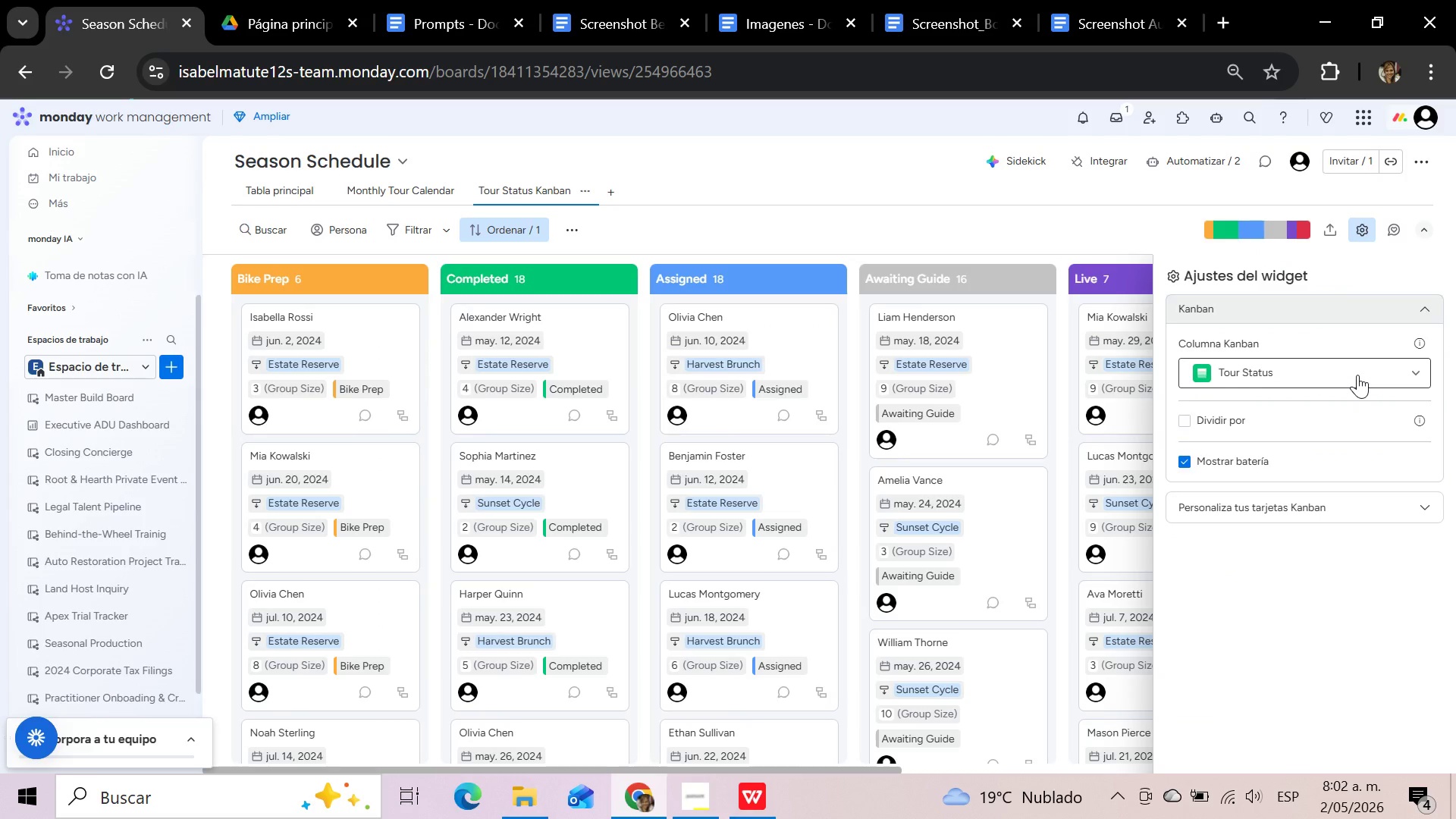 
wait(7.19)
 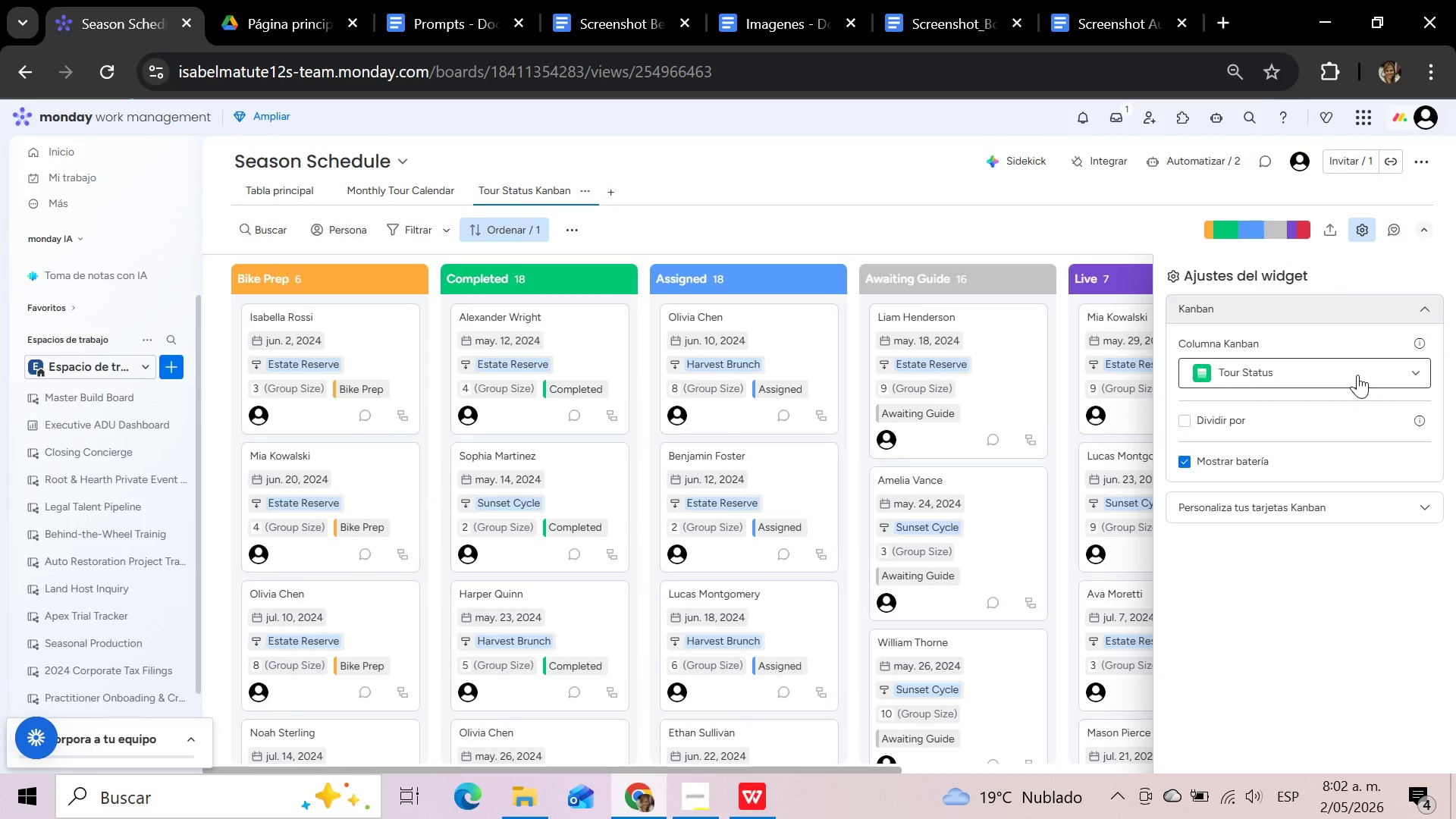 
left_click([1357, 375])
 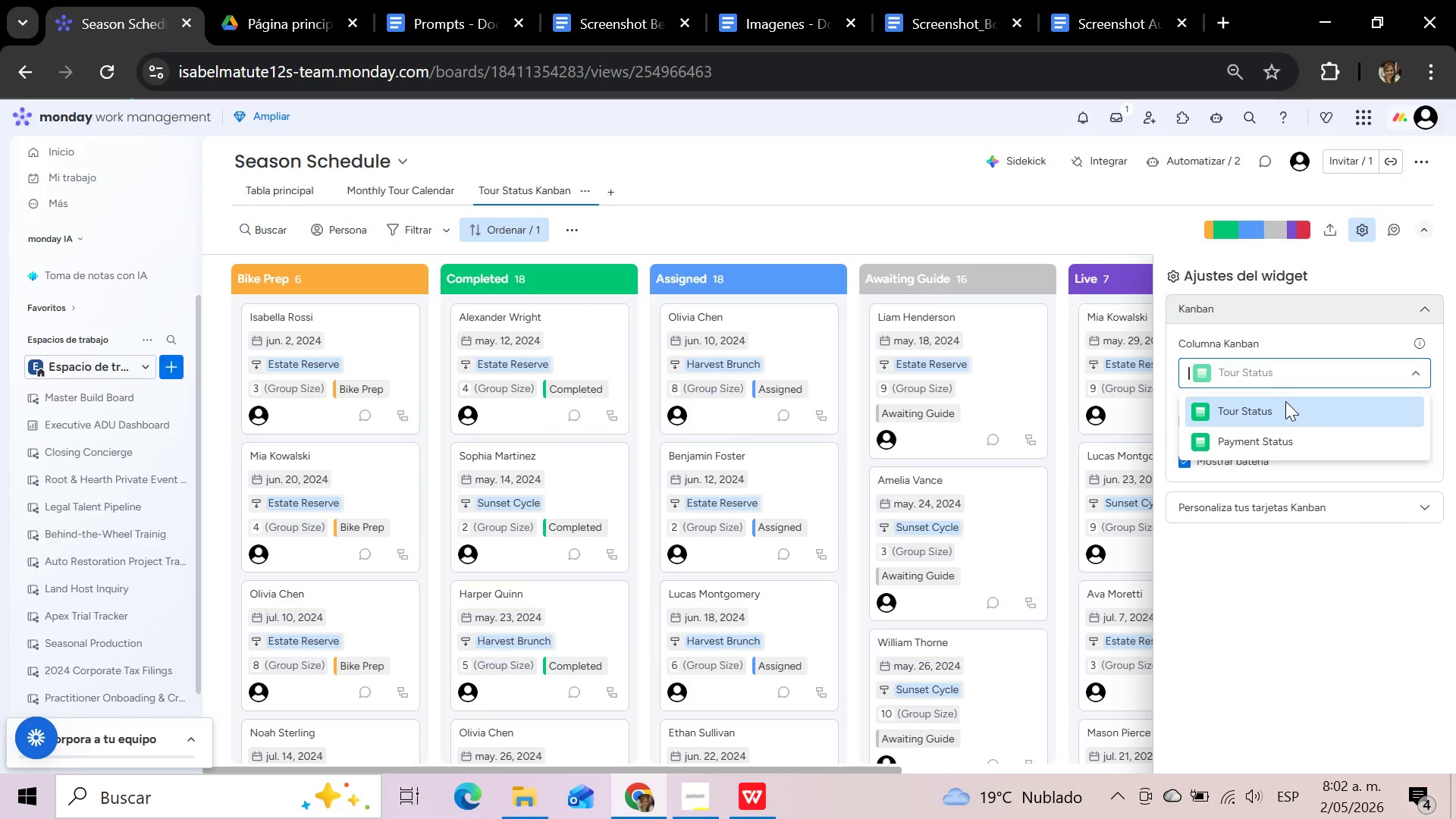 
left_click([1278, 403])
 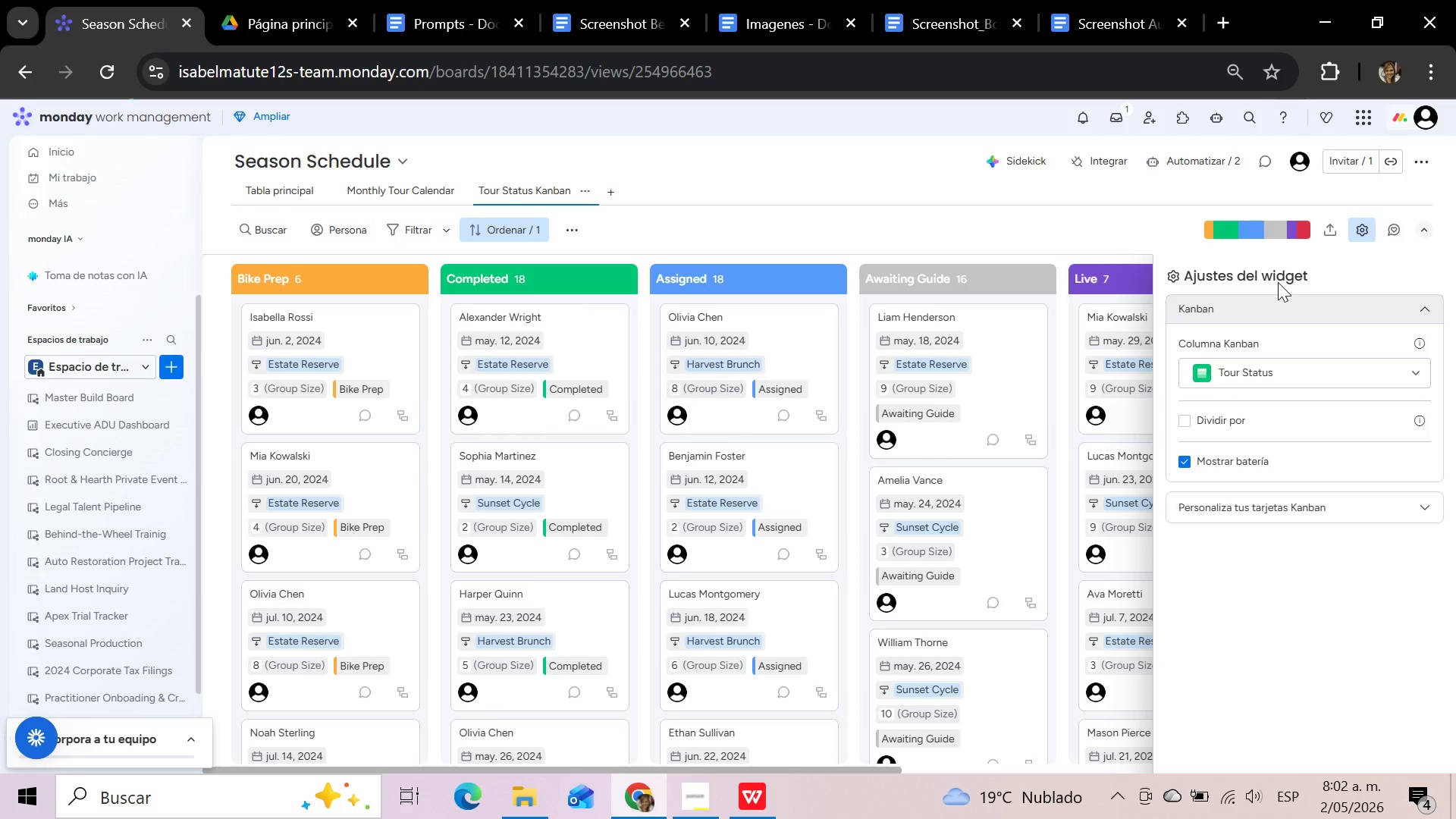 
left_click([1363, 231])
 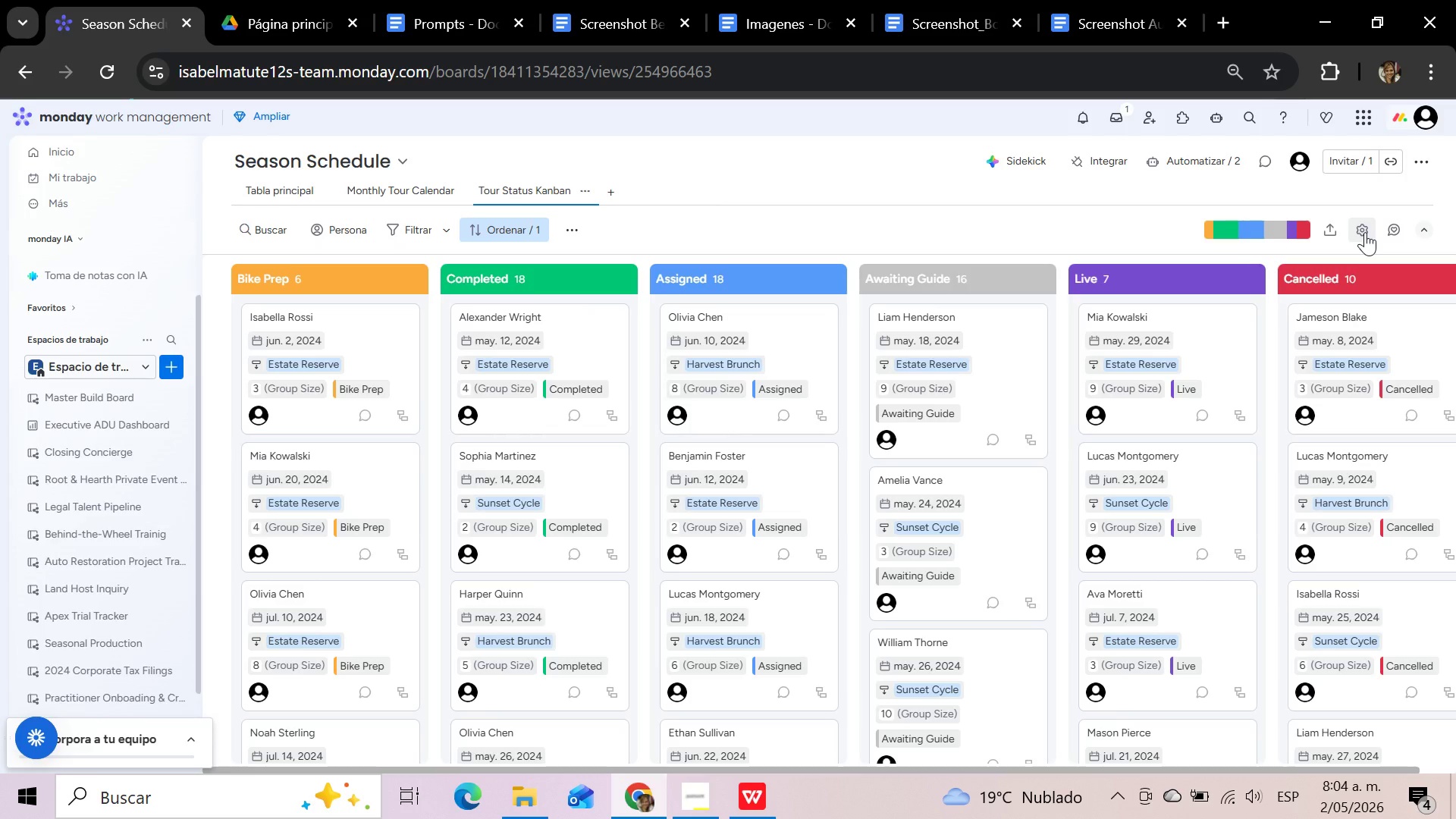 
wait(93.8)
 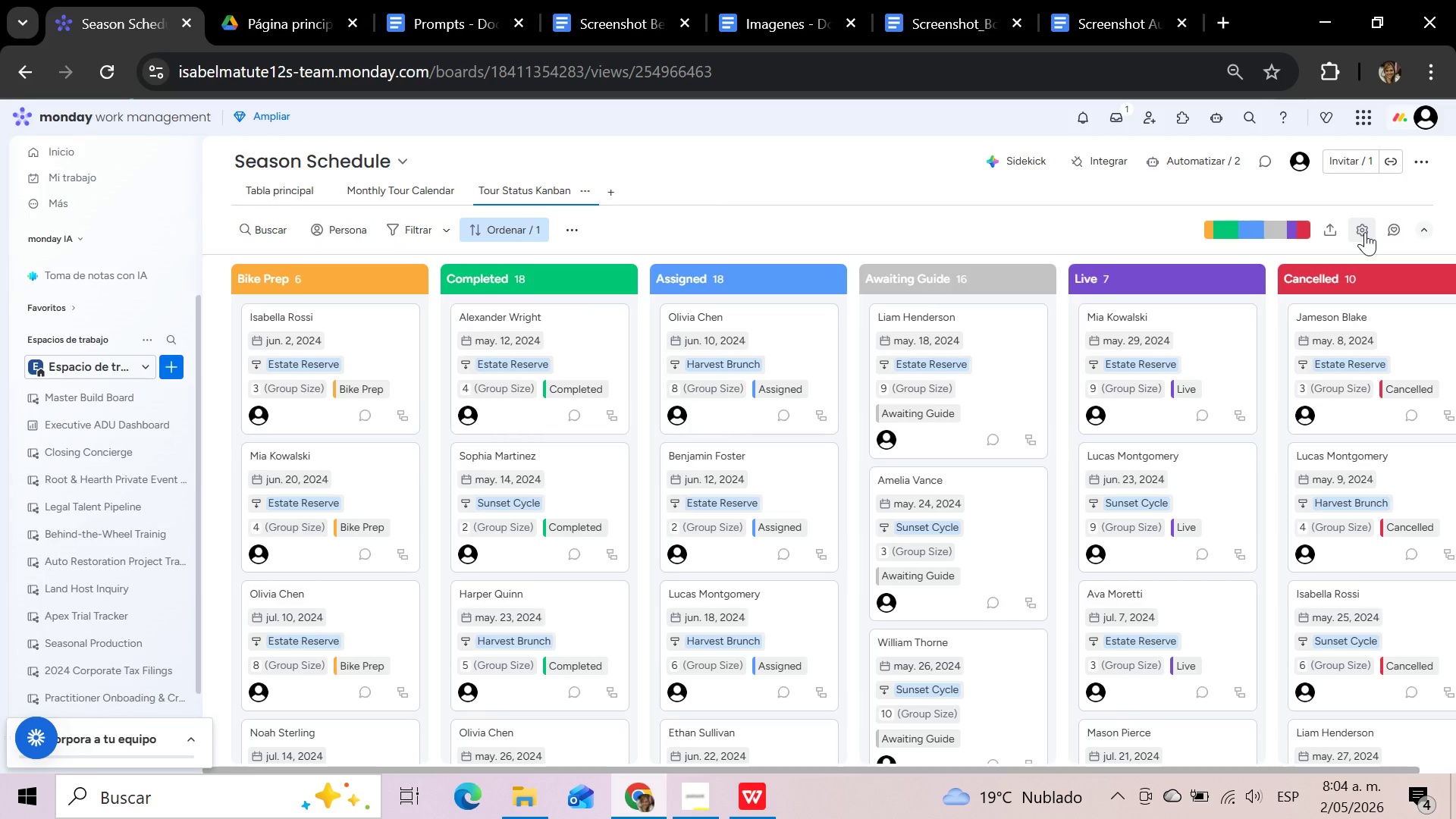 
left_click([1360, 222])
 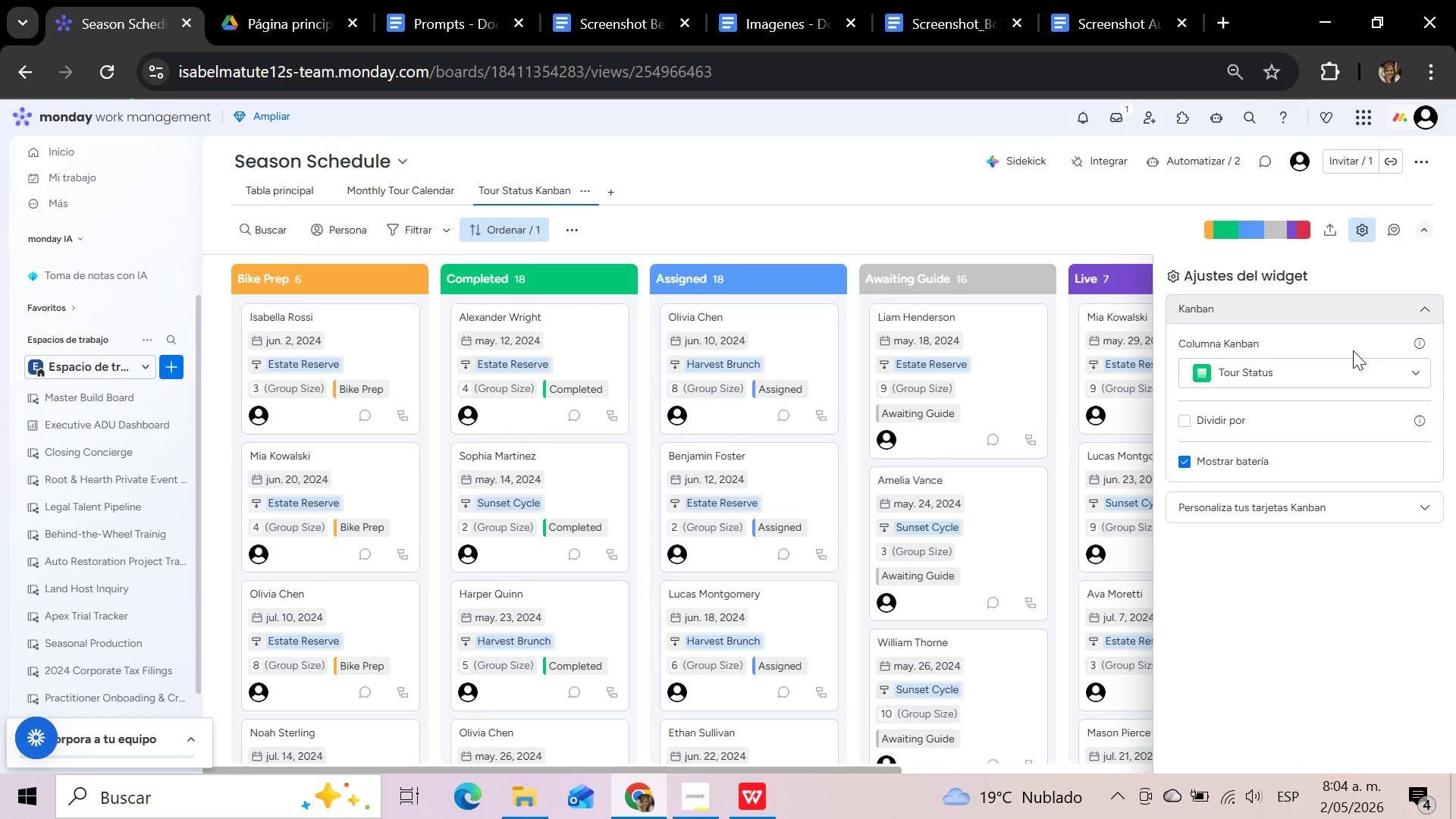 
wait(8.25)
 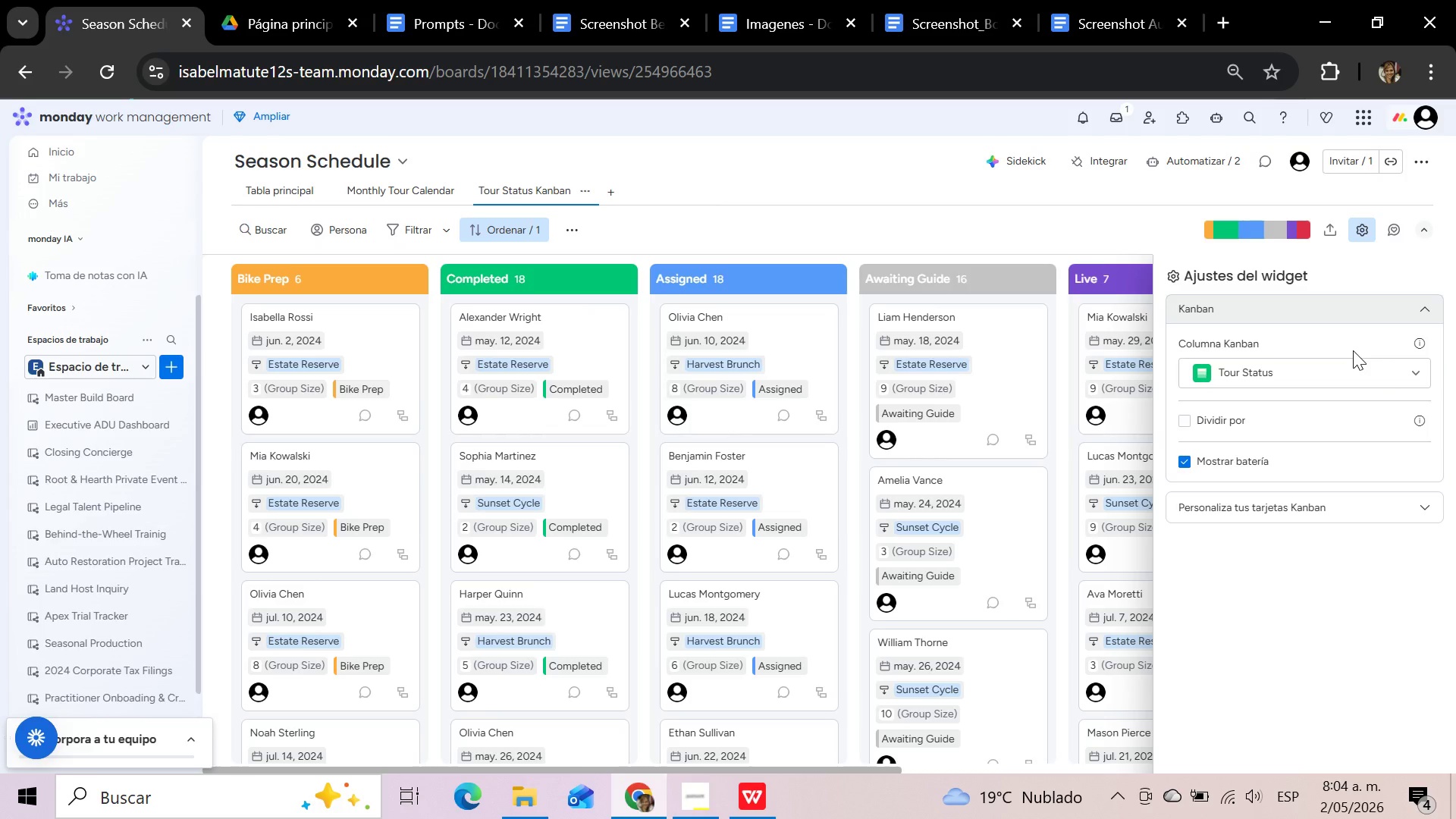 
left_click([1193, 462])
 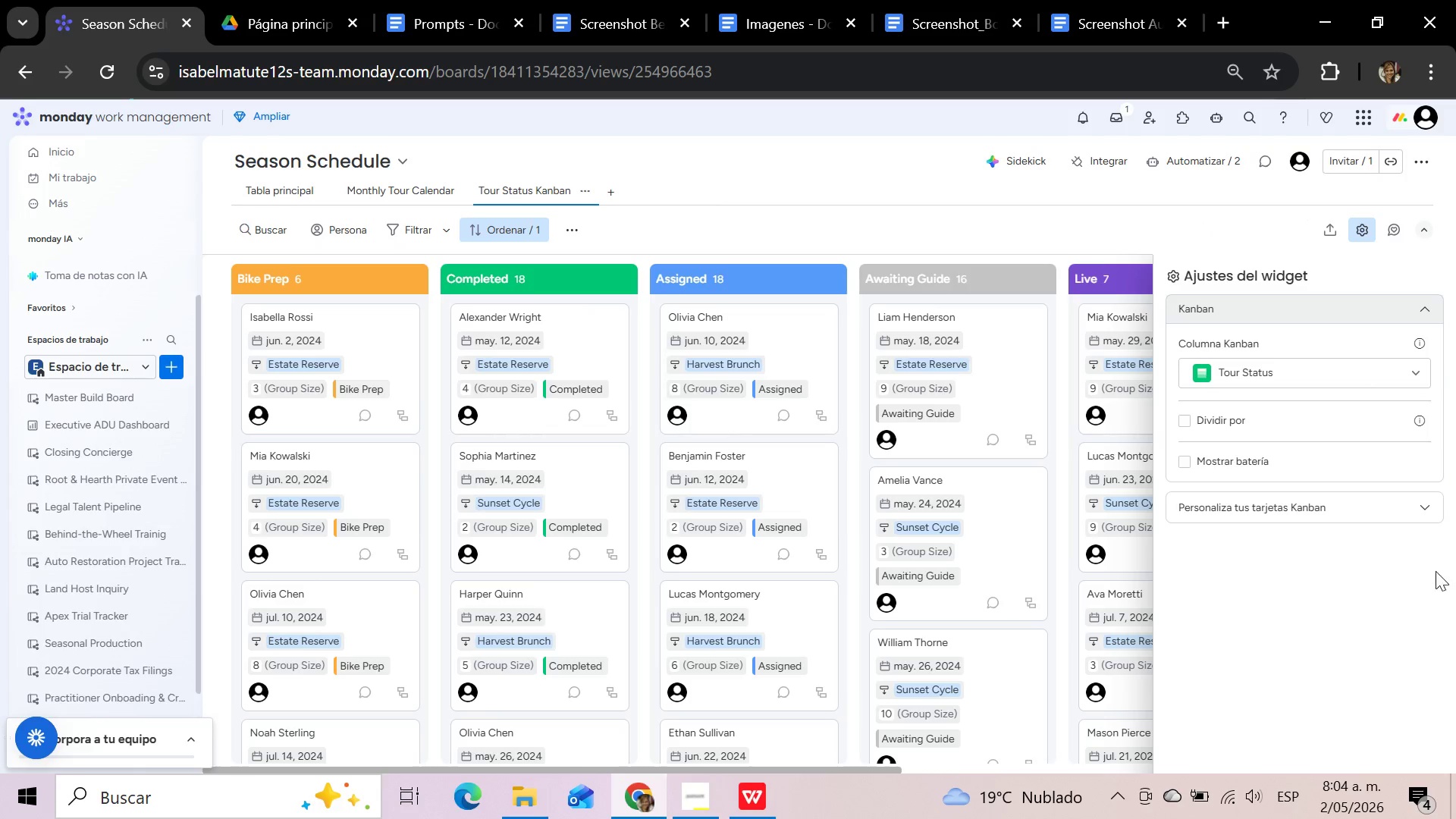 
left_click([1392, 500])
 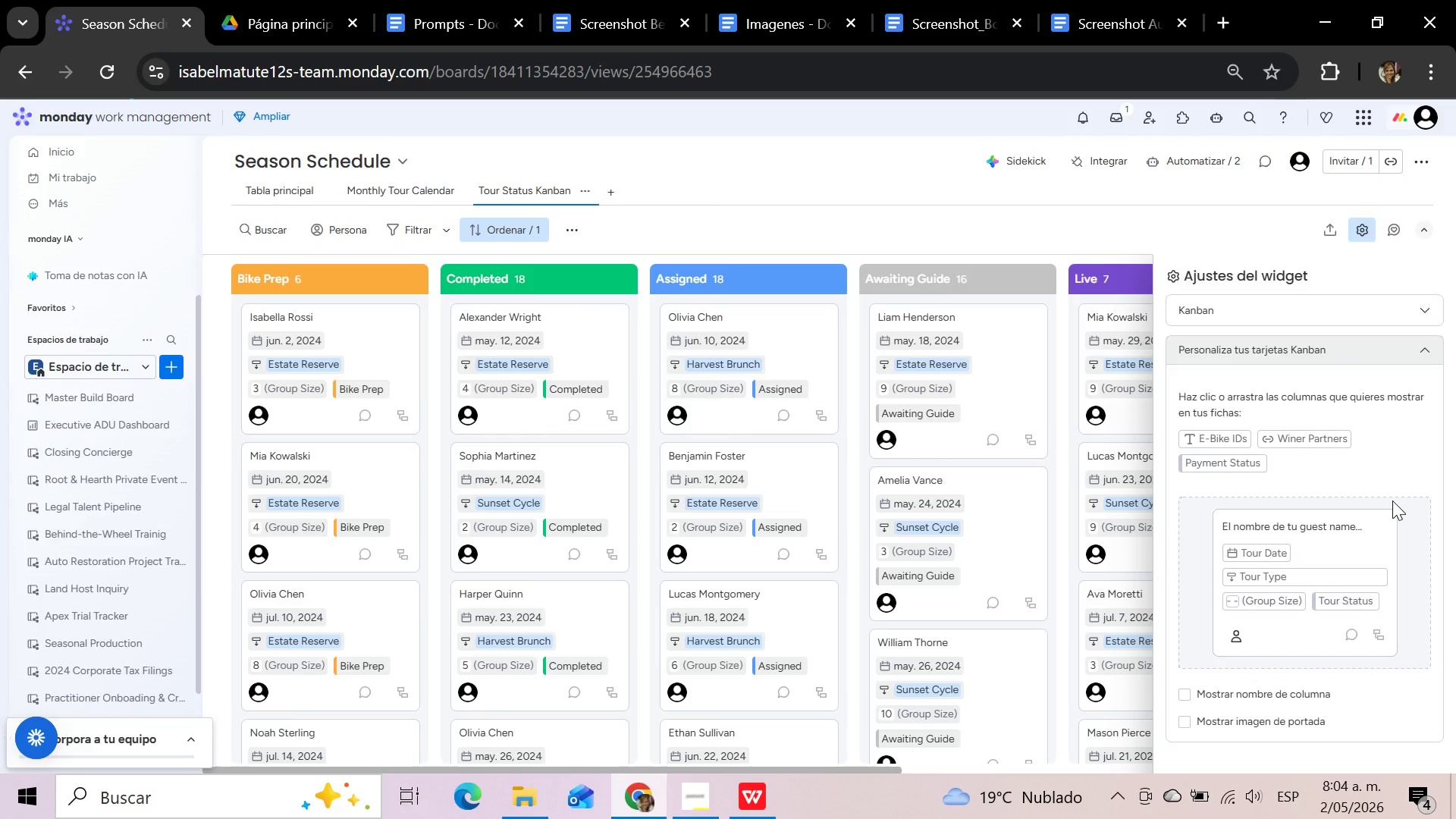 
left_click([1426, 345])
 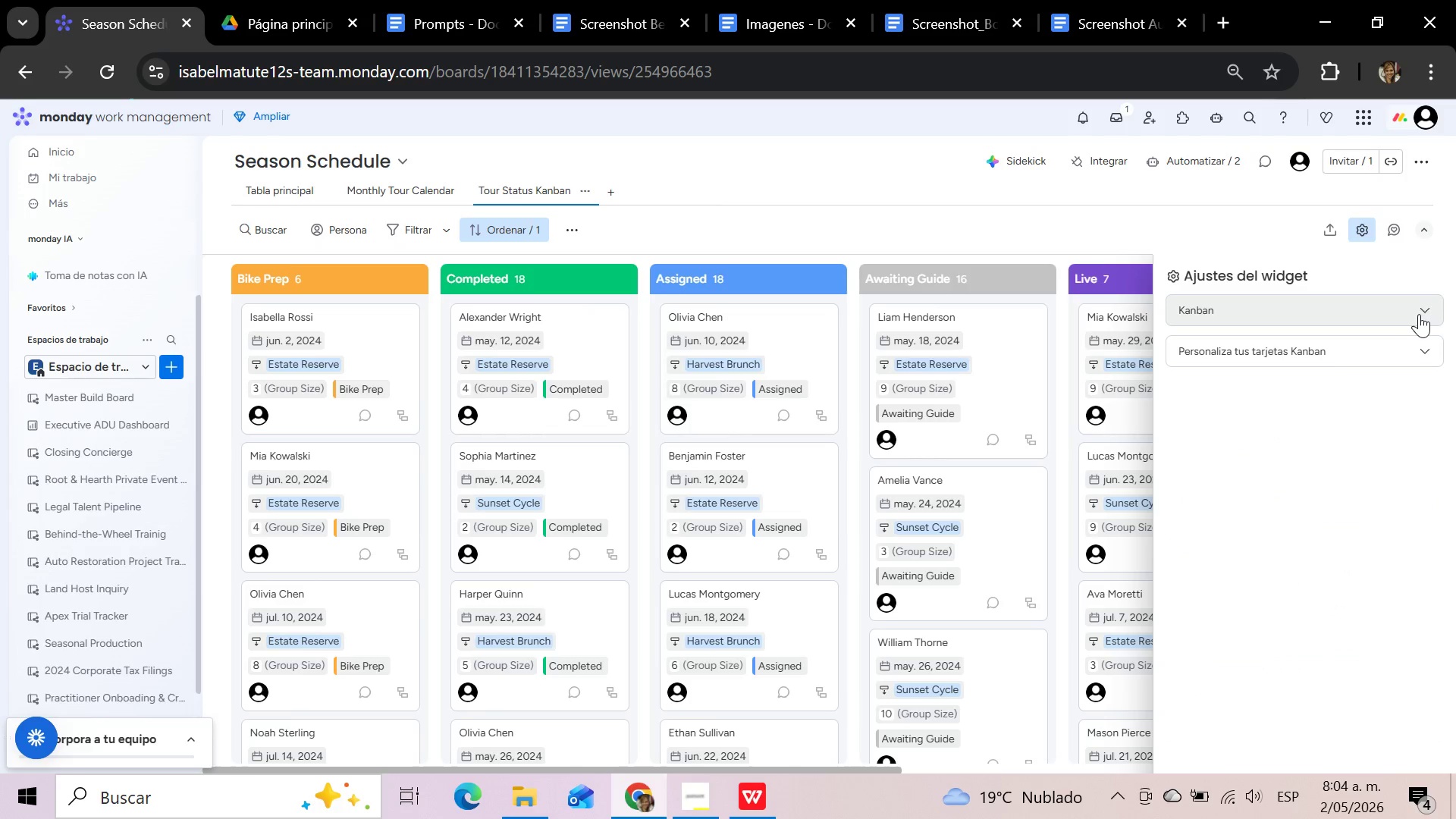 
left_click([1419, 314])
 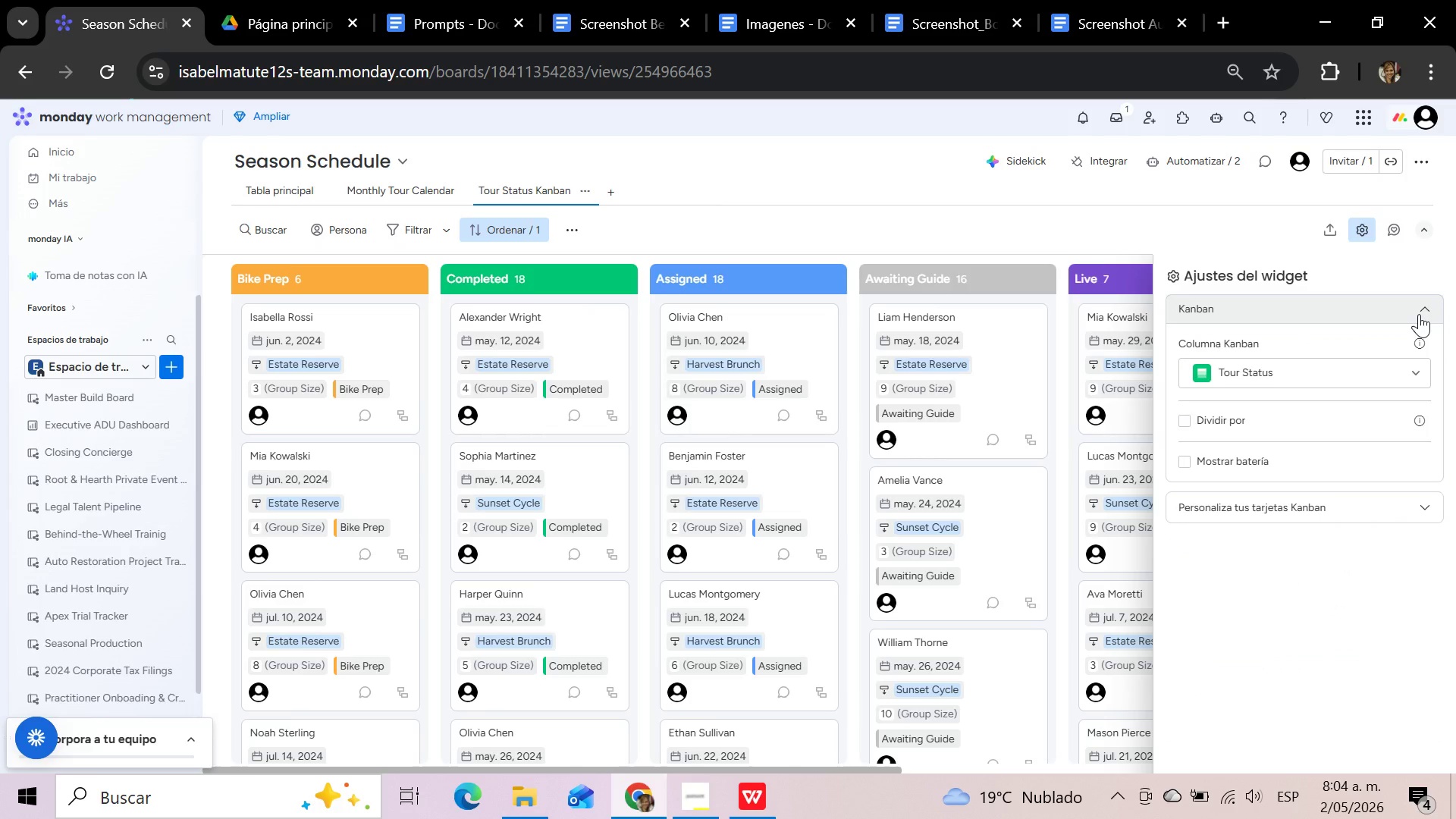 
left_click([1419, 314])
 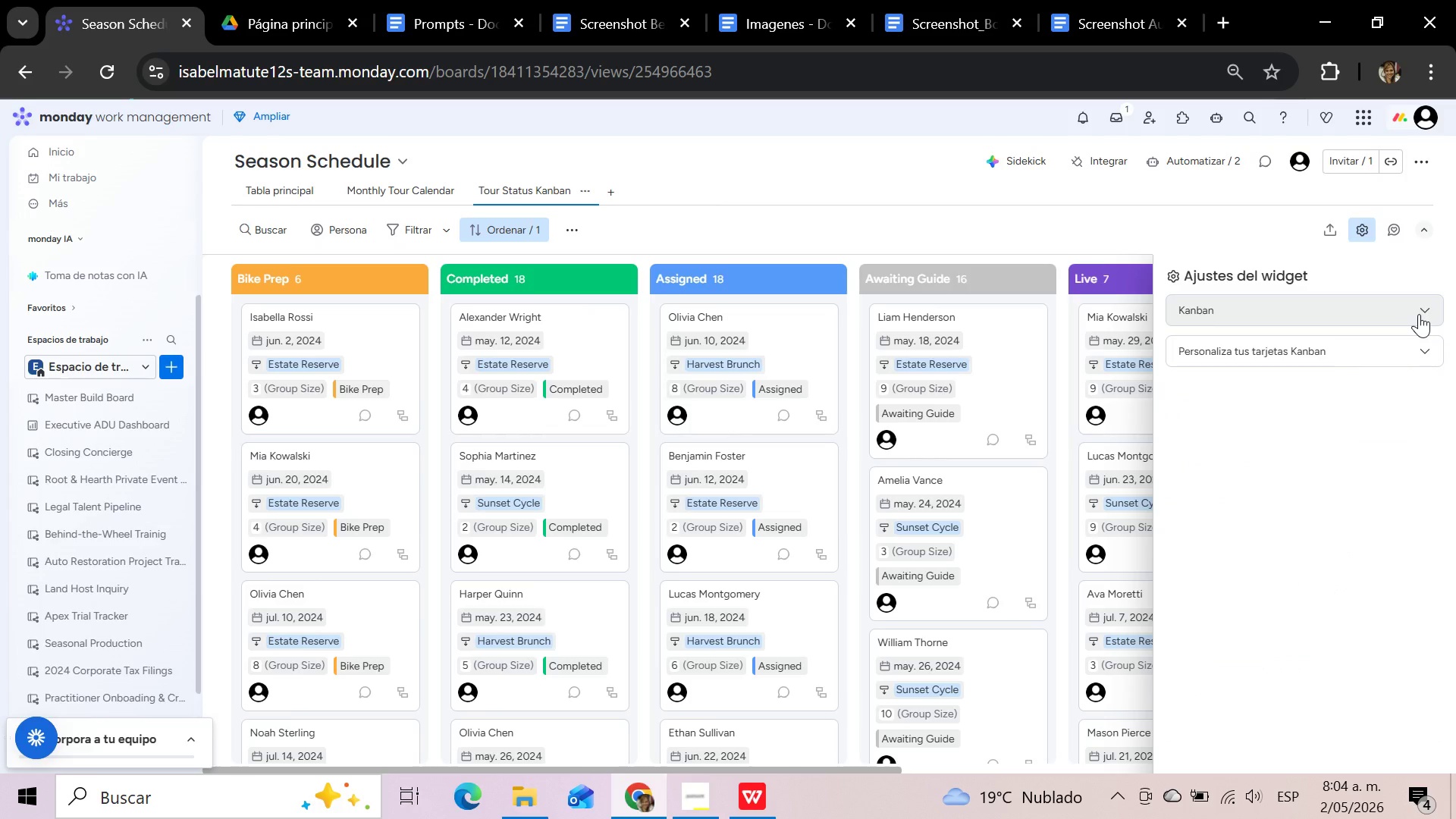 
wait(12.55)
 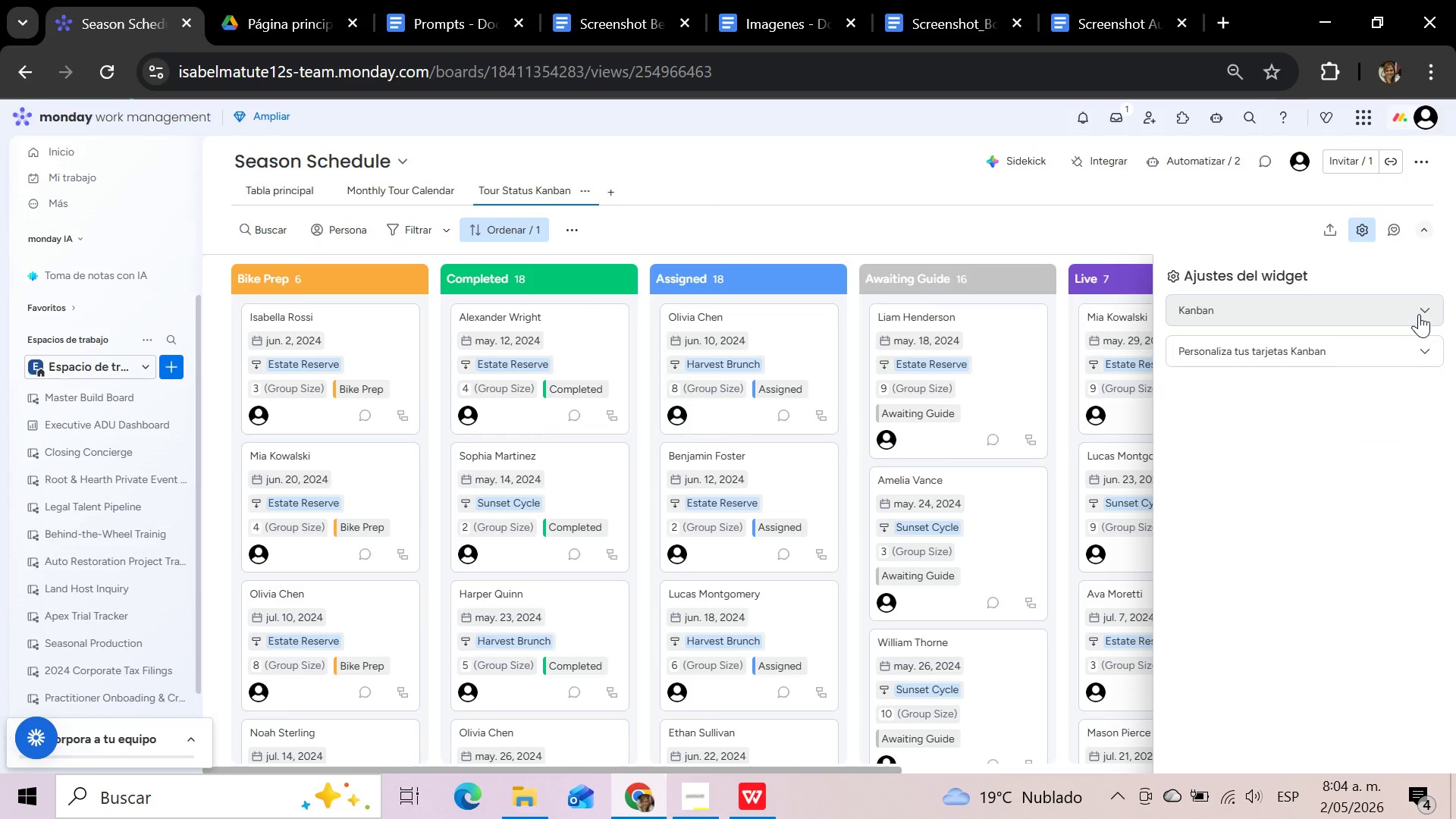 
left_click([1112, 235])
 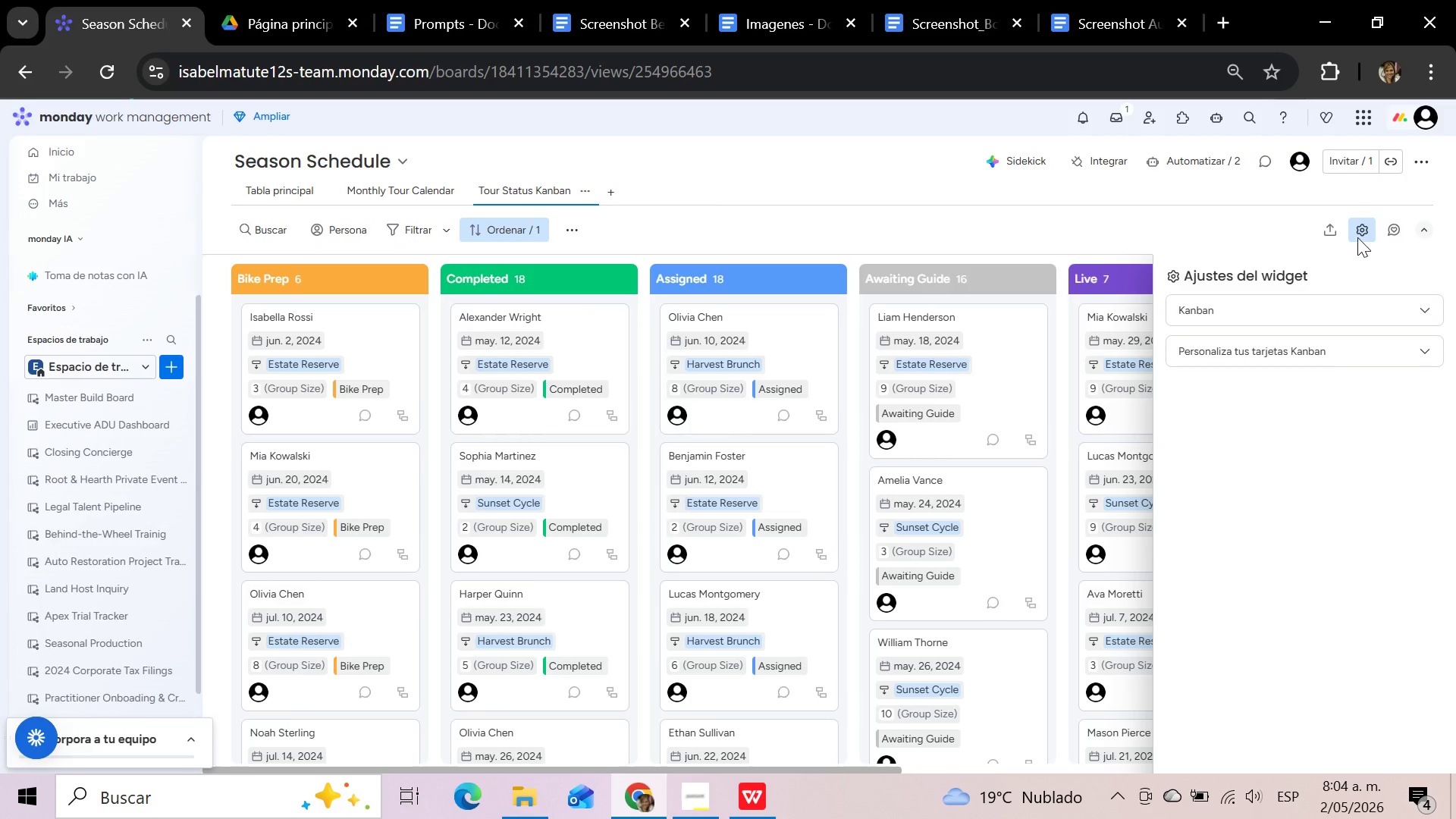 
left_click([1362, 225])
 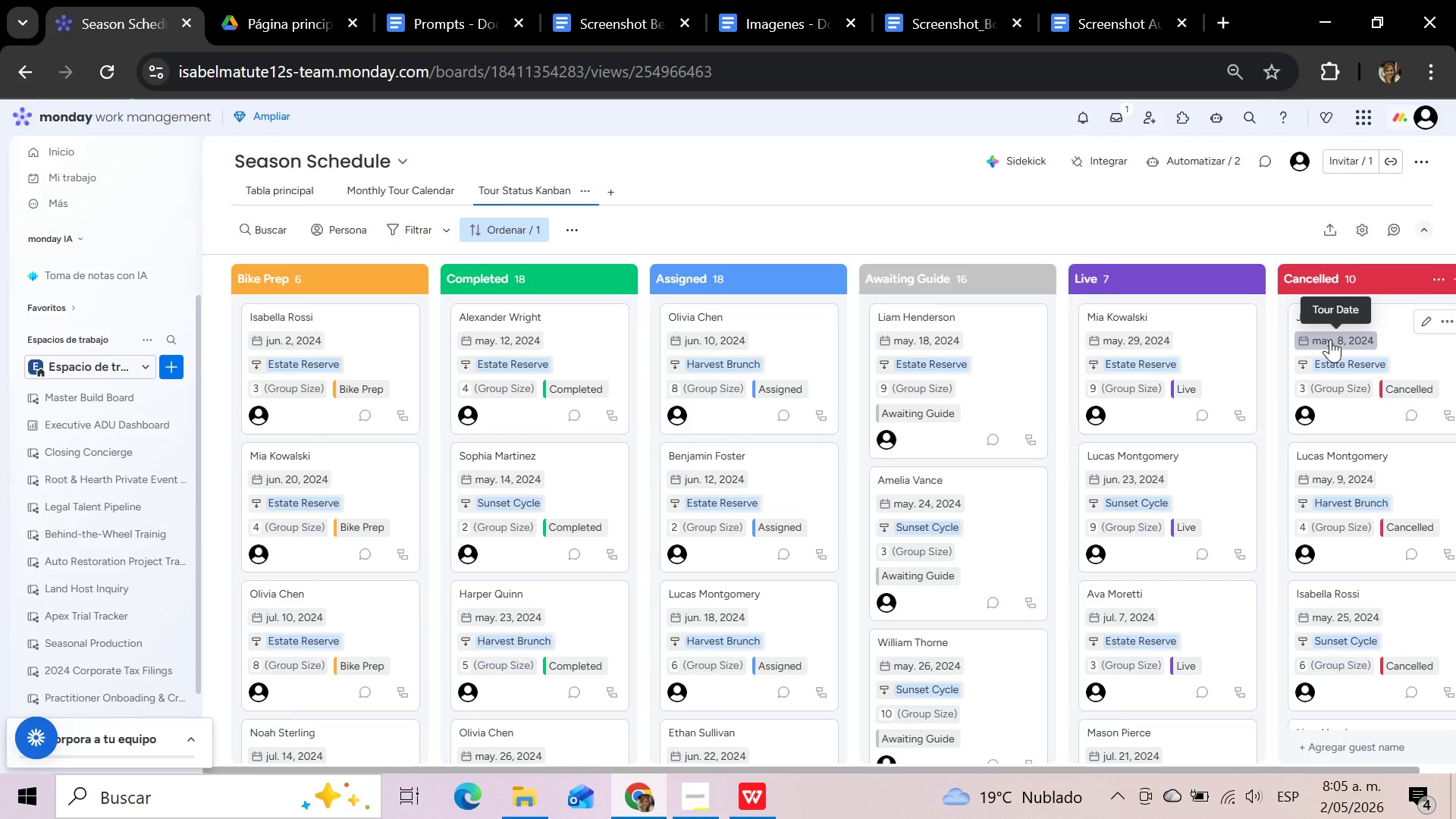 
wait(57.36)
 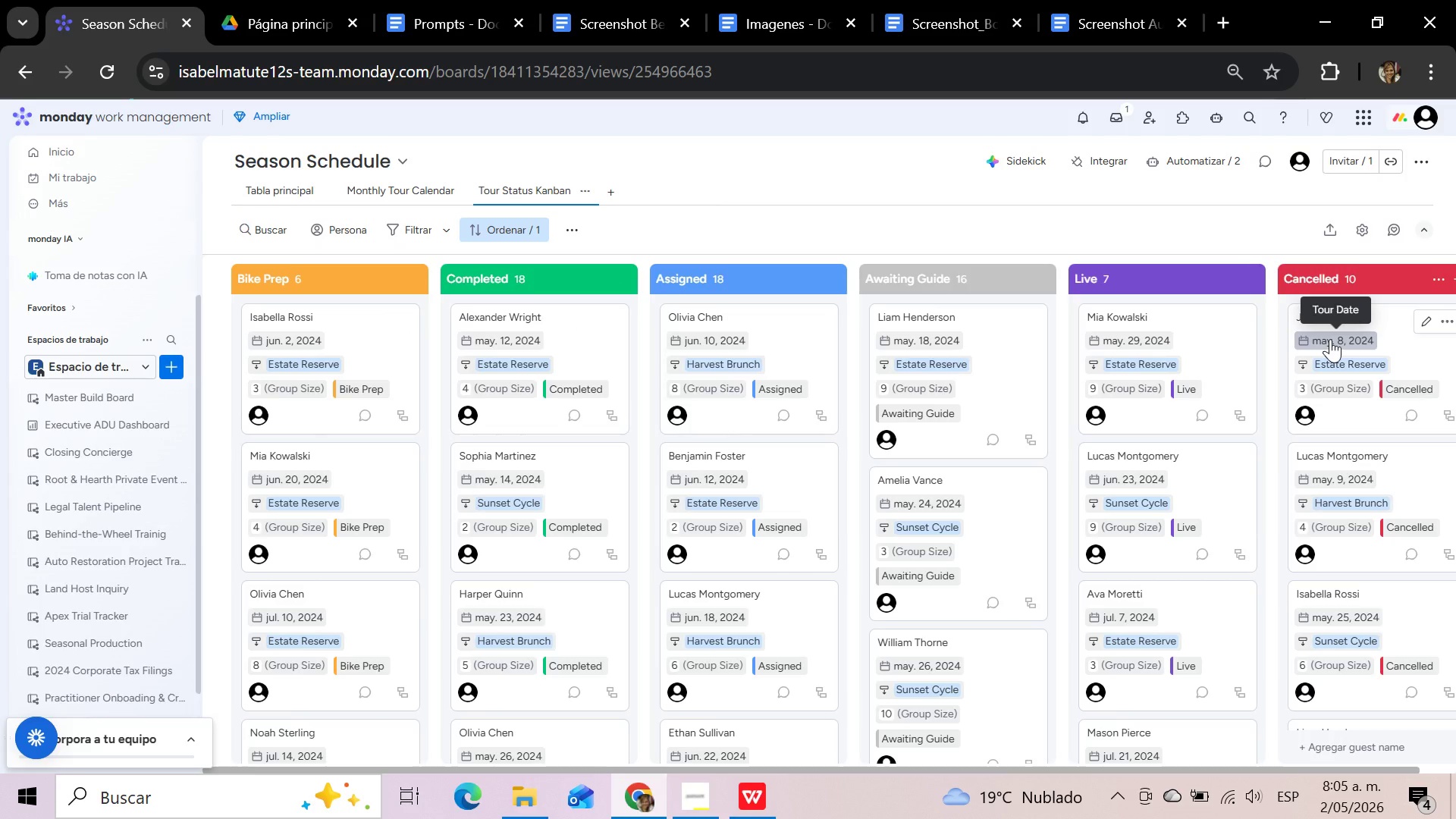 
left_click([506, 231])
 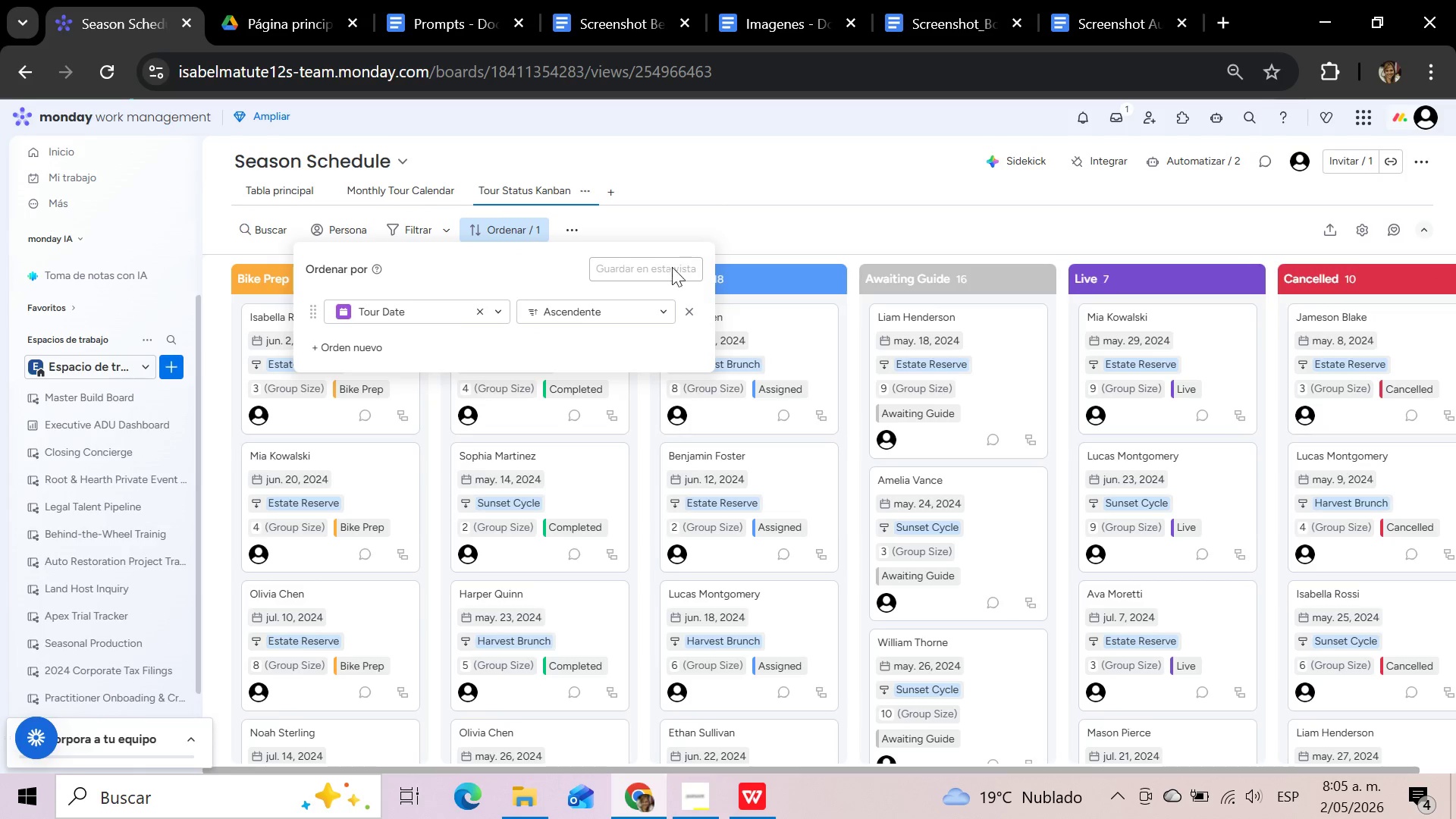 
left_click([665, 312])
 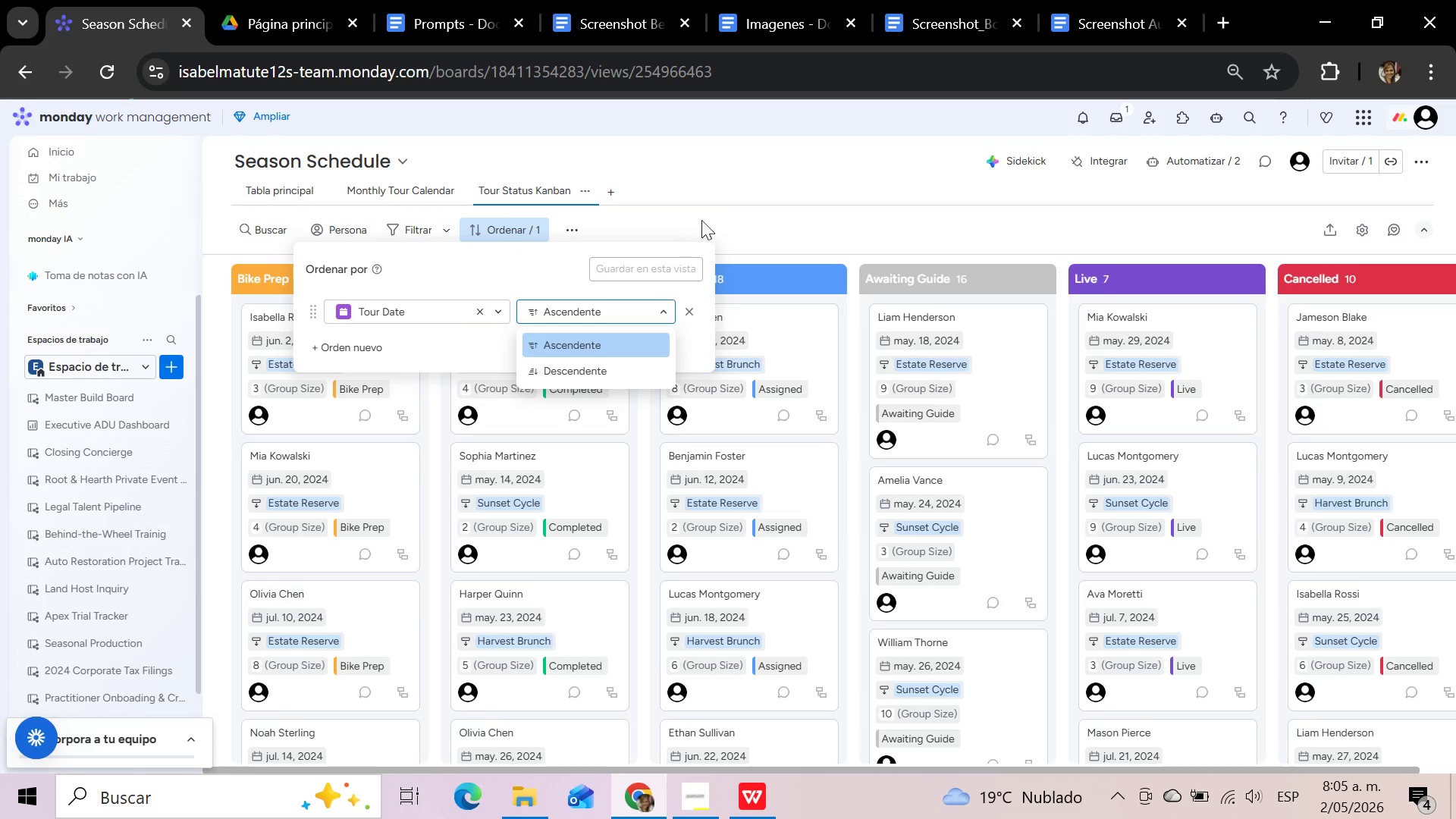 
left_click([718, 193])
 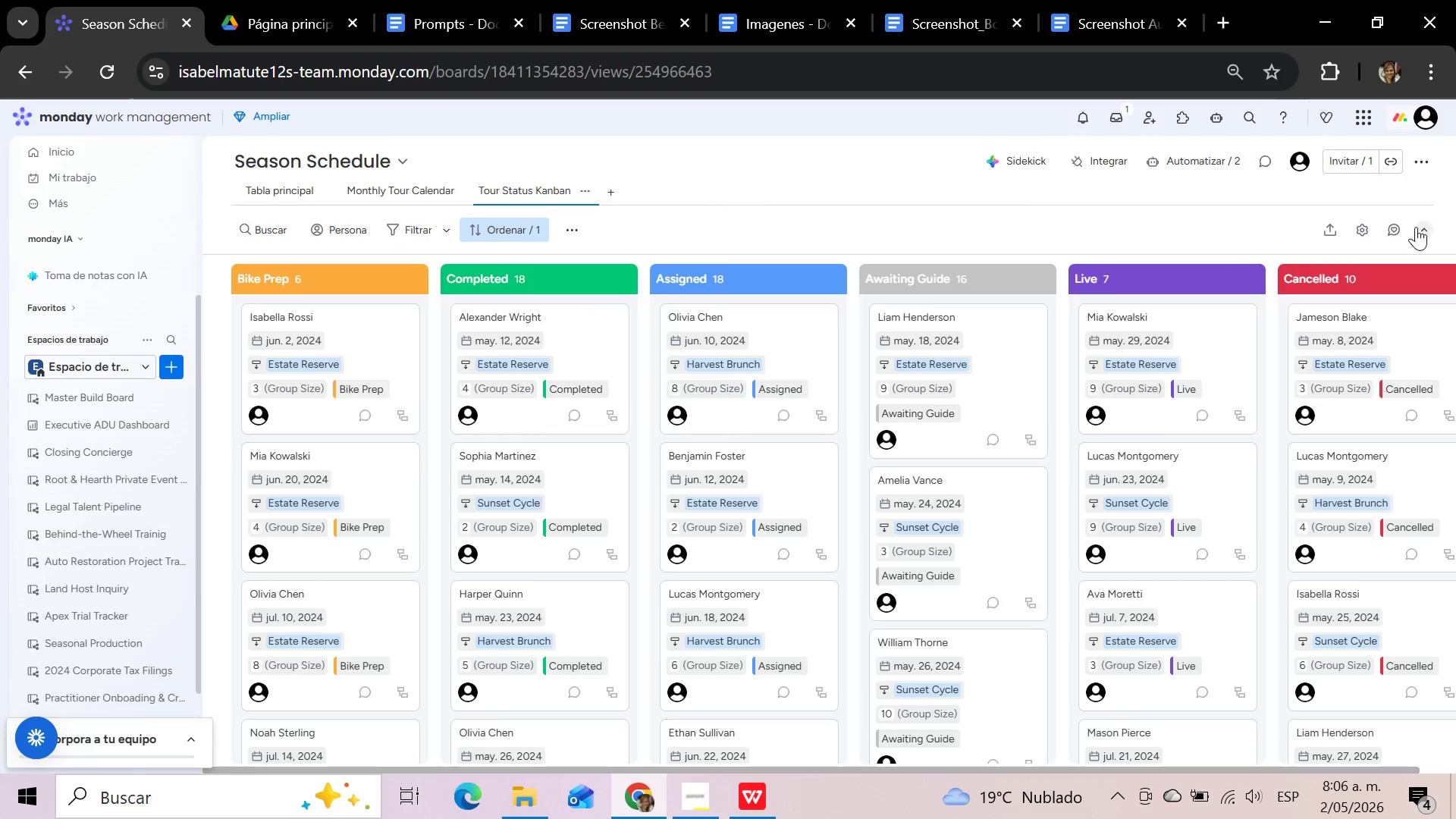 
scroll: coordinate [334, 506], scroll_direction: down, amount: 15.0
 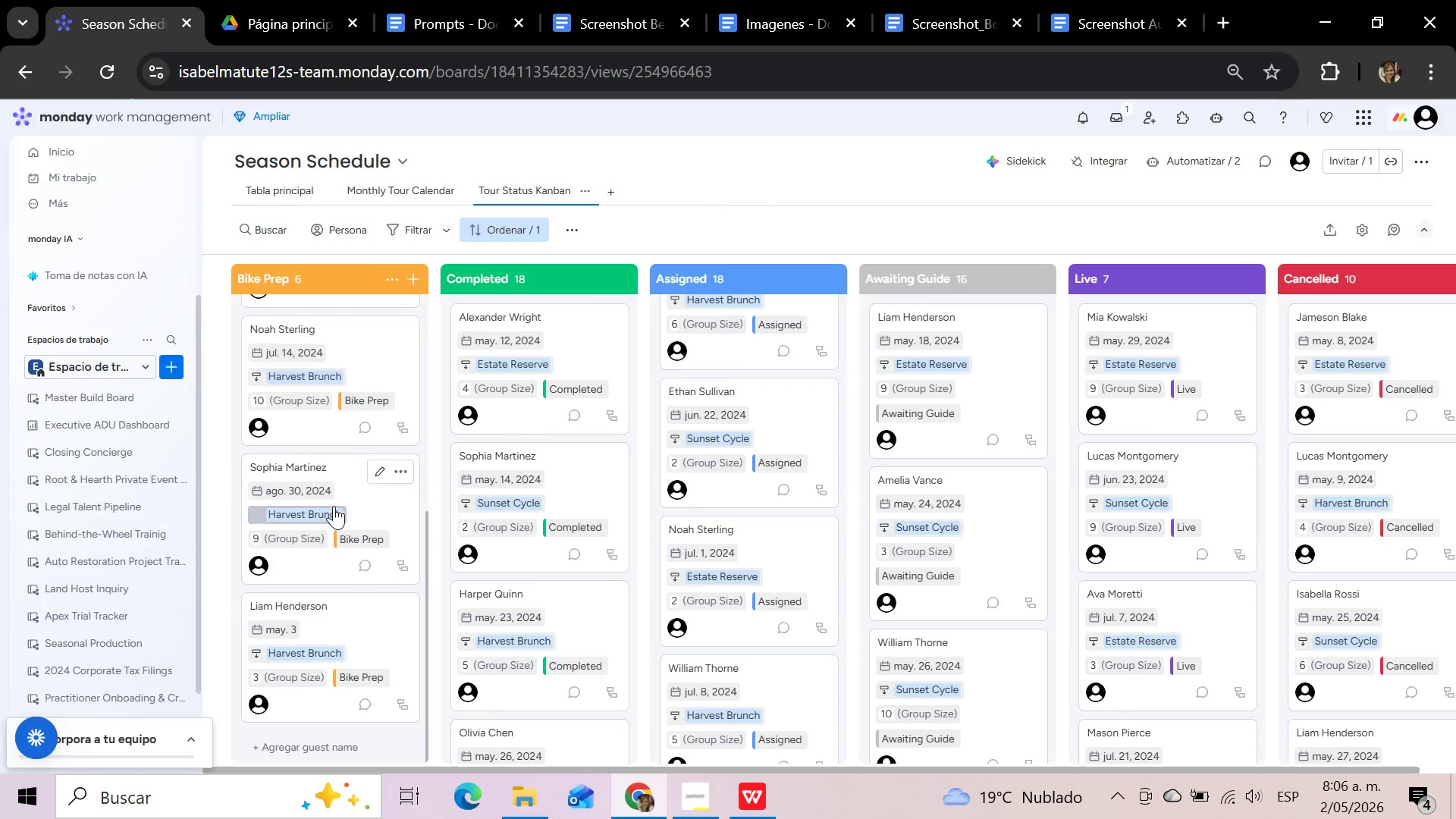 
scroll: coordinate [334, 506], scroll_direction: up, amount: 12.0
 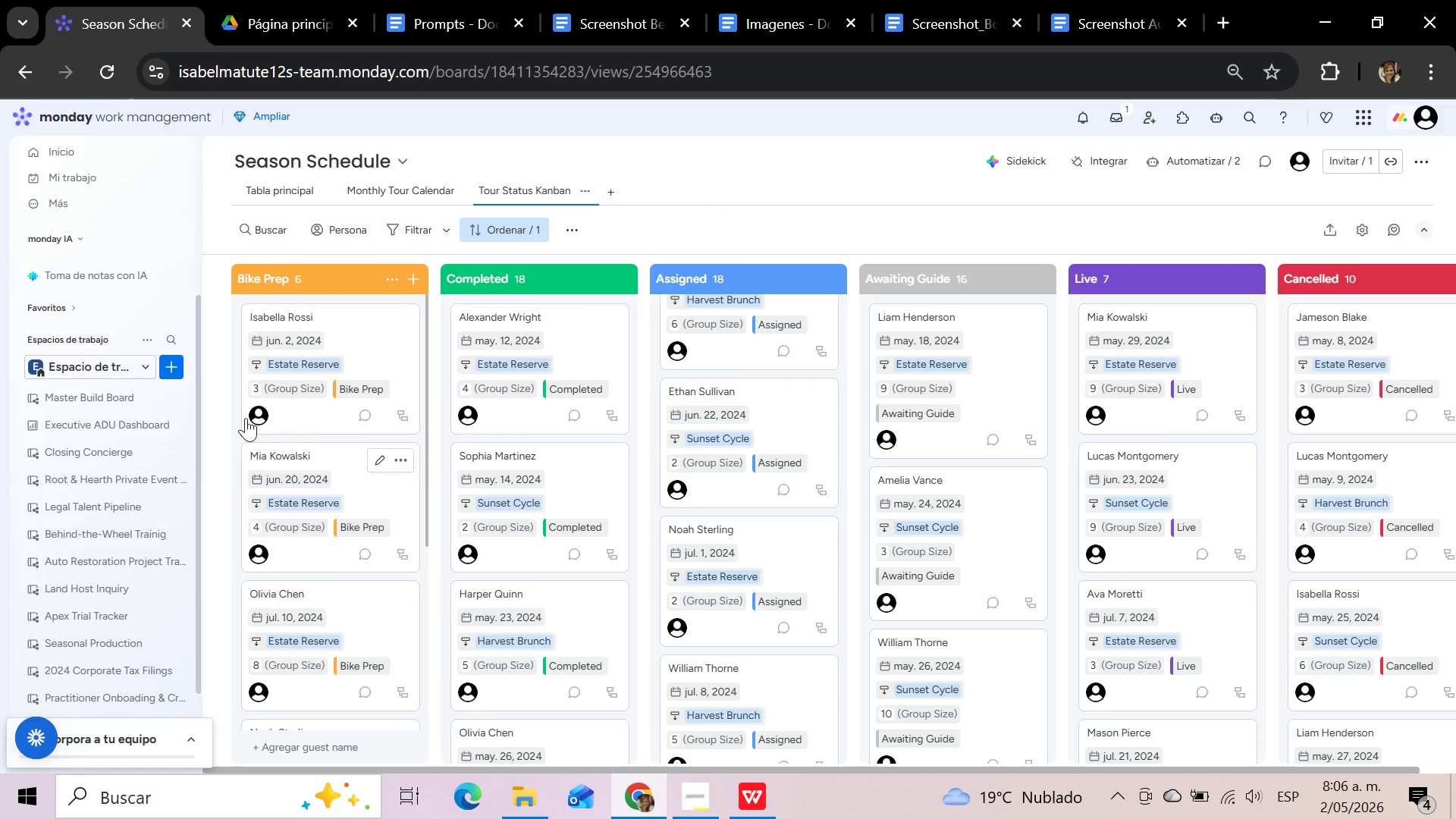 
mouse_move([274, 407])
 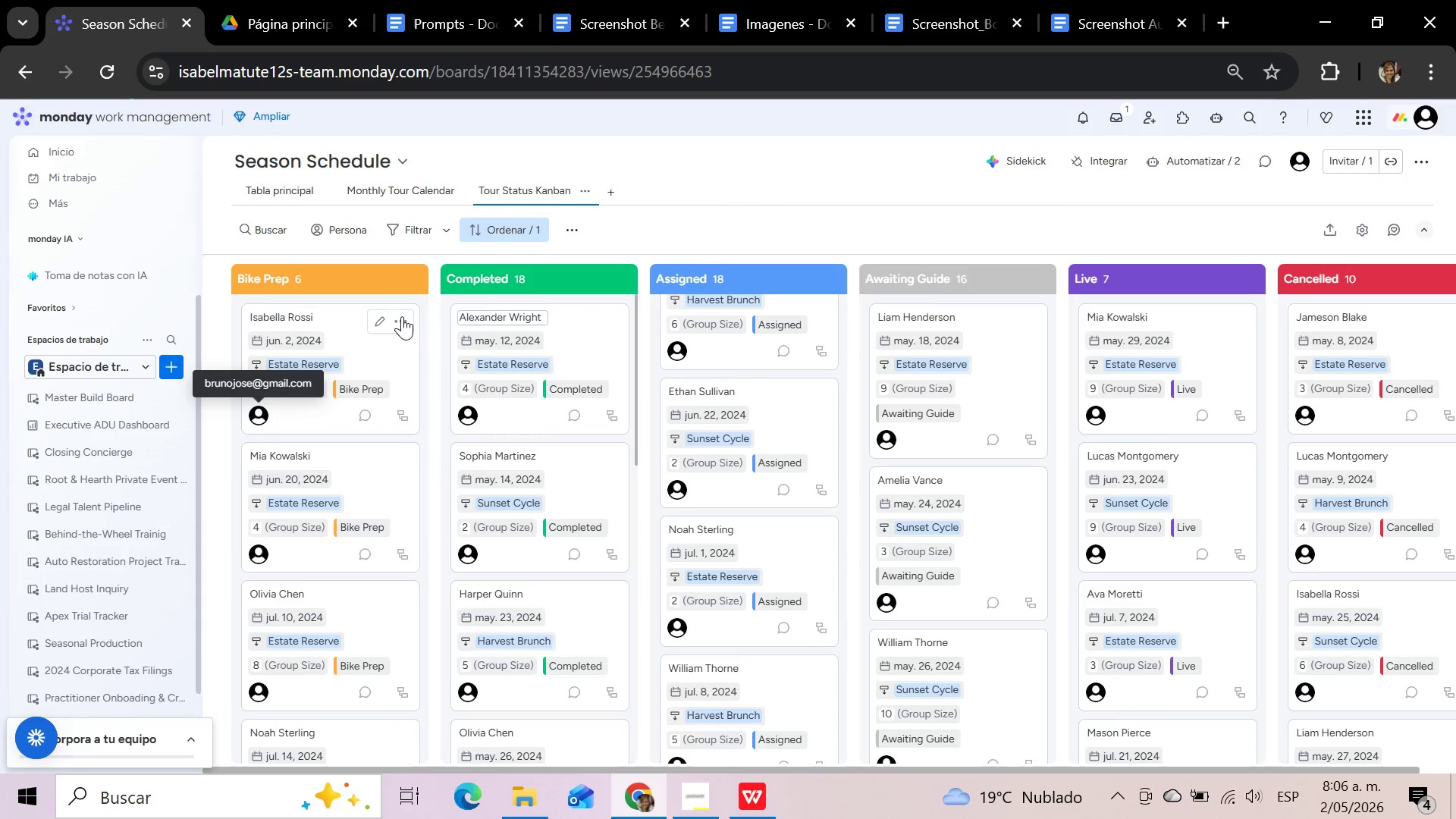 
left_click([402, 316])
 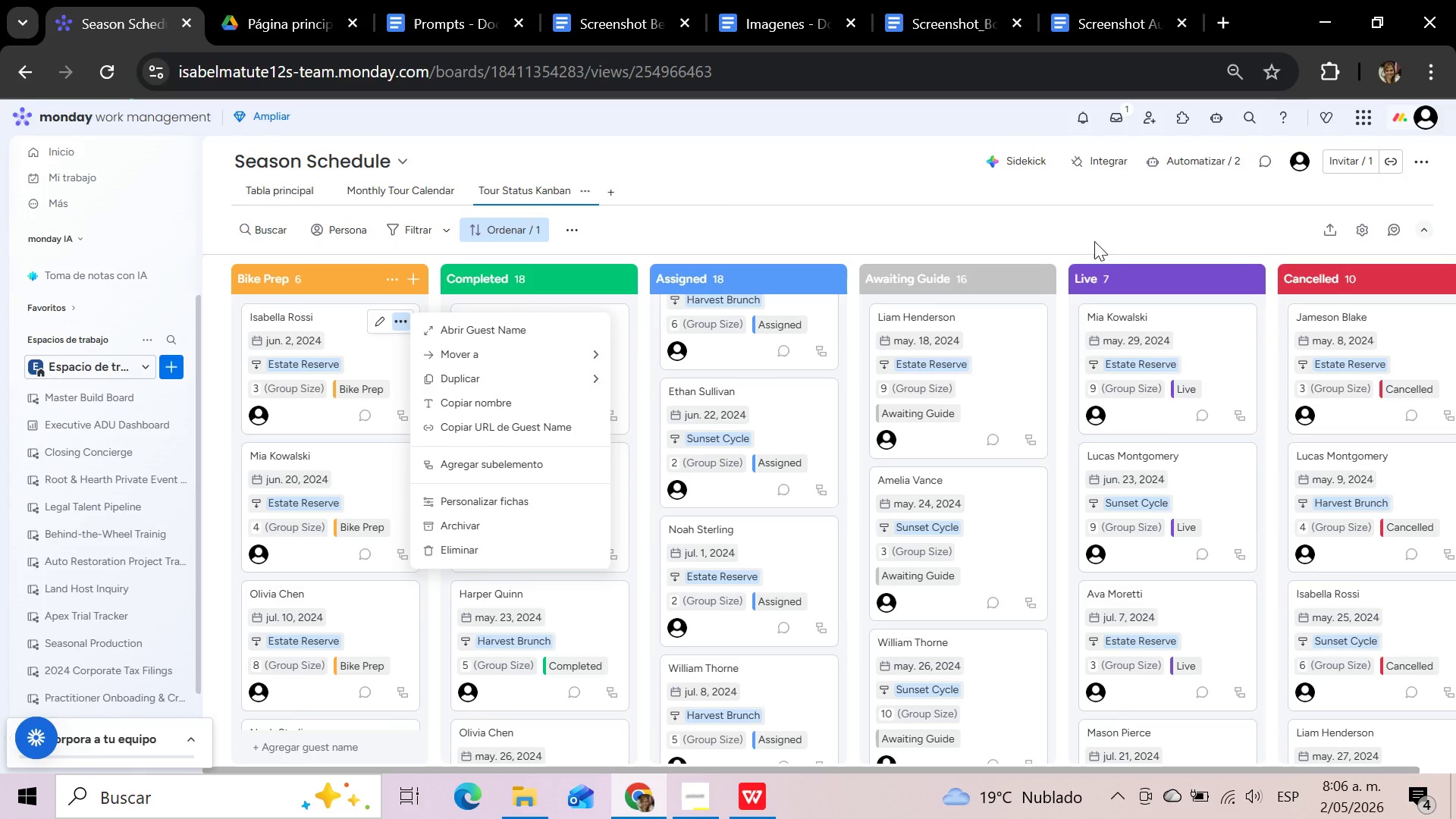 
wait(5.06)
 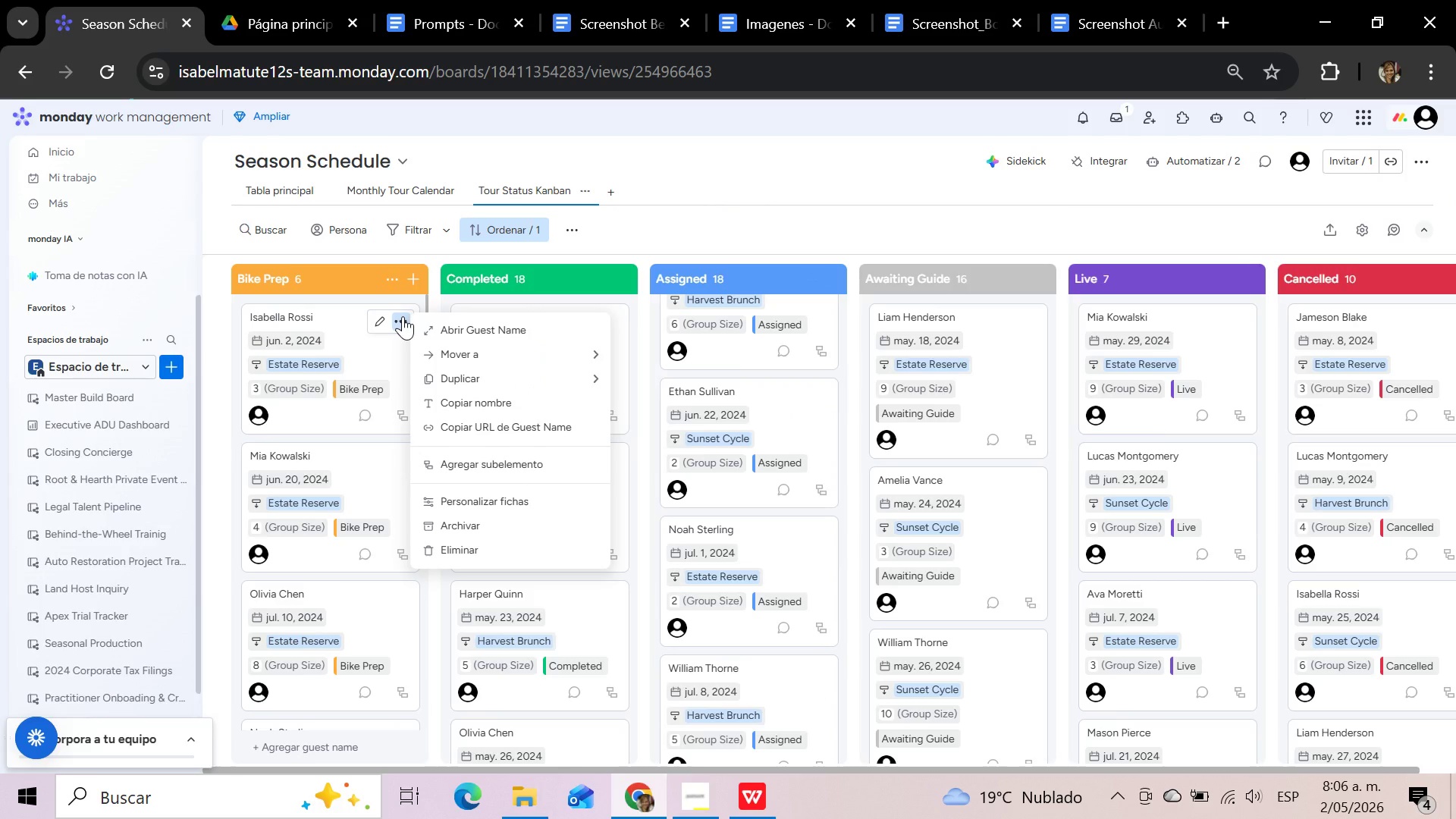 
left_click([1360, 231])
 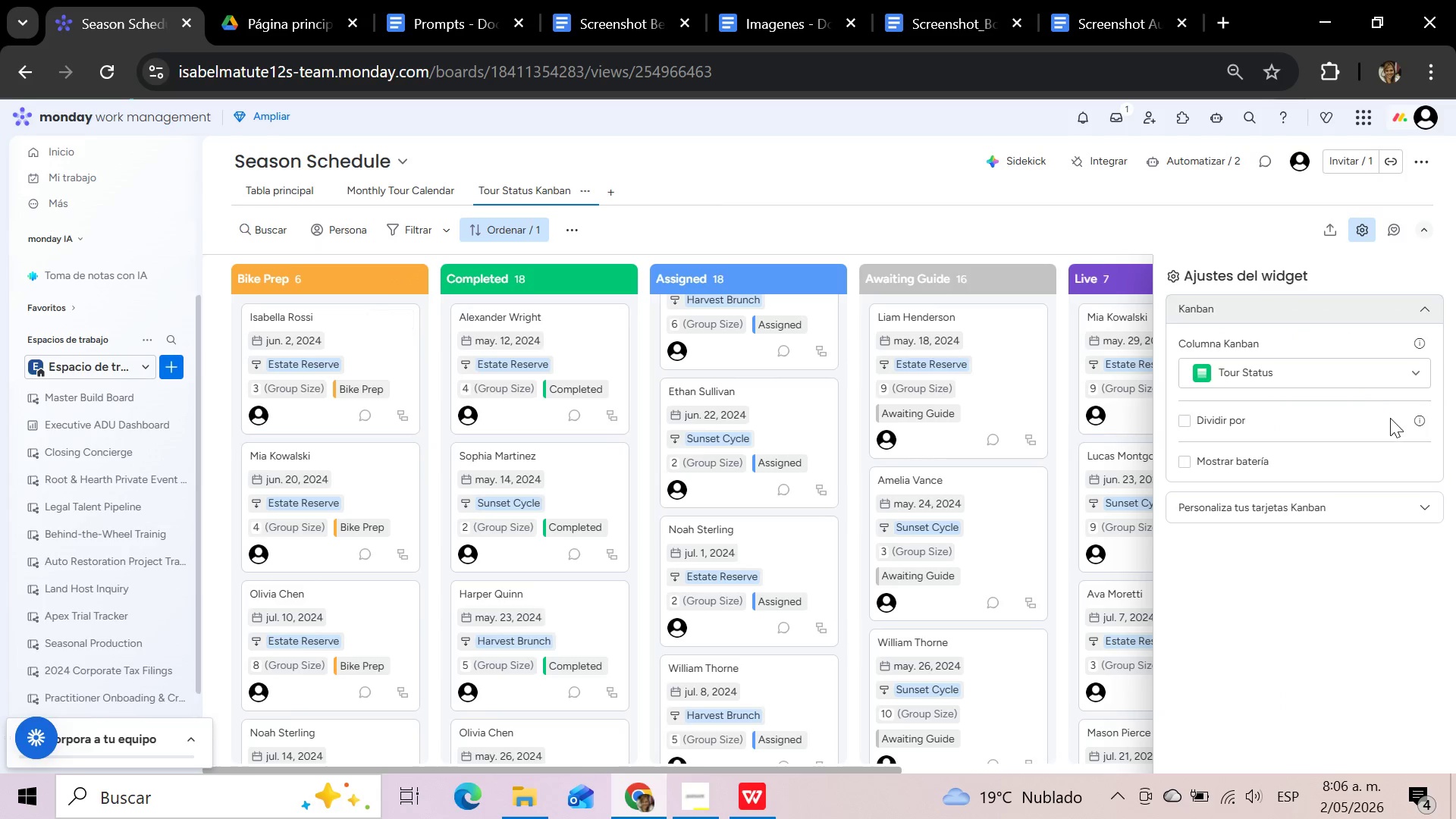 
left_click([1344, 515])
 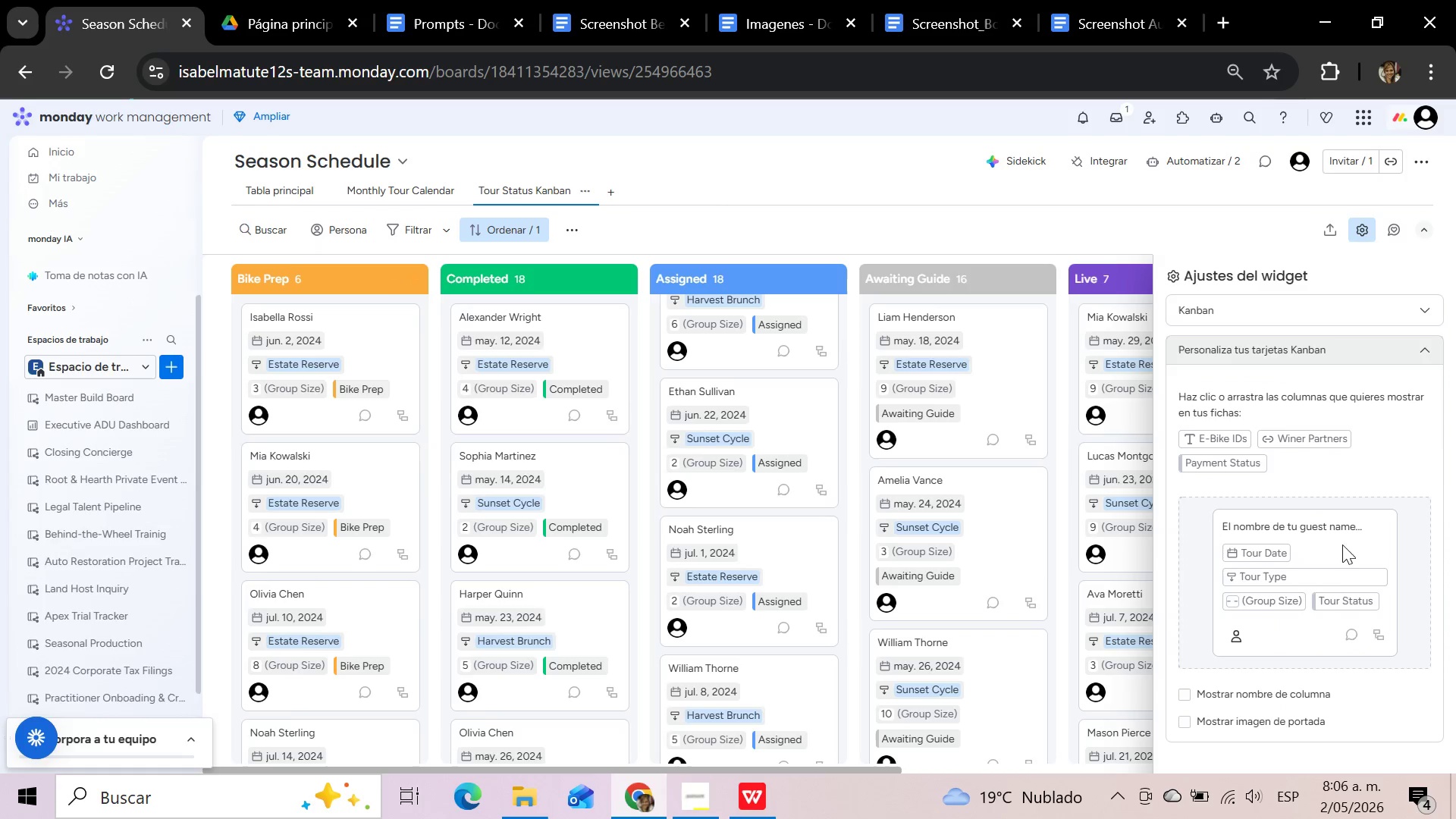 
scroll: coordinate [1340, 634], scroll_direction: down, amount: 4.0
 